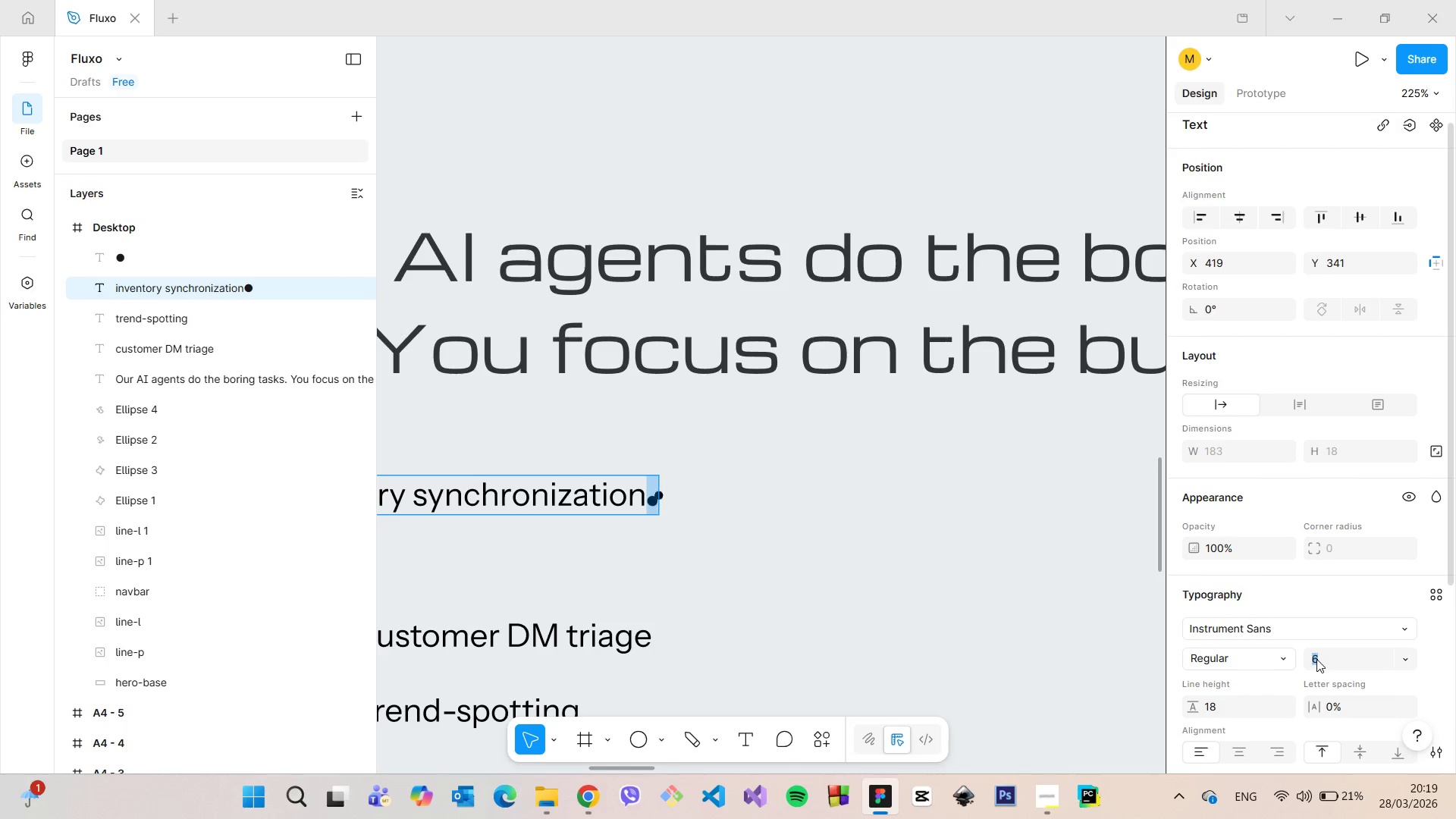 
key(ArrowDown)
 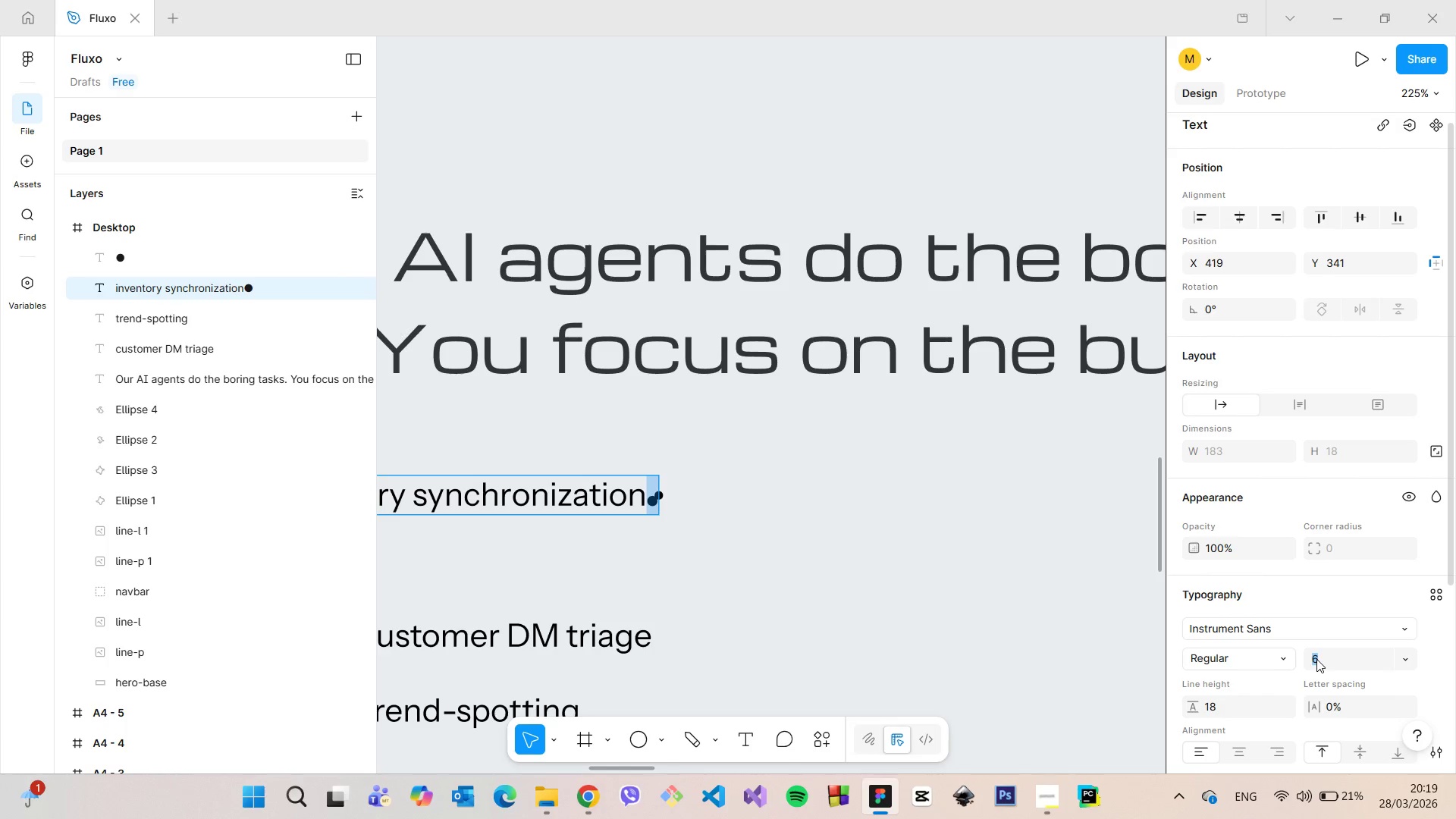 
key(ArrowDown)
 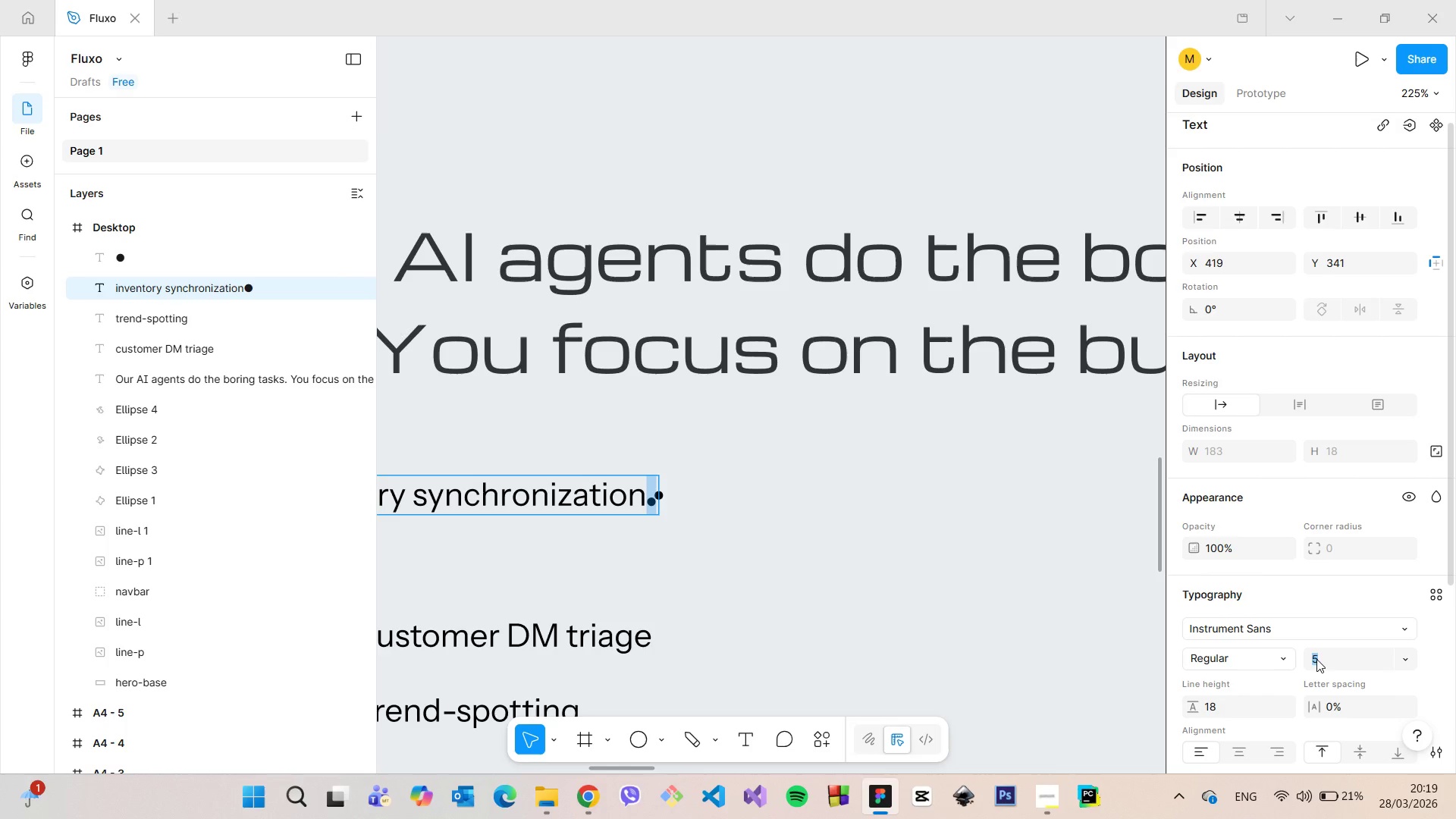 
key(ArrowDown)
 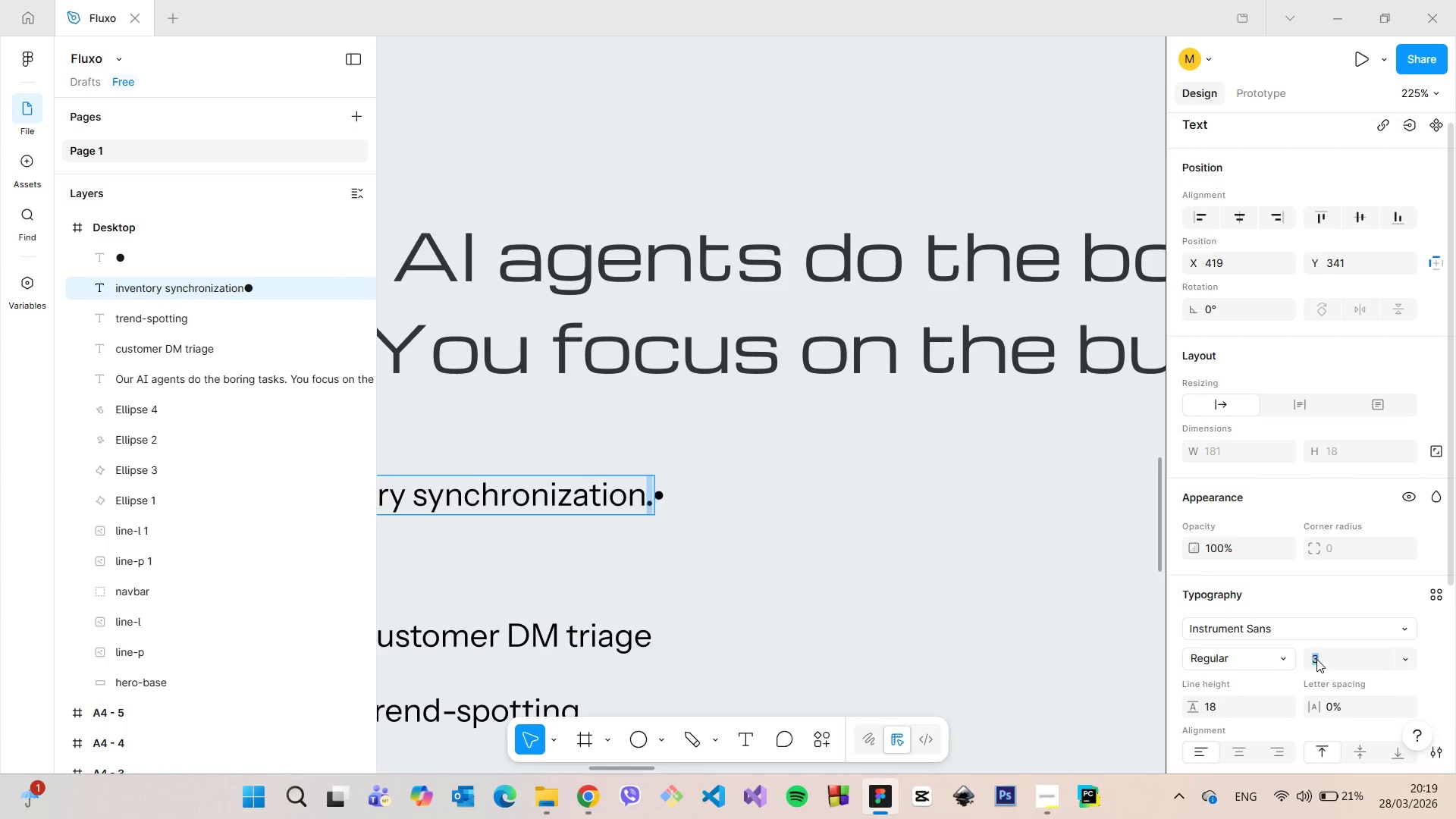 
key(ArrowDown)
 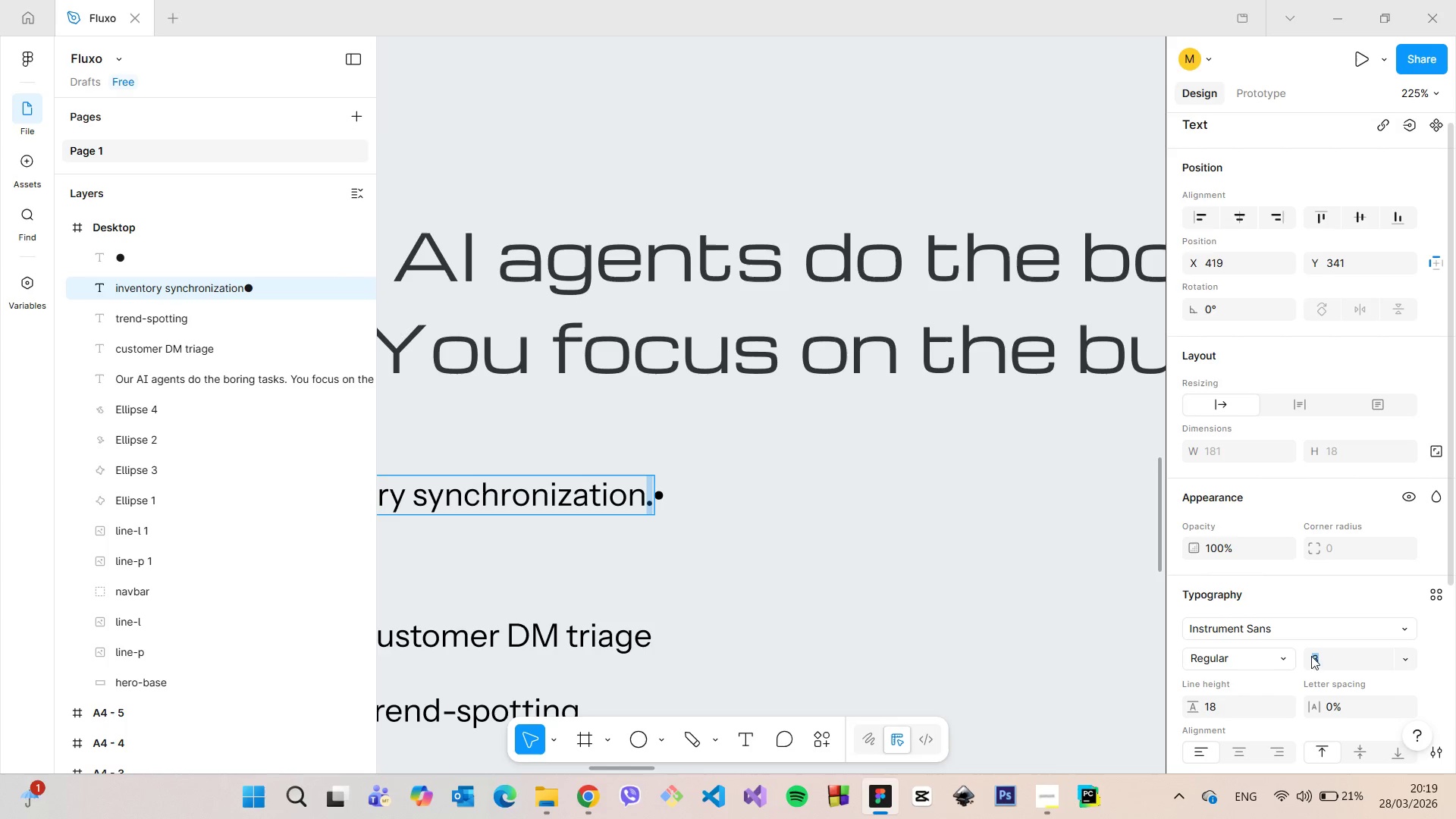 
scroll: coordinate [1341, 689], scroll_direction: down, amount: 1.0
 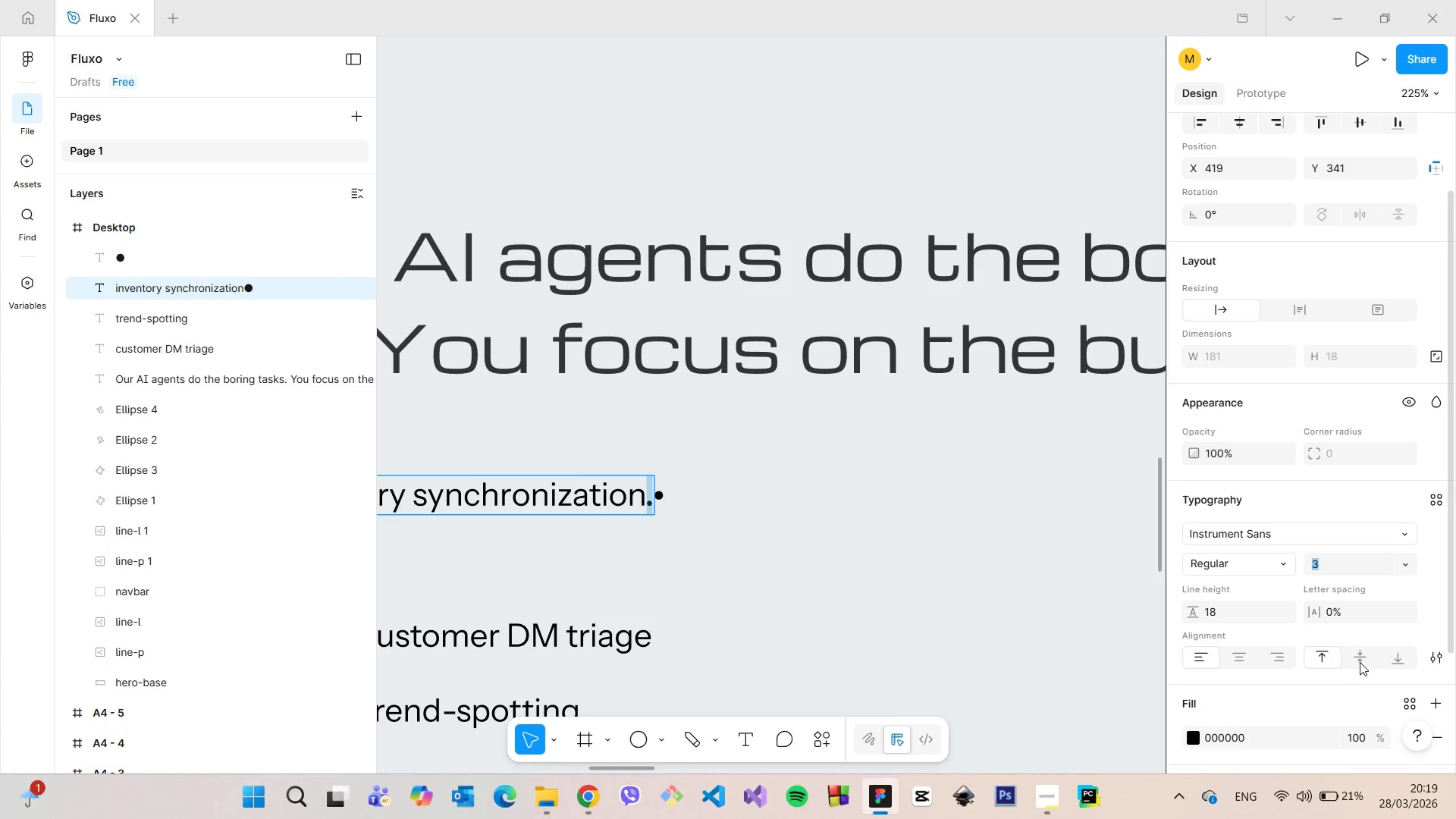 
left_click([1360, 662])
 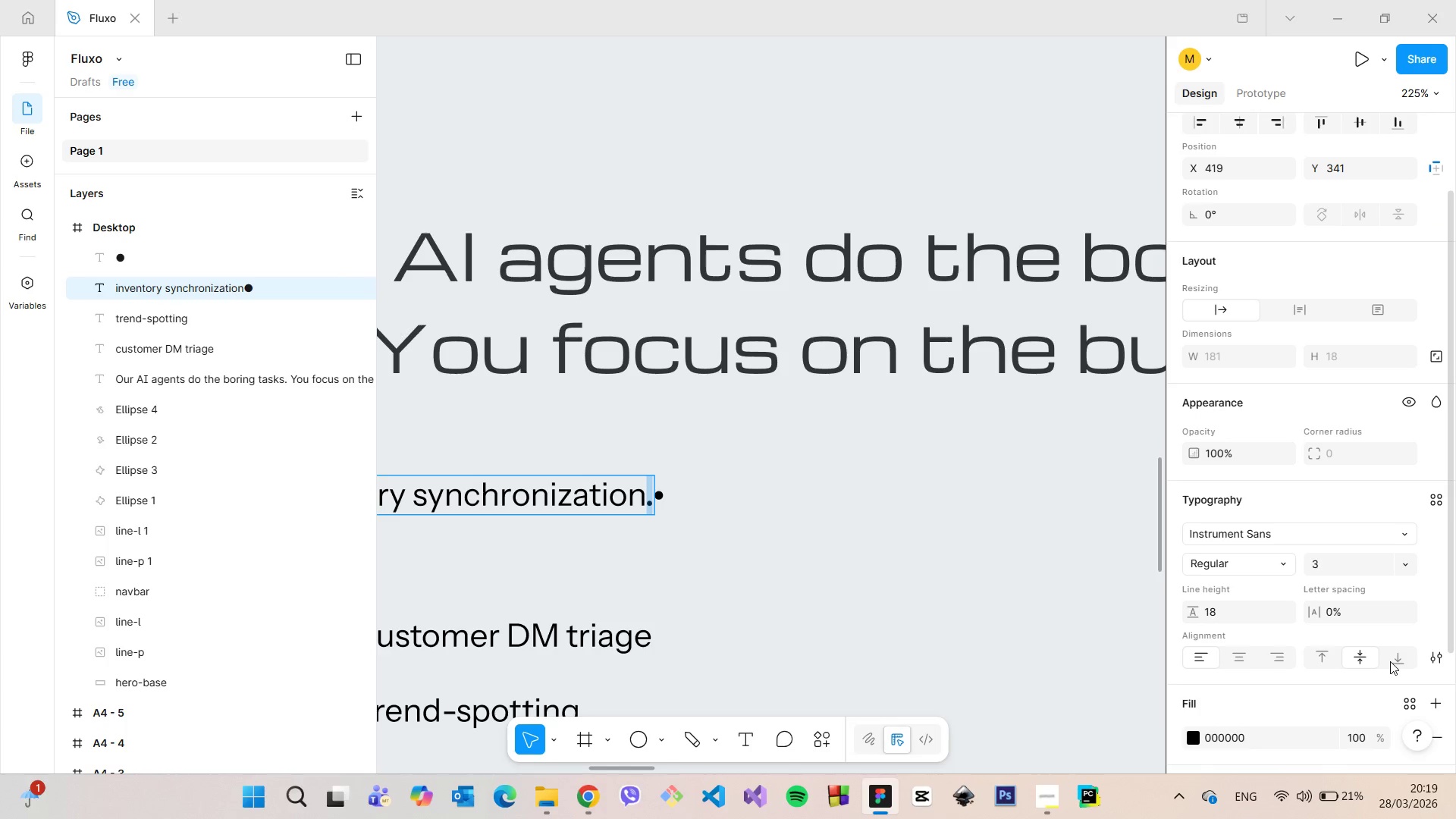 
left_click([1391, 661])
 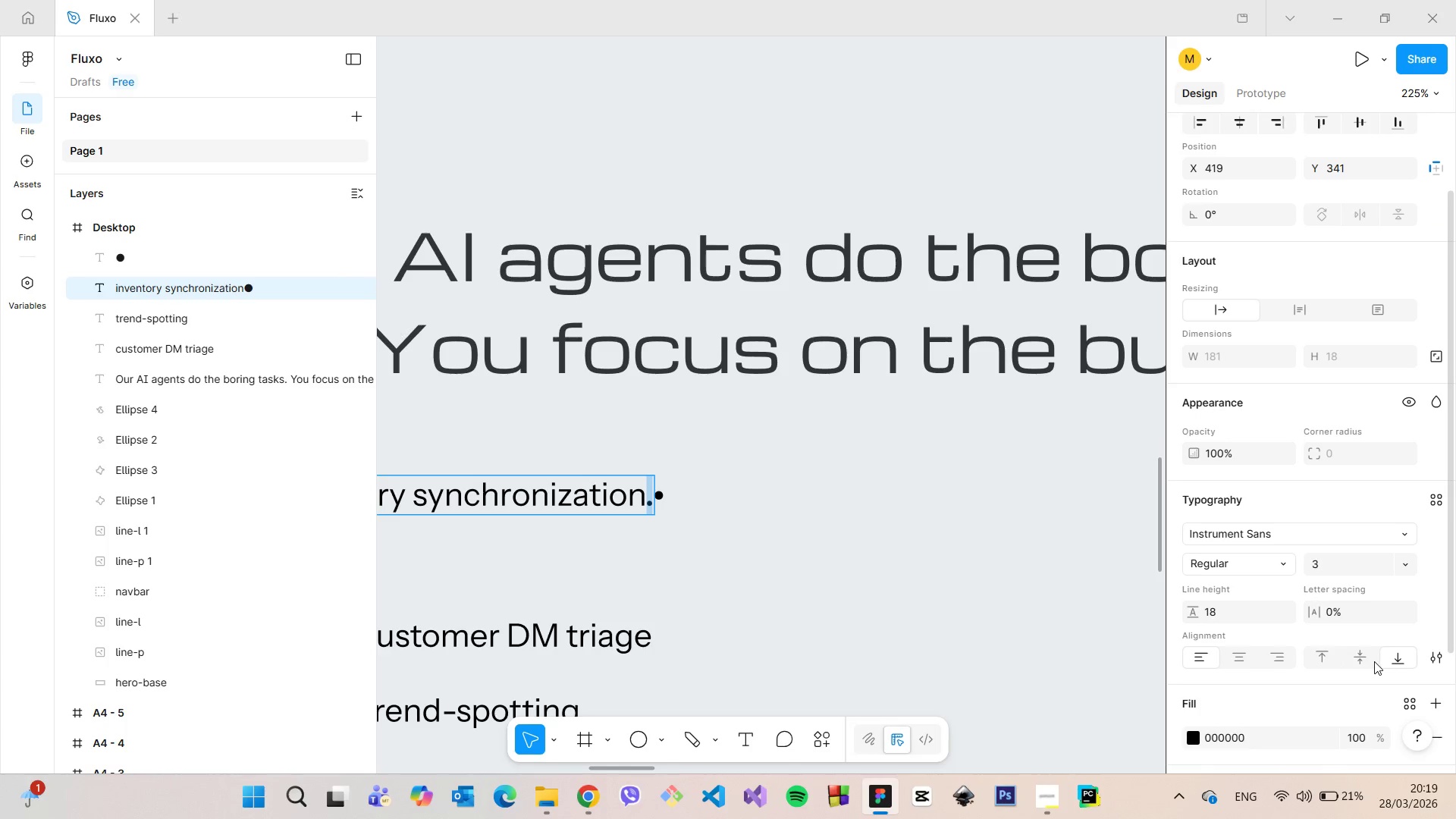 
left_click([1374, 661])
 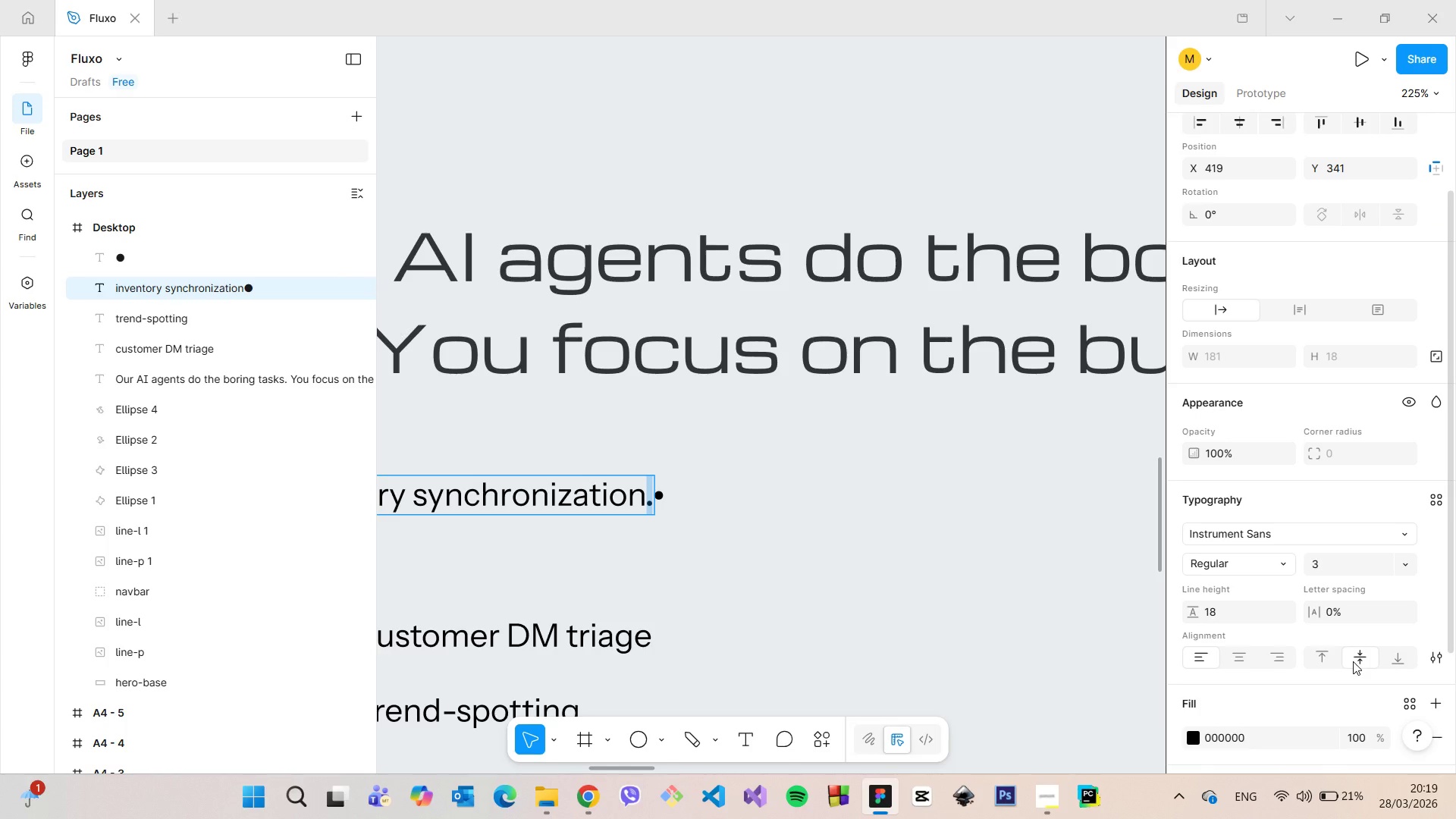 
left_click([1324, 656])
 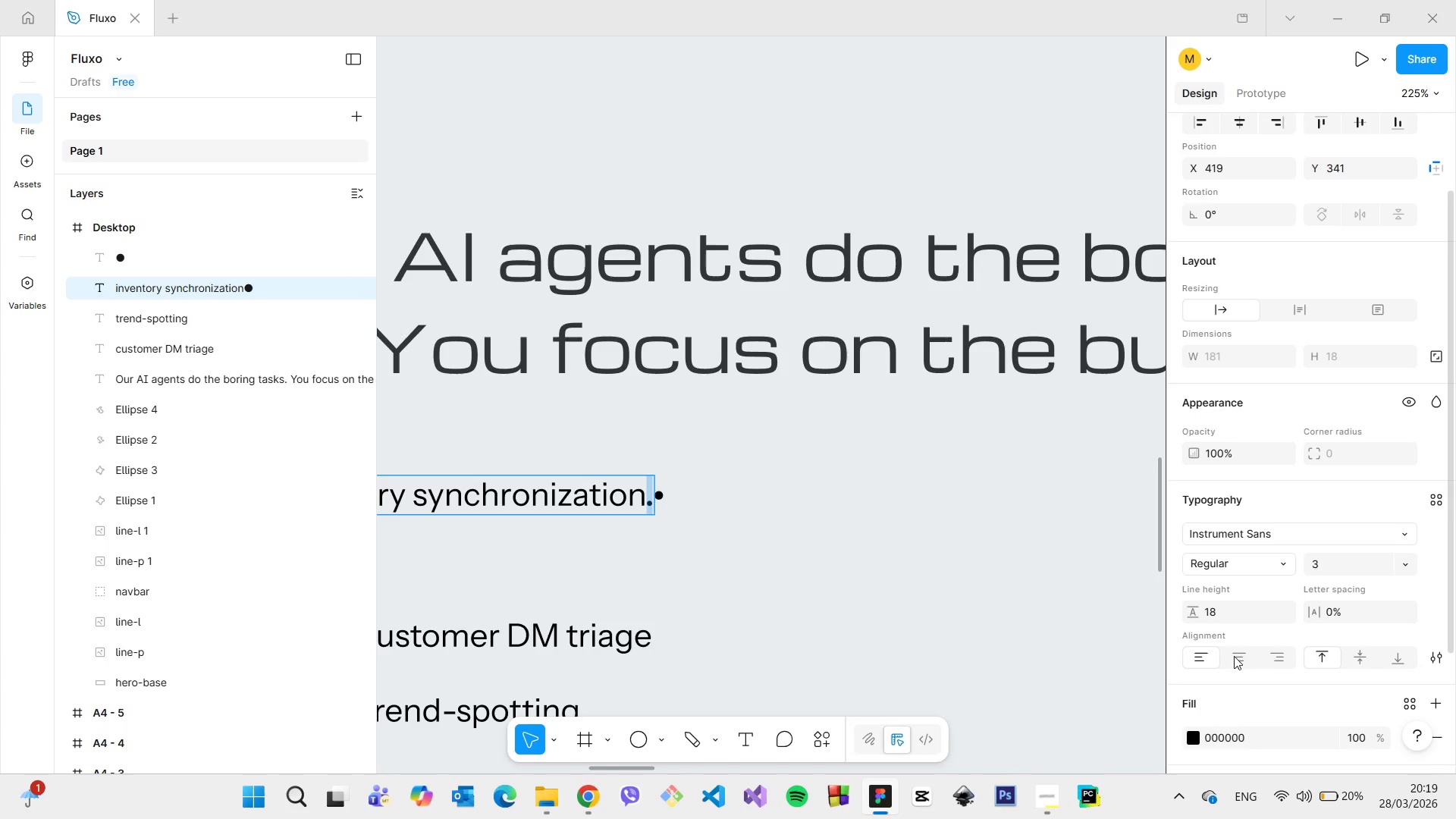 
left_click([1234, 656])
 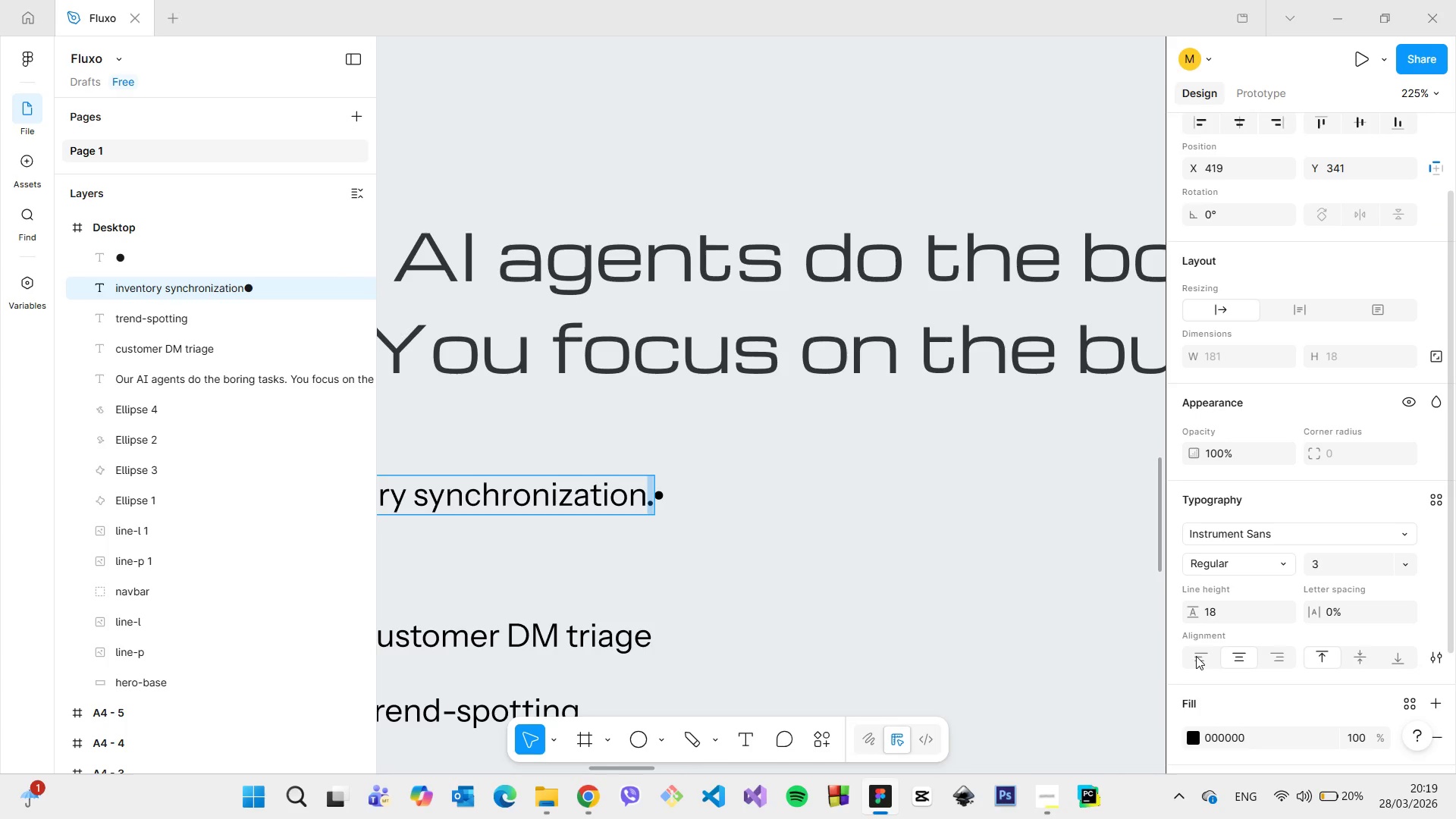 
left_click([1196, 656])
 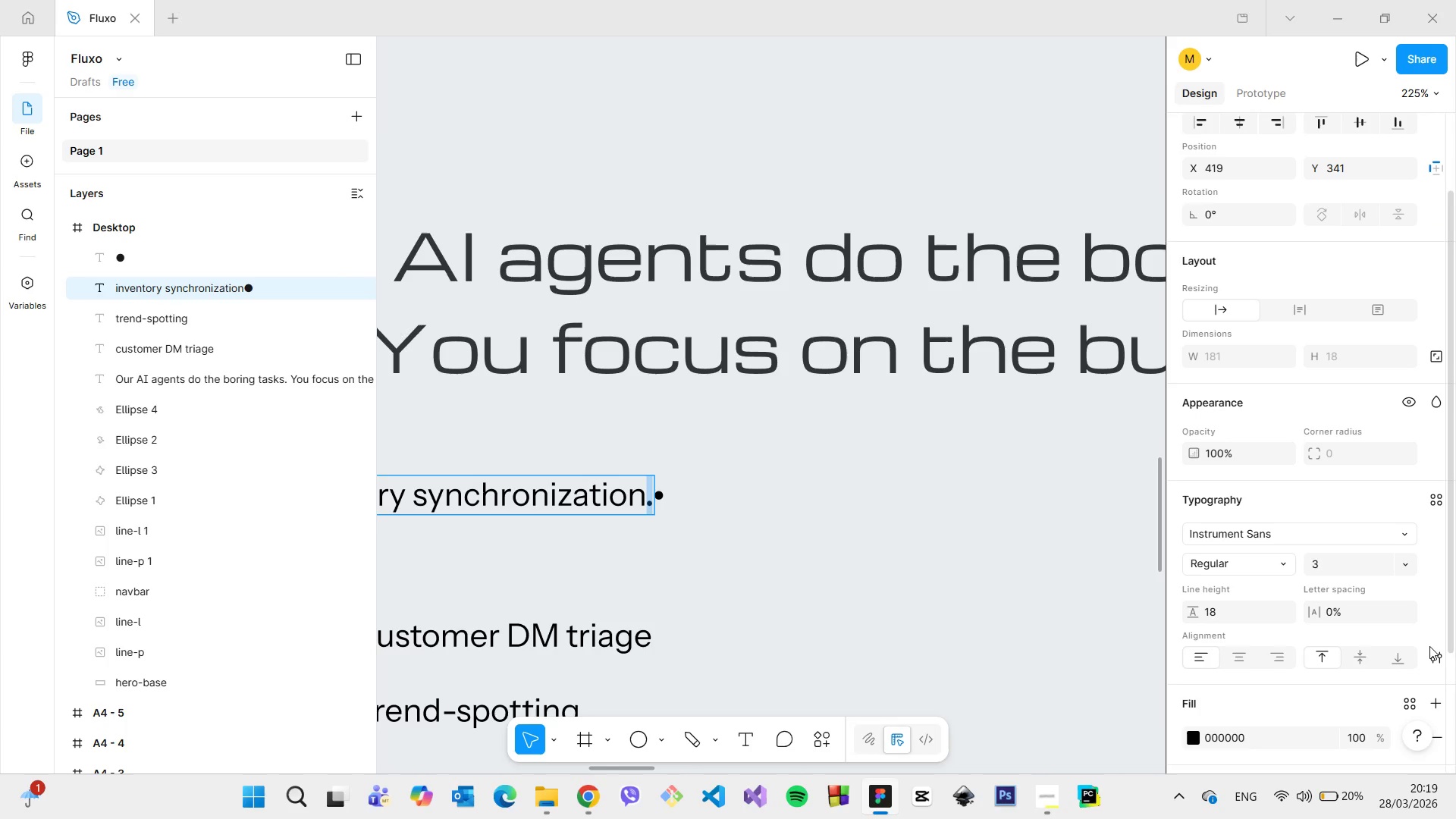 
left_click([1434, 652])
 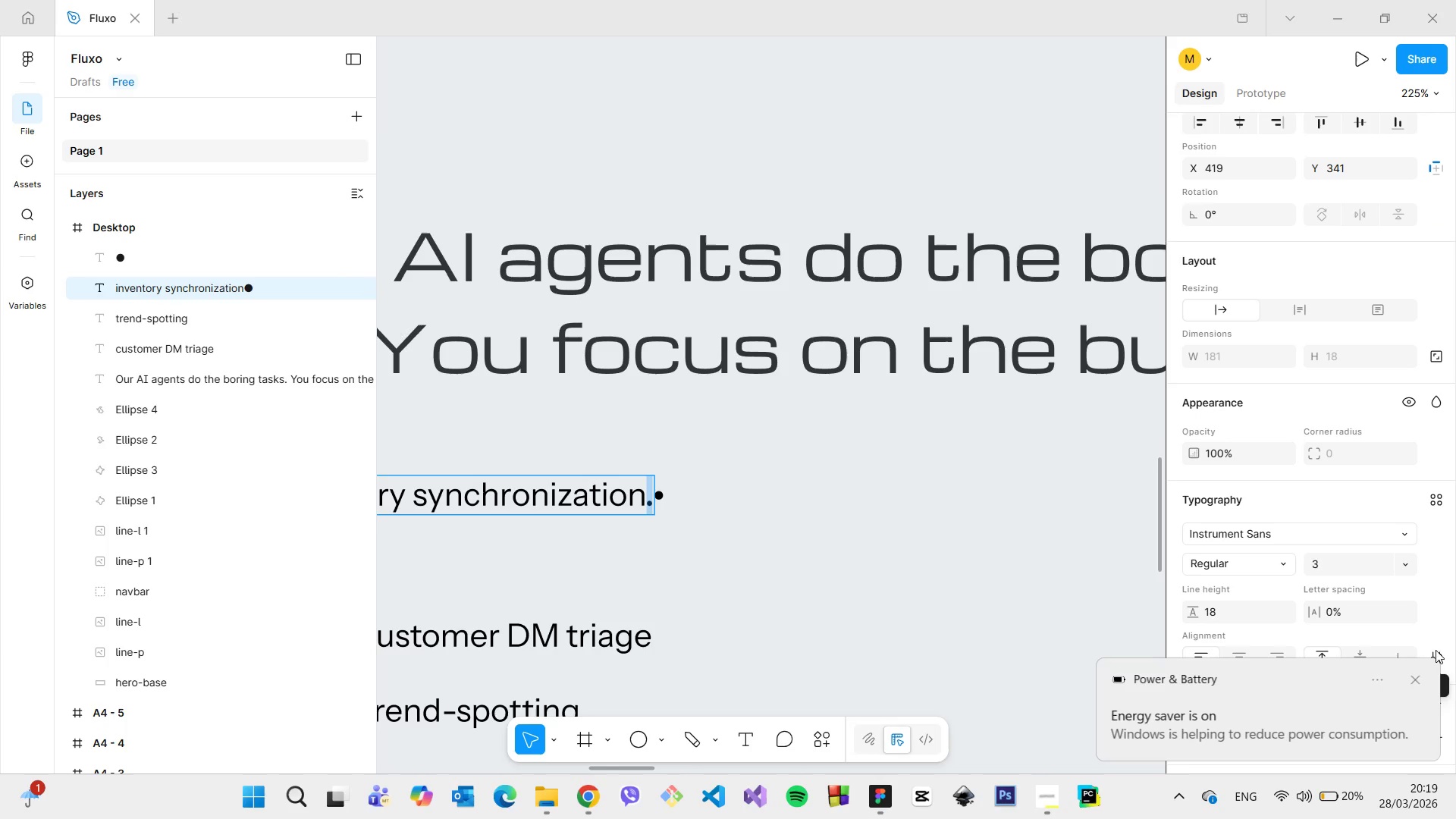 
left_click([1436, 650])
 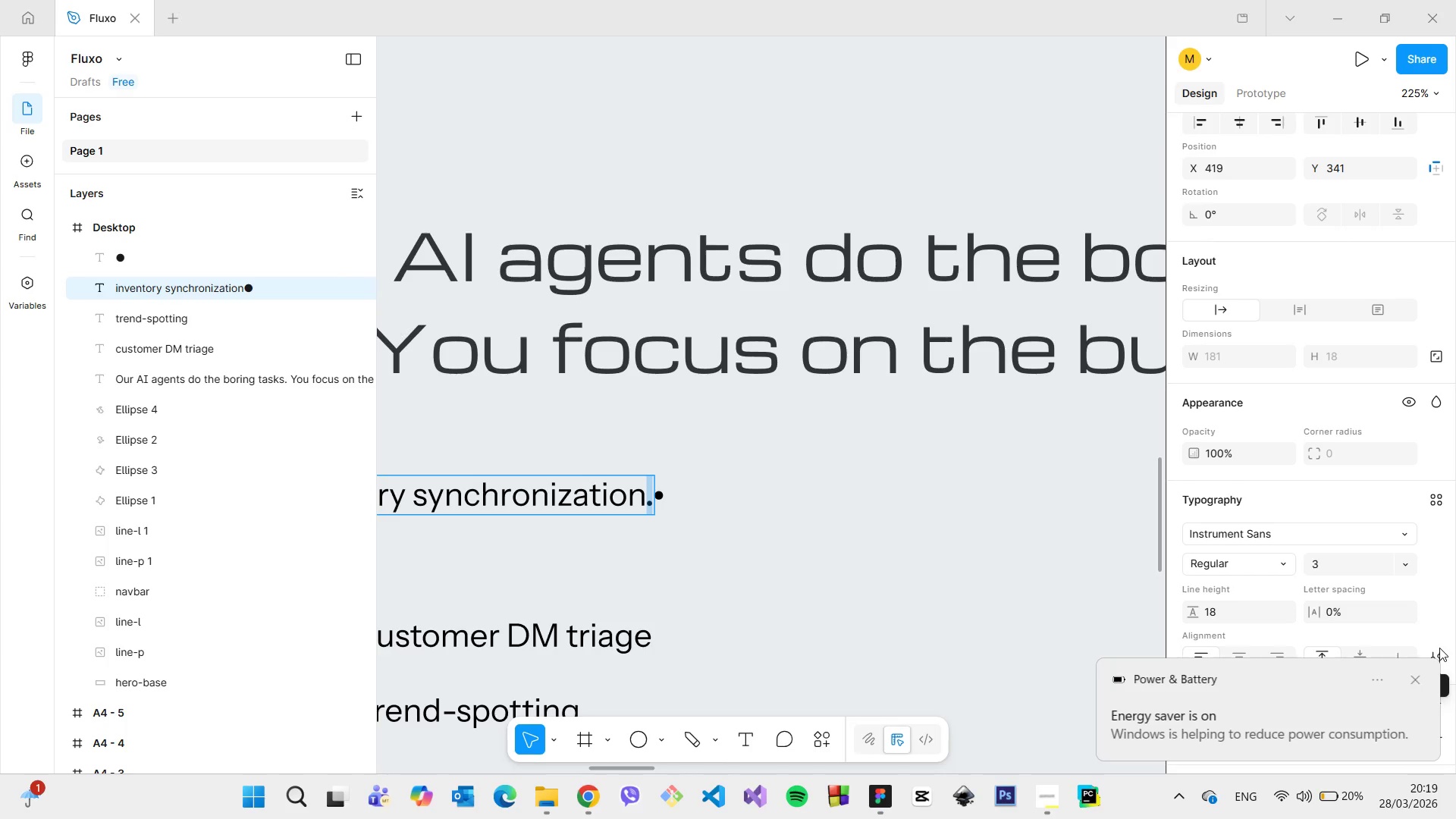 
wait(11.3)
 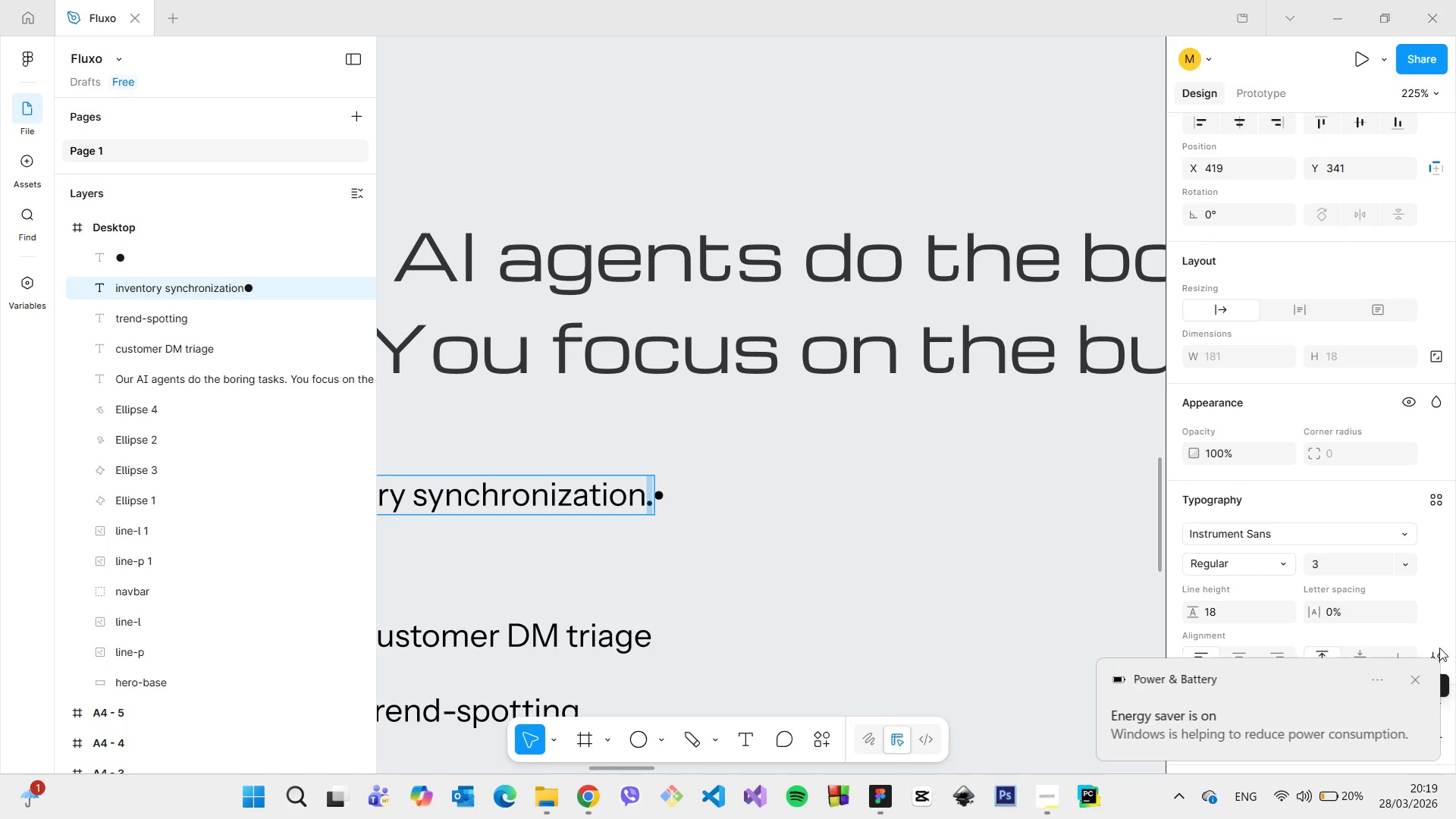 
left_click([1432, 664])
 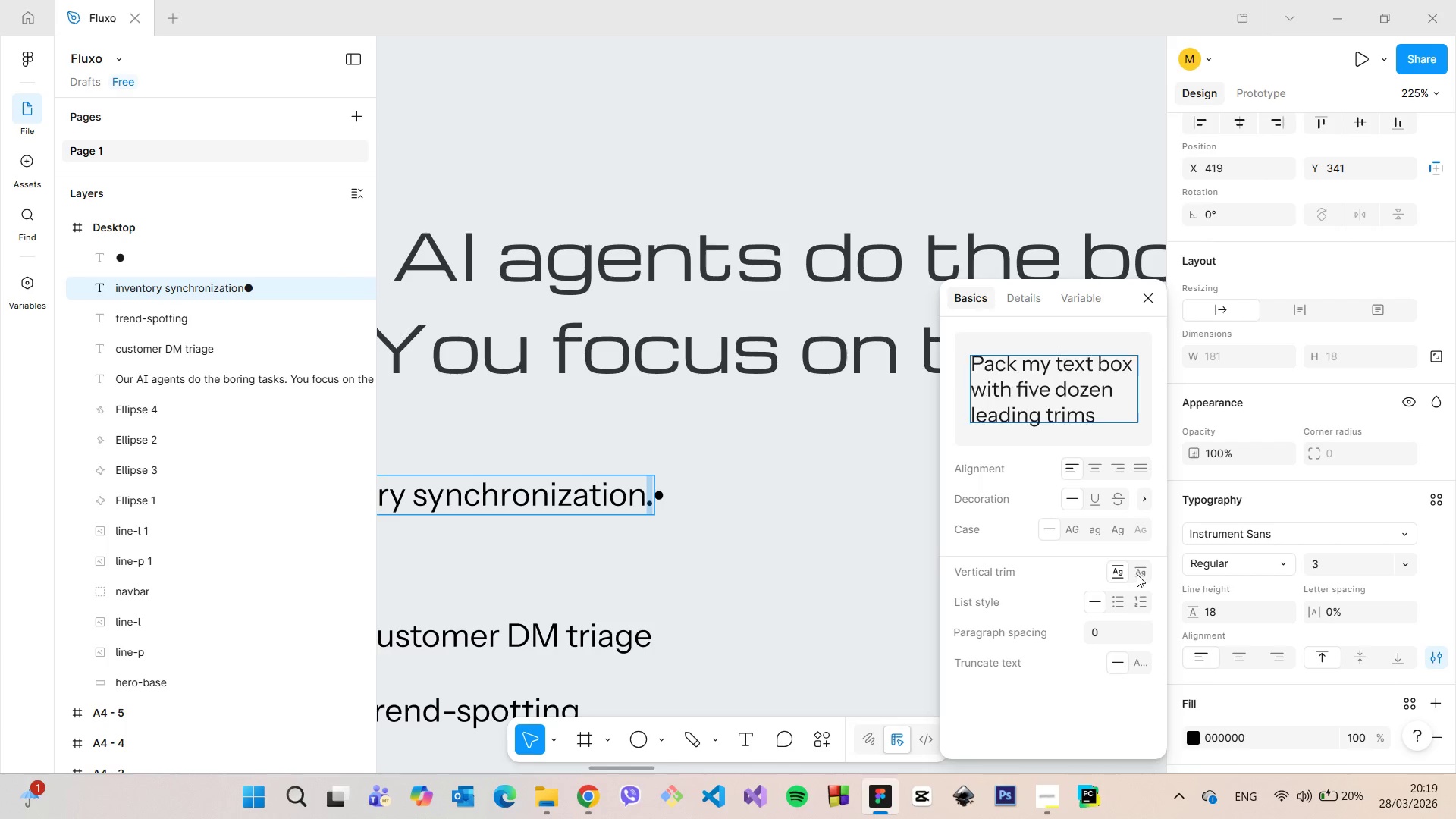 
left_click([1138, 574])
 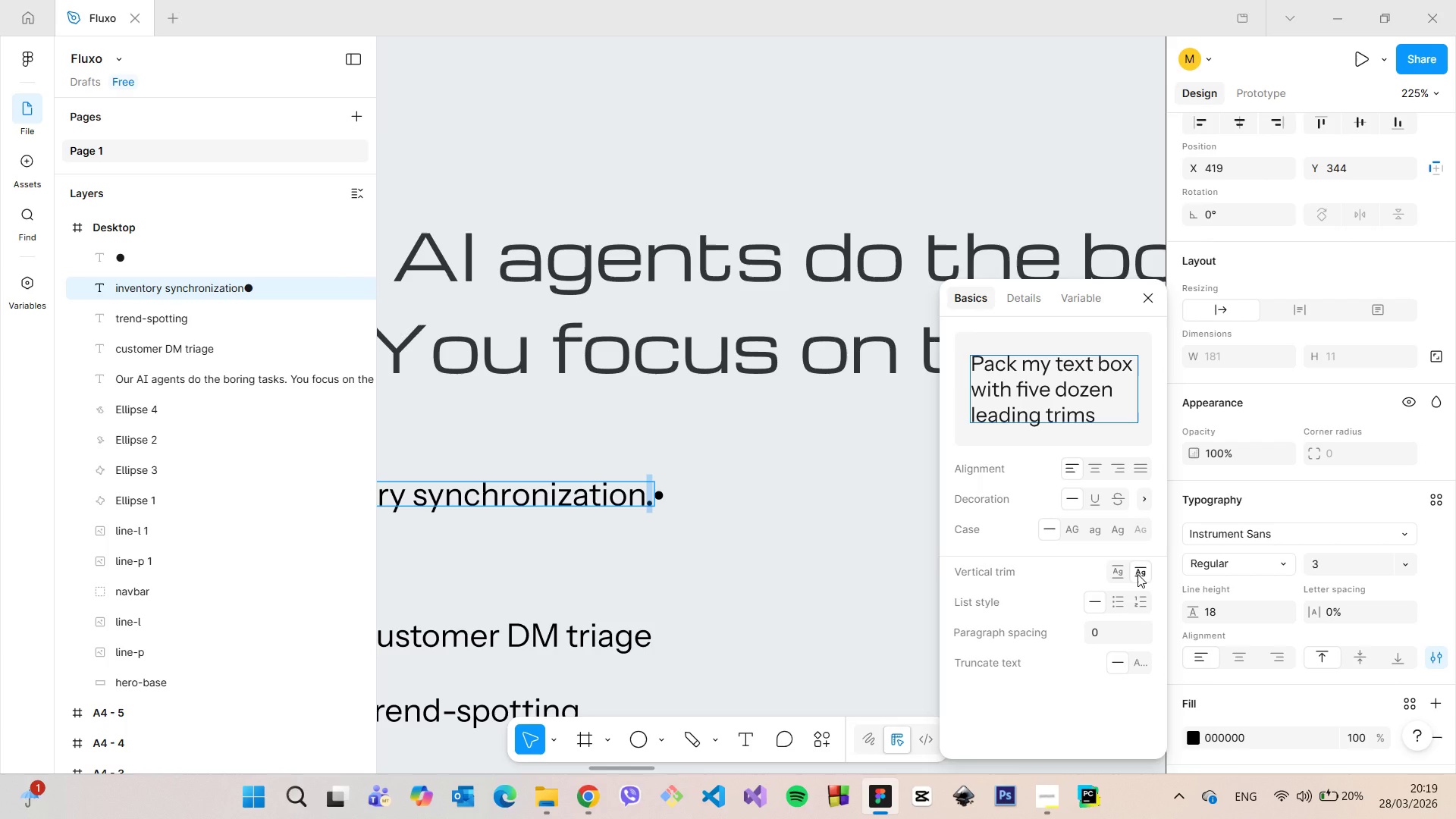 
left_click([1138, 574])
 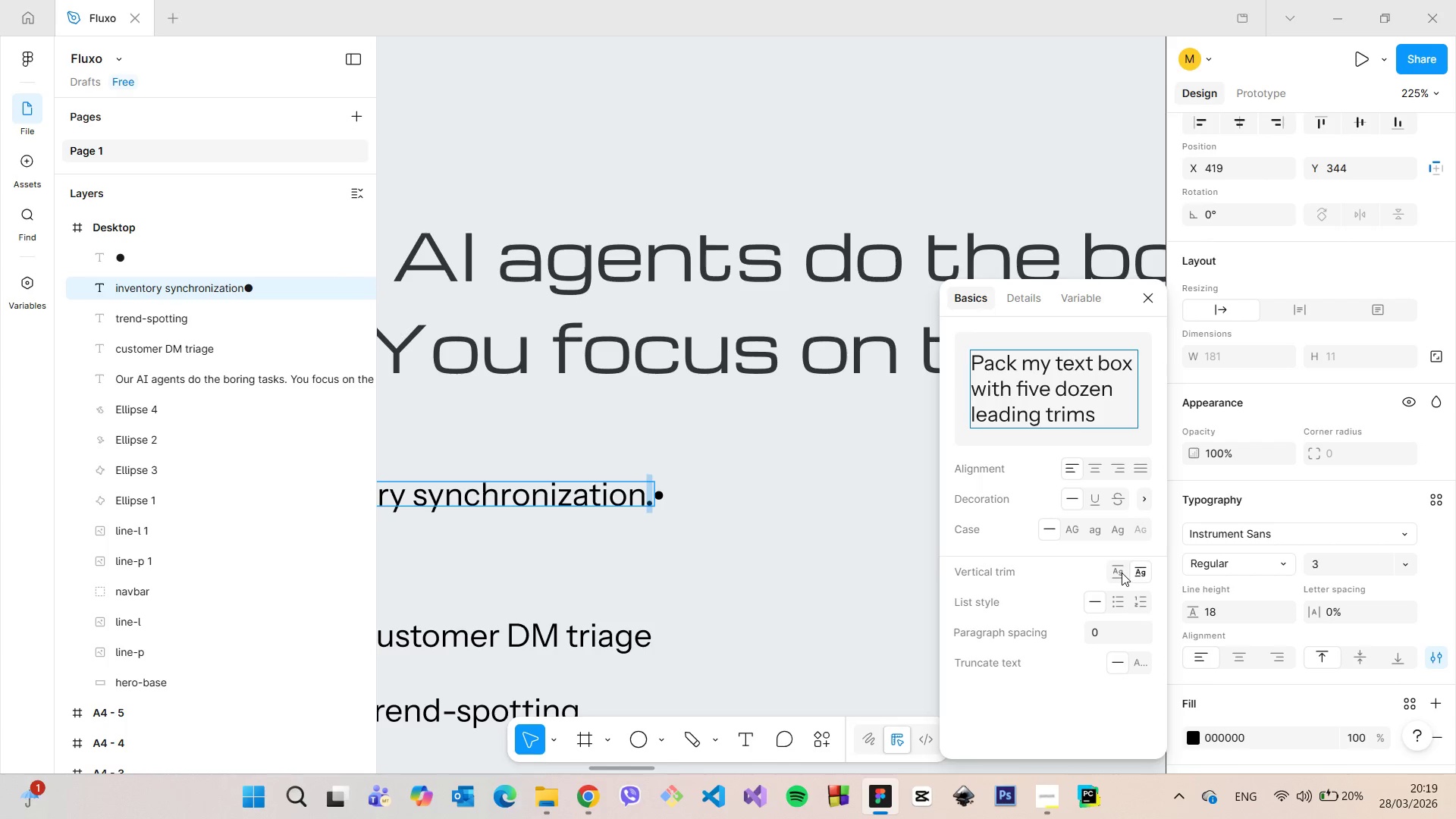 
left_click([1122, 573])
 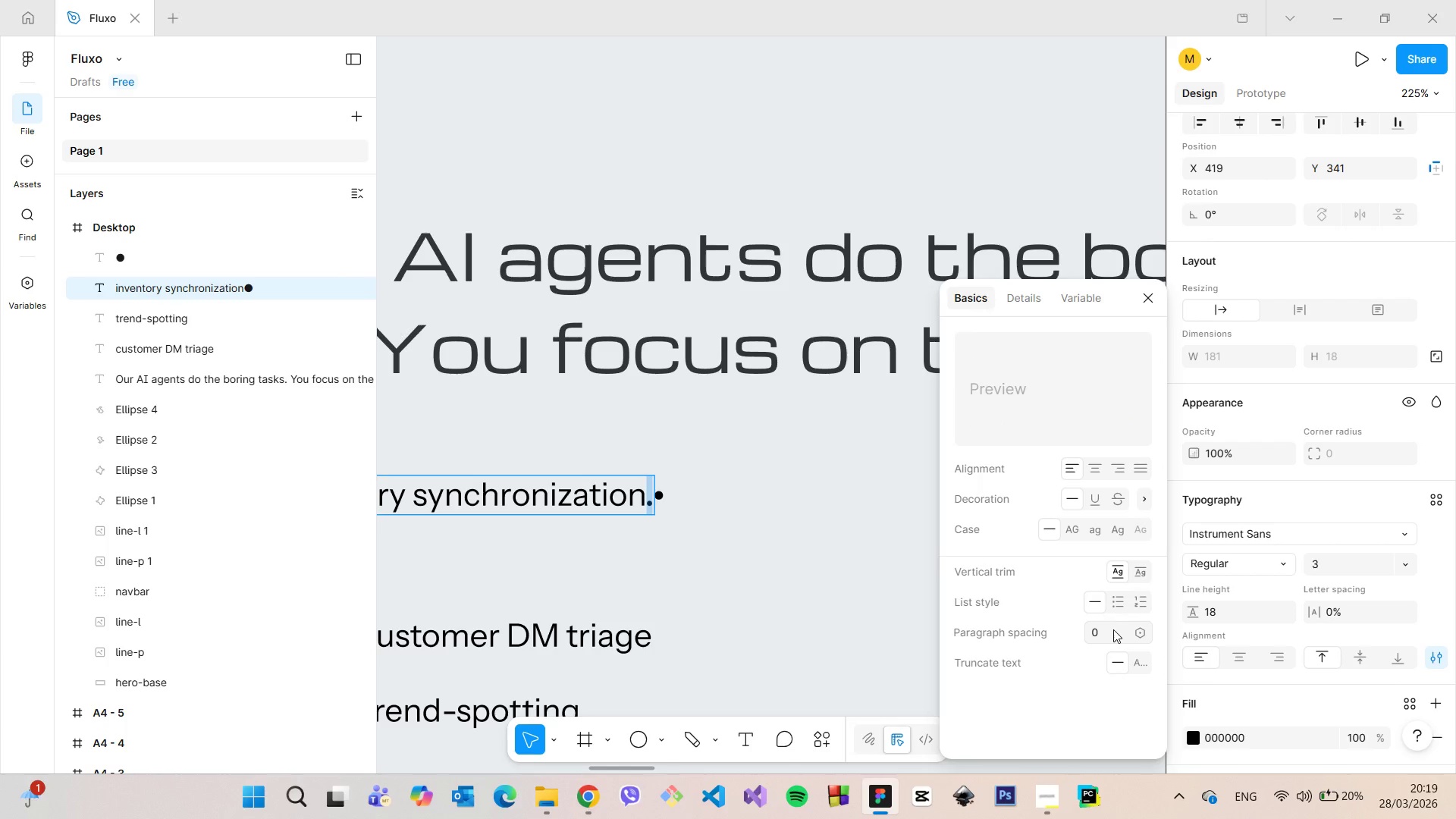 
left_click([1143, 300])
 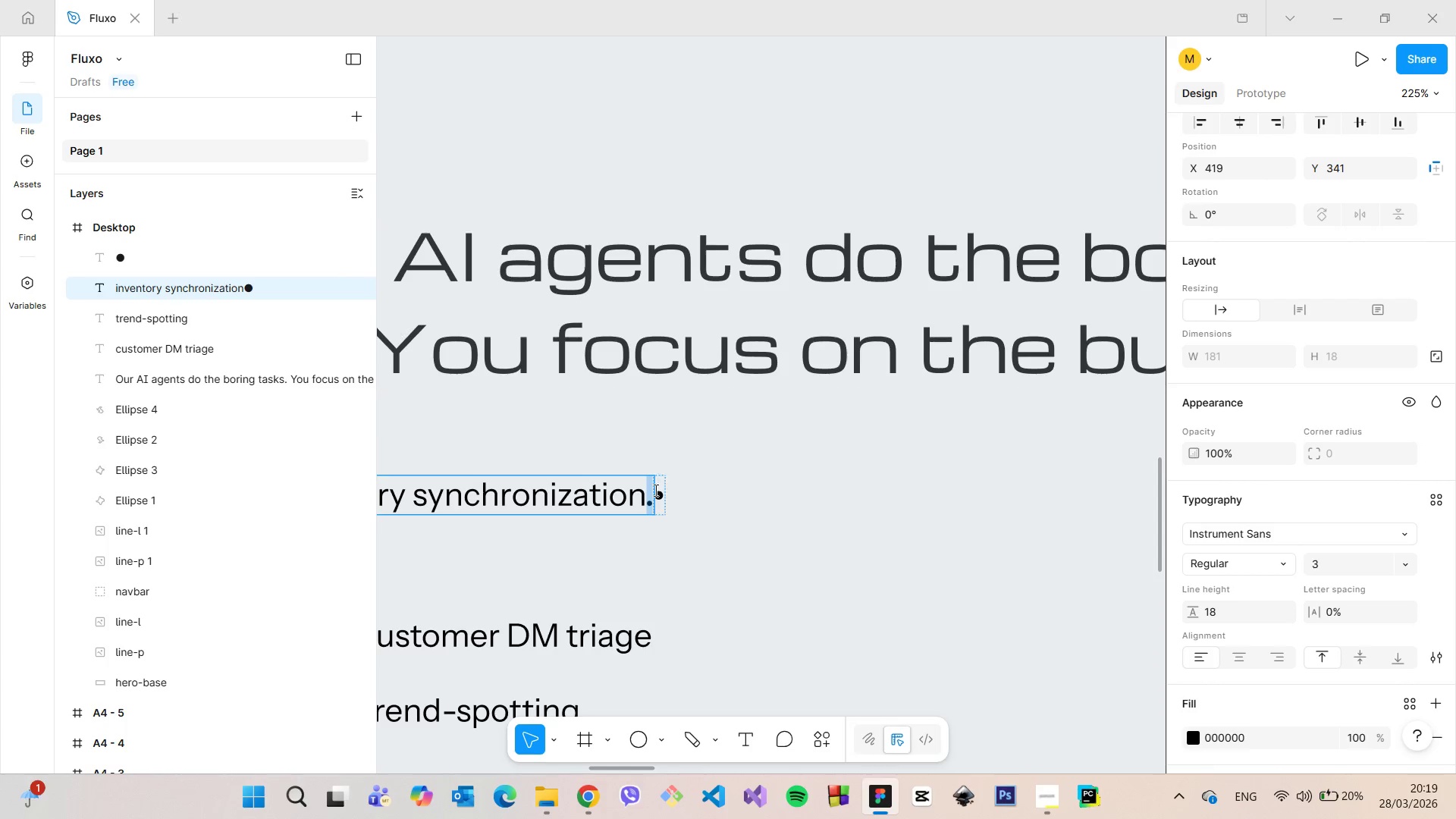 
left_click([653, 490])
 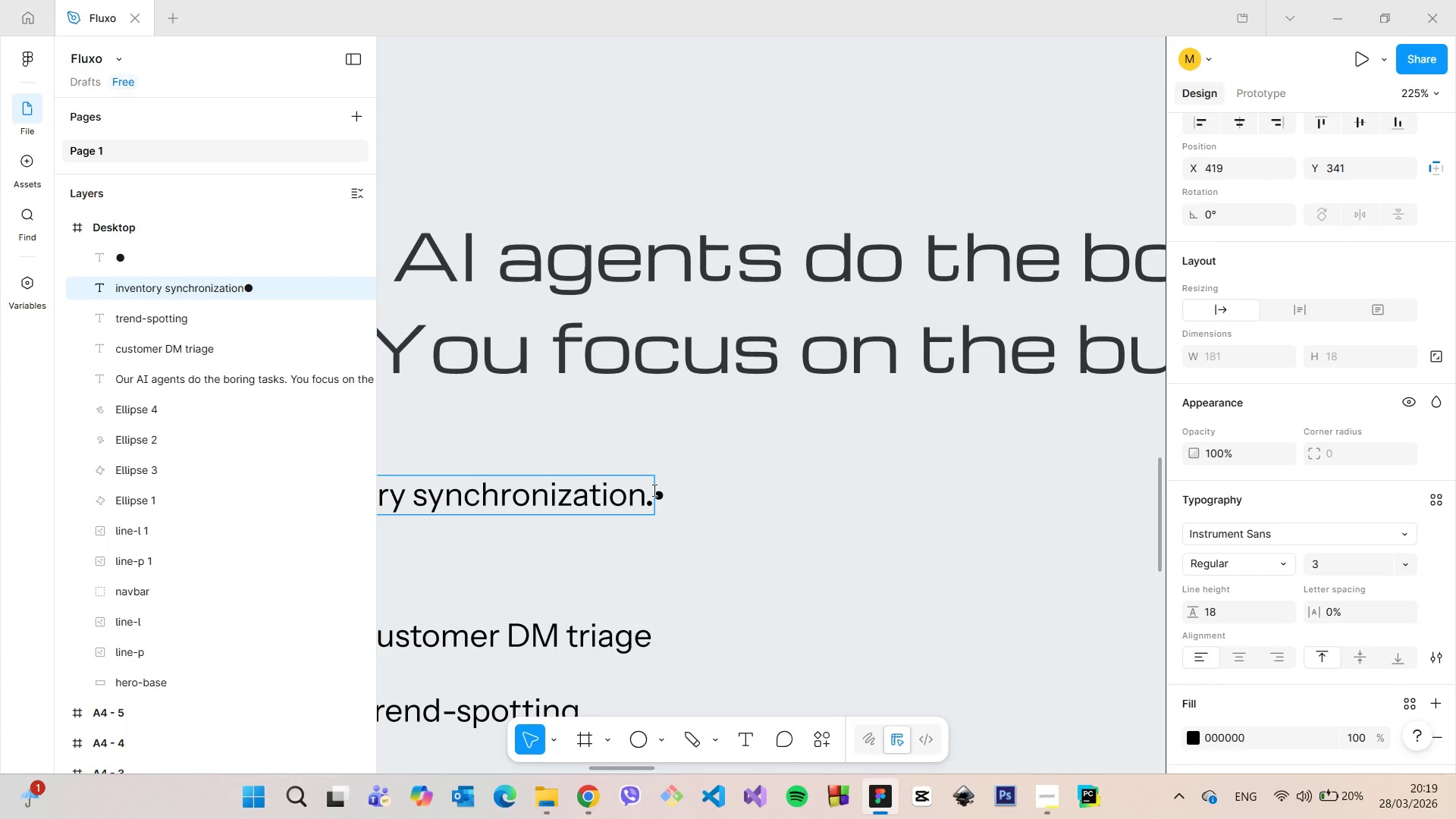 
key(Backspace)
 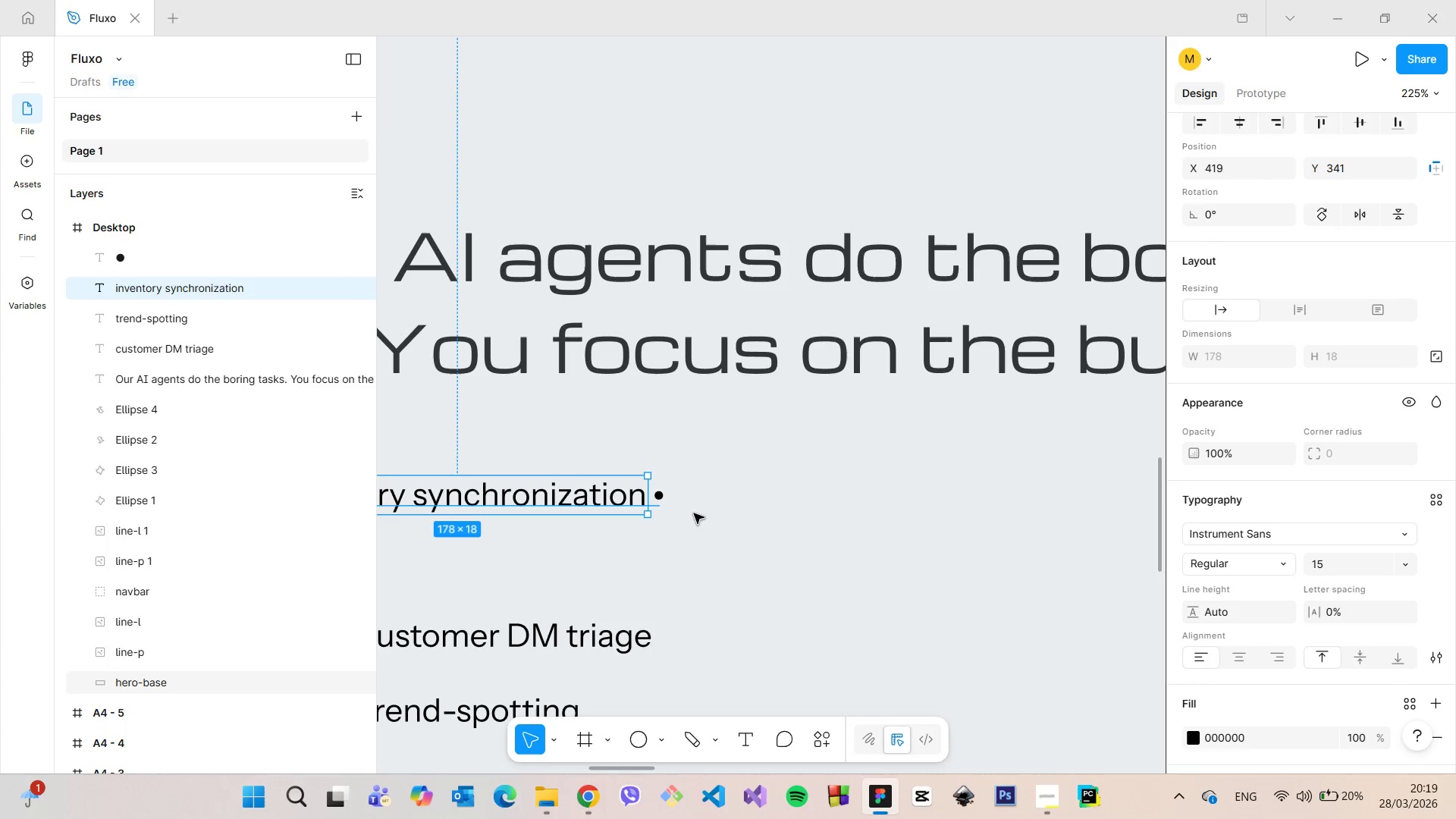 
double_click([694, 513])
 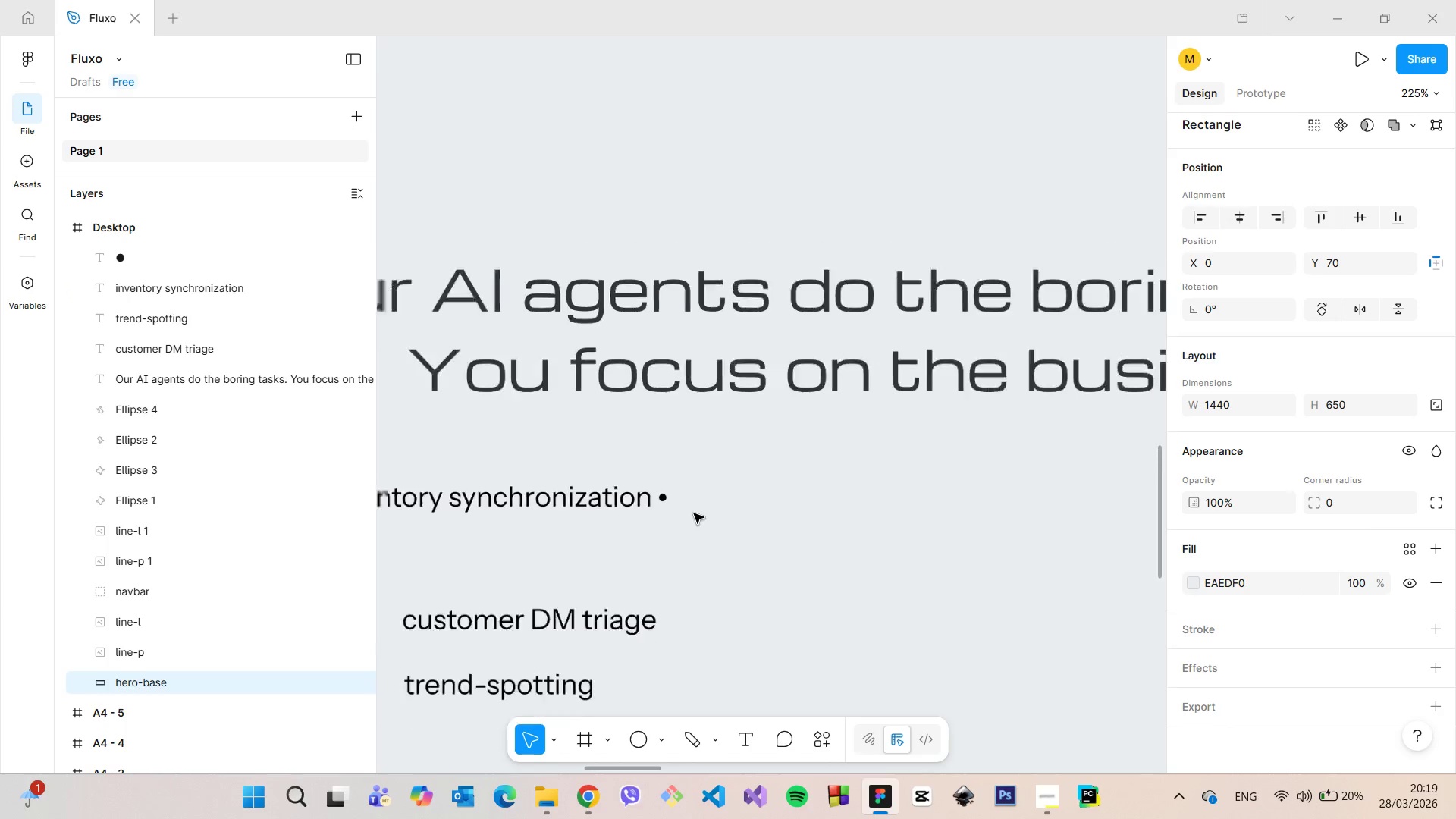 
scroll: coordinate [694, 513], scroll_direction: down, amount: 6.0
 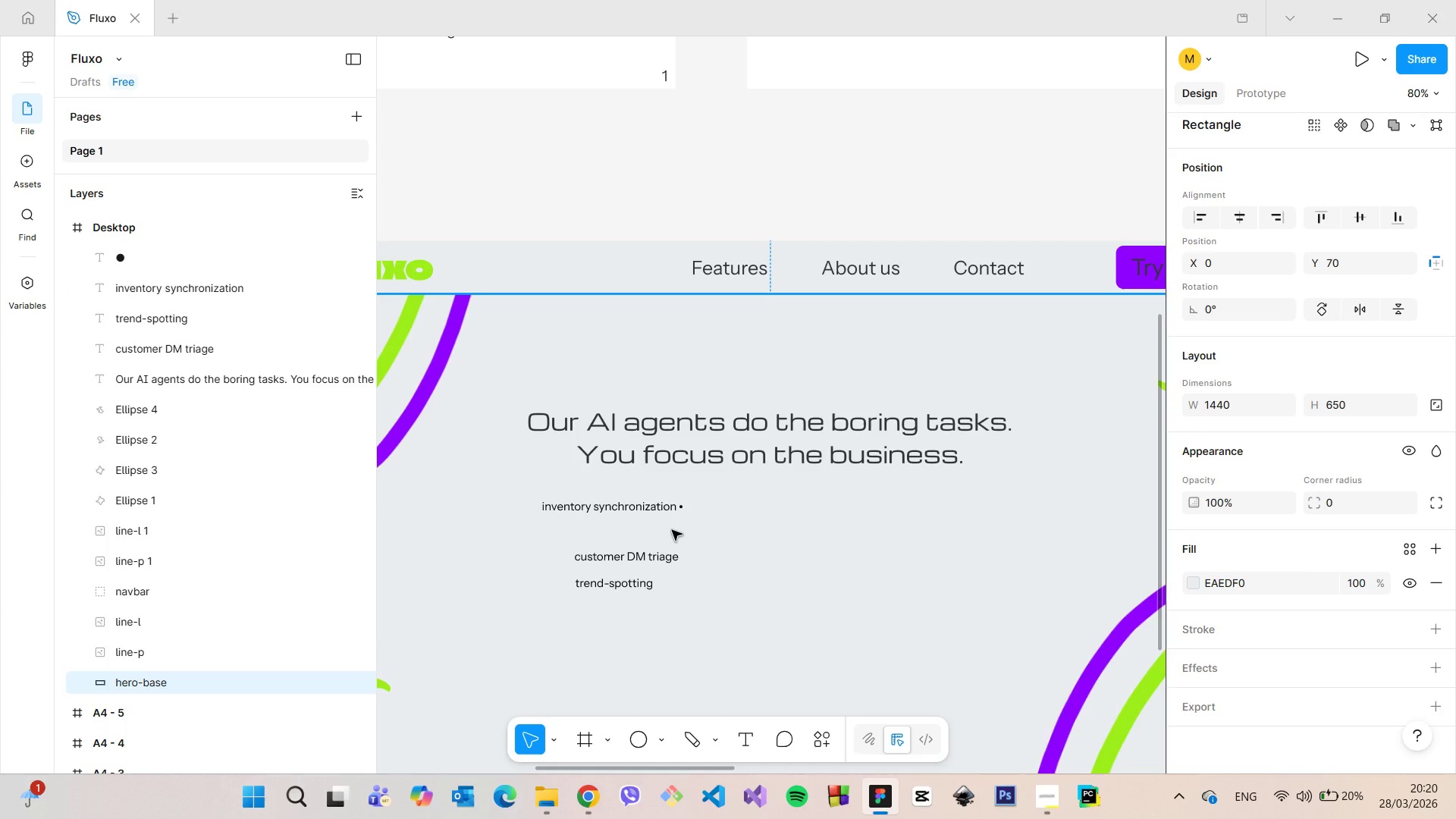 
left_click([680, 507])
 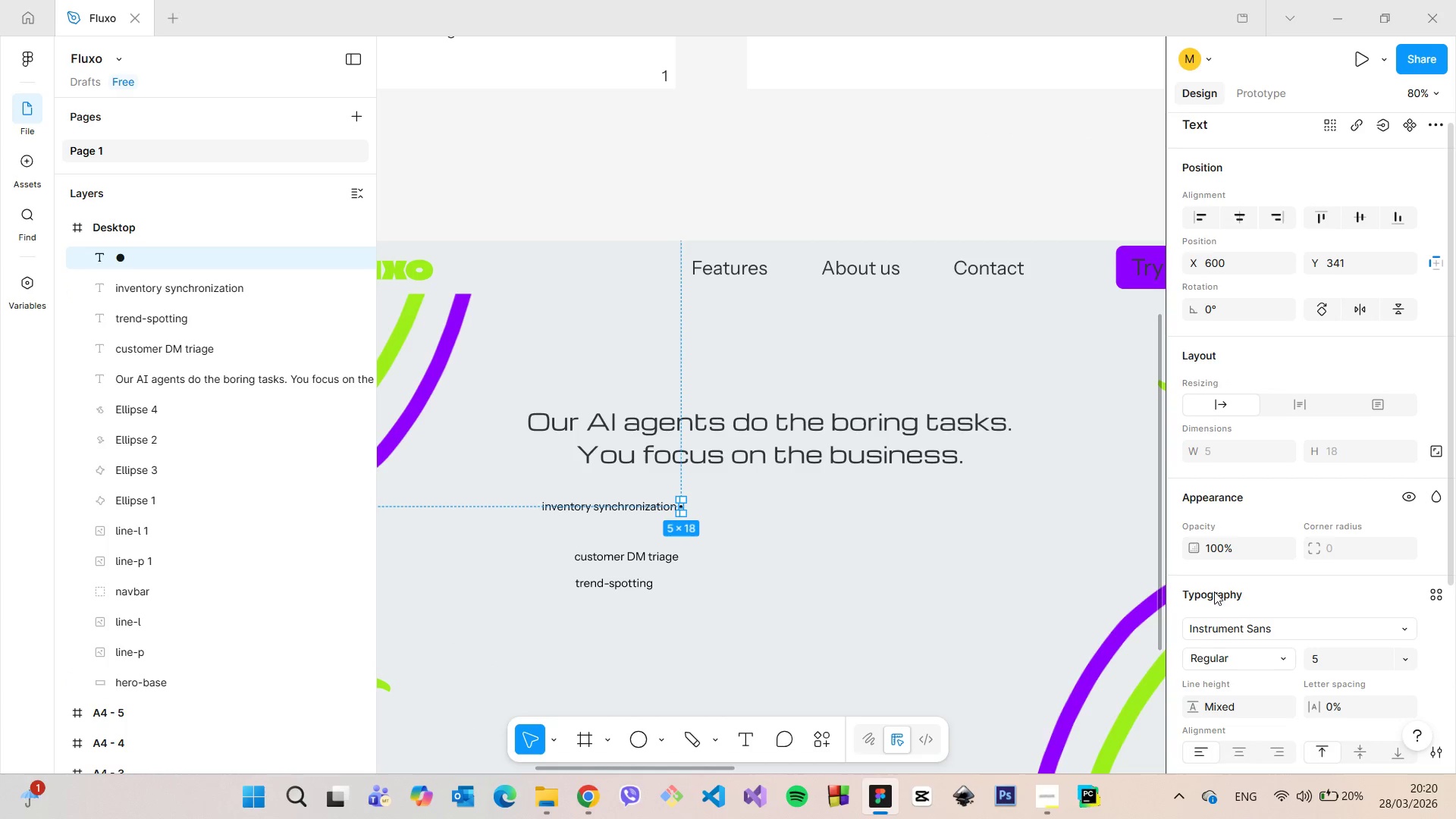 
scroll: coordinate [1259, 577], scroll_direction: down, amount: 3.0
 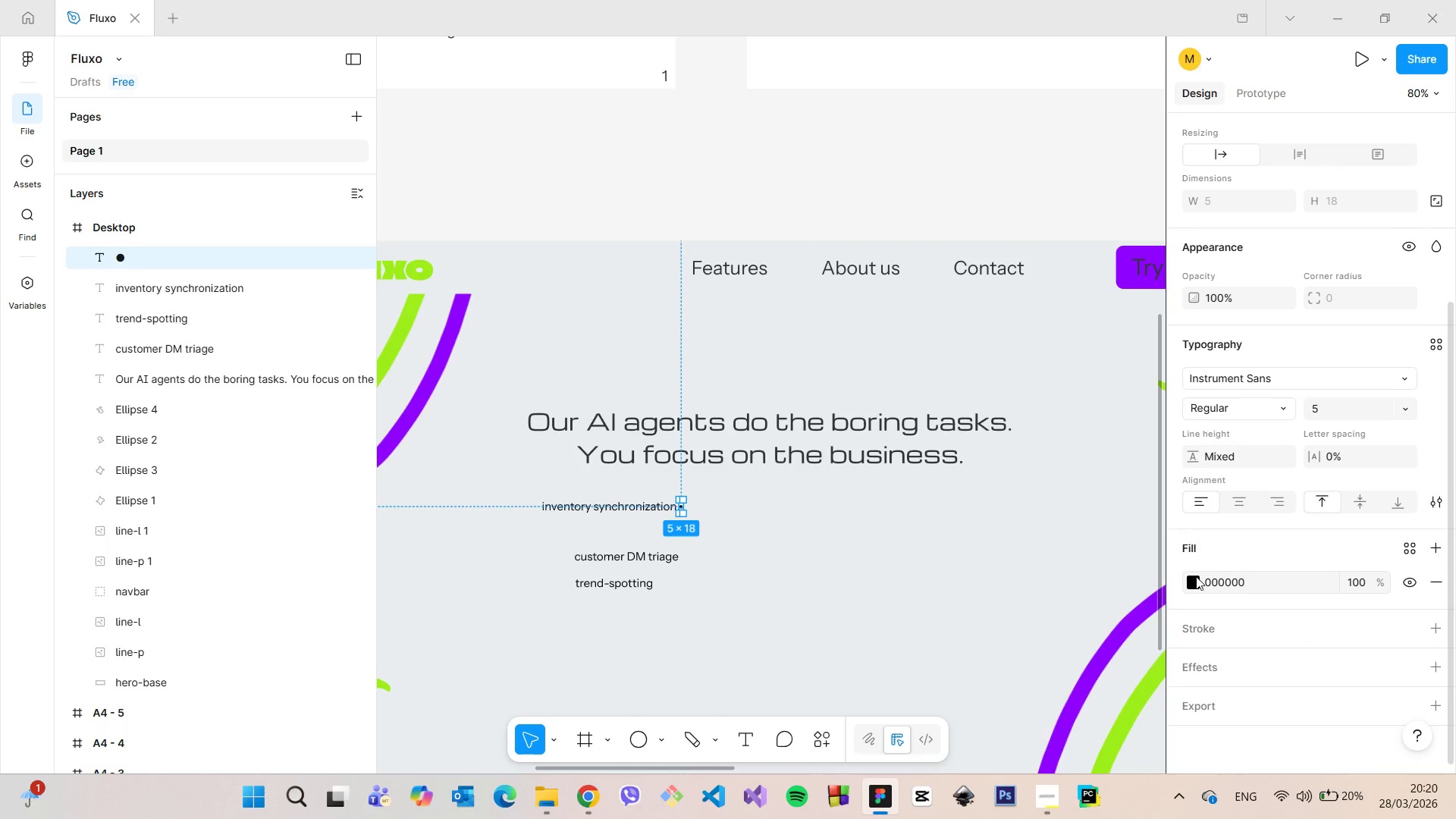 
double_click([1195, 579])
 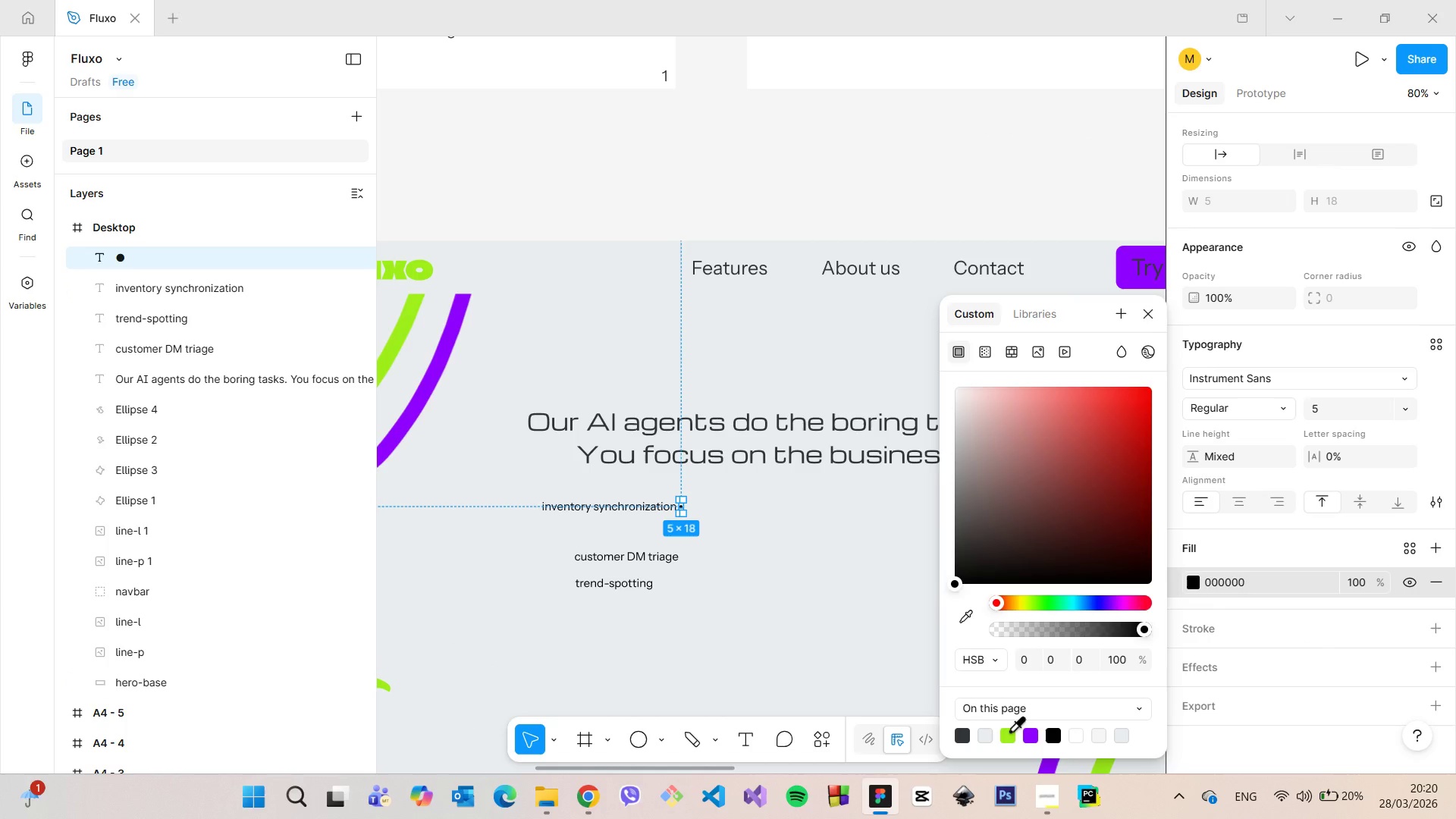 
left_click([1009, 730])
 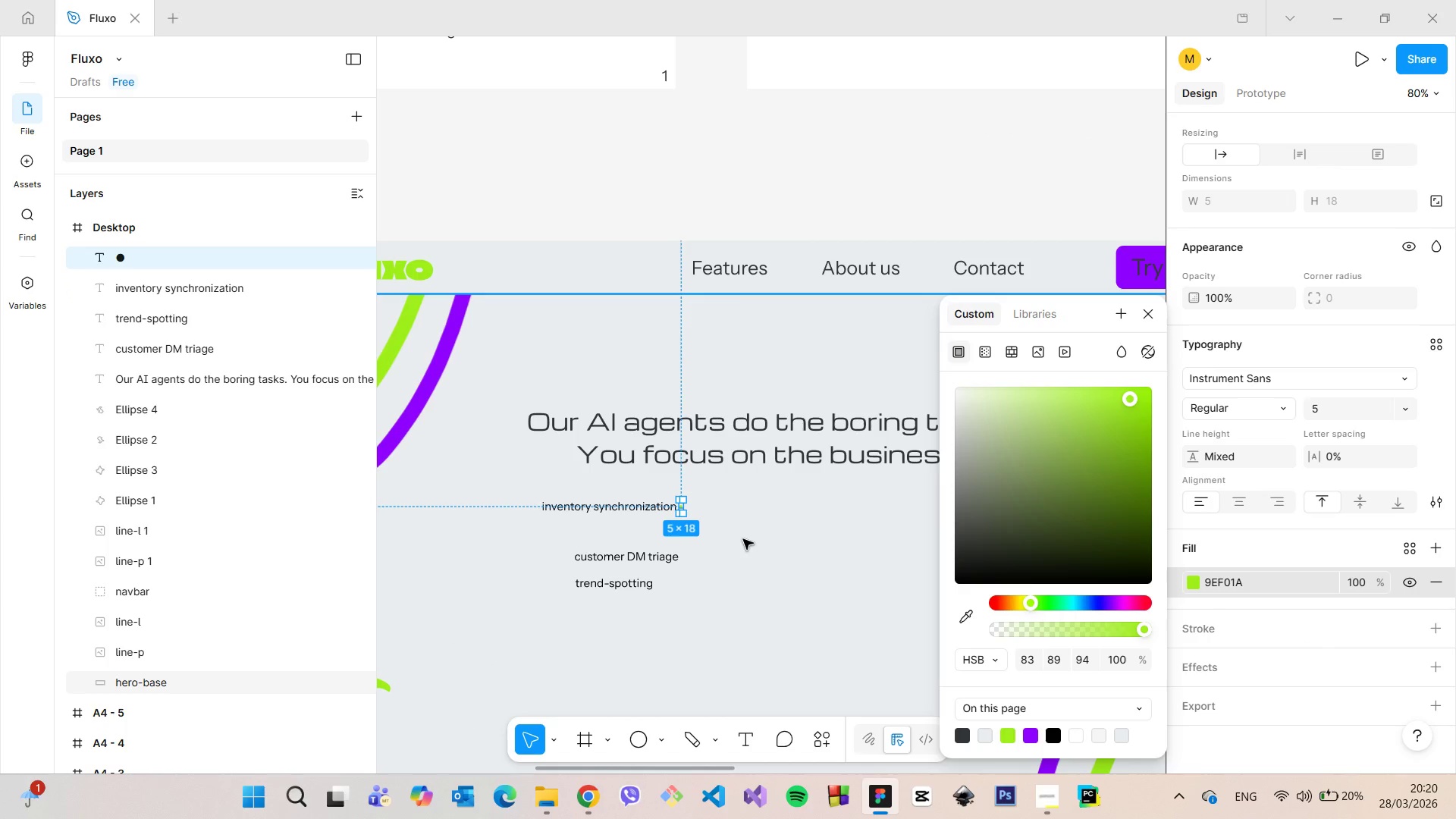 
left_click([743, 539])
 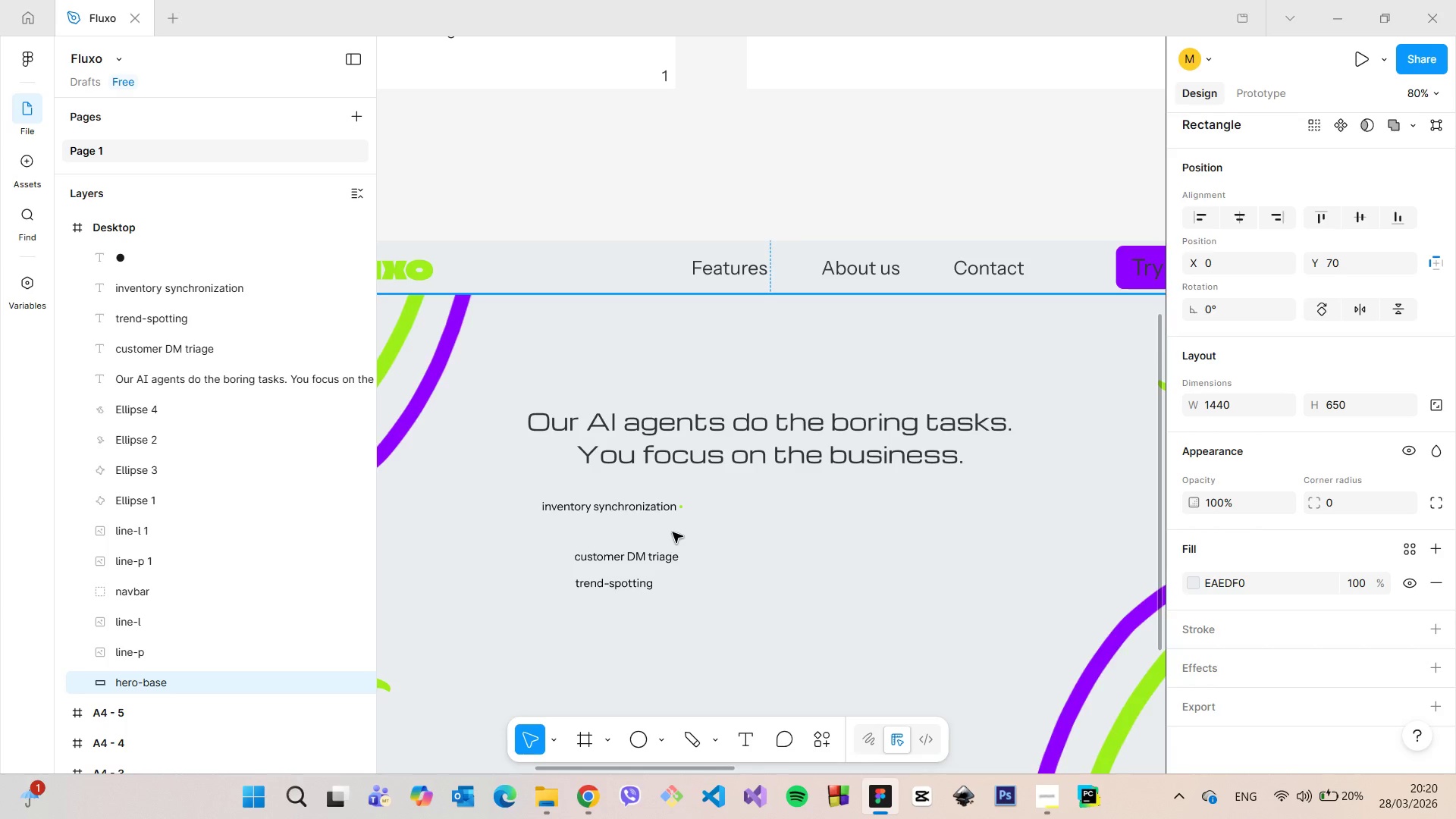 
scroll: coordinate [676, 532], scroll_direction: up, amount: 11.0
 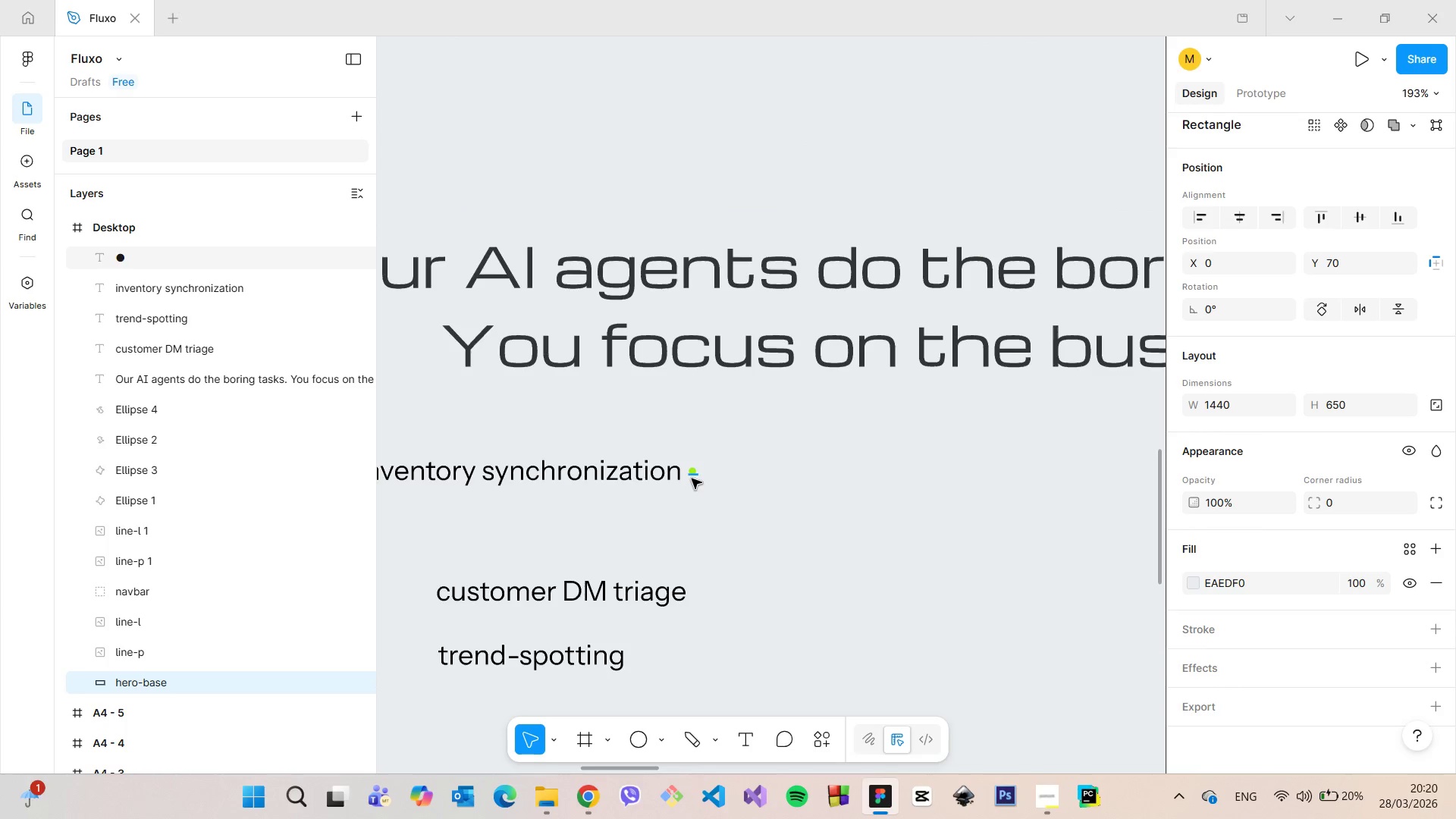 
left_click([692, 479])
 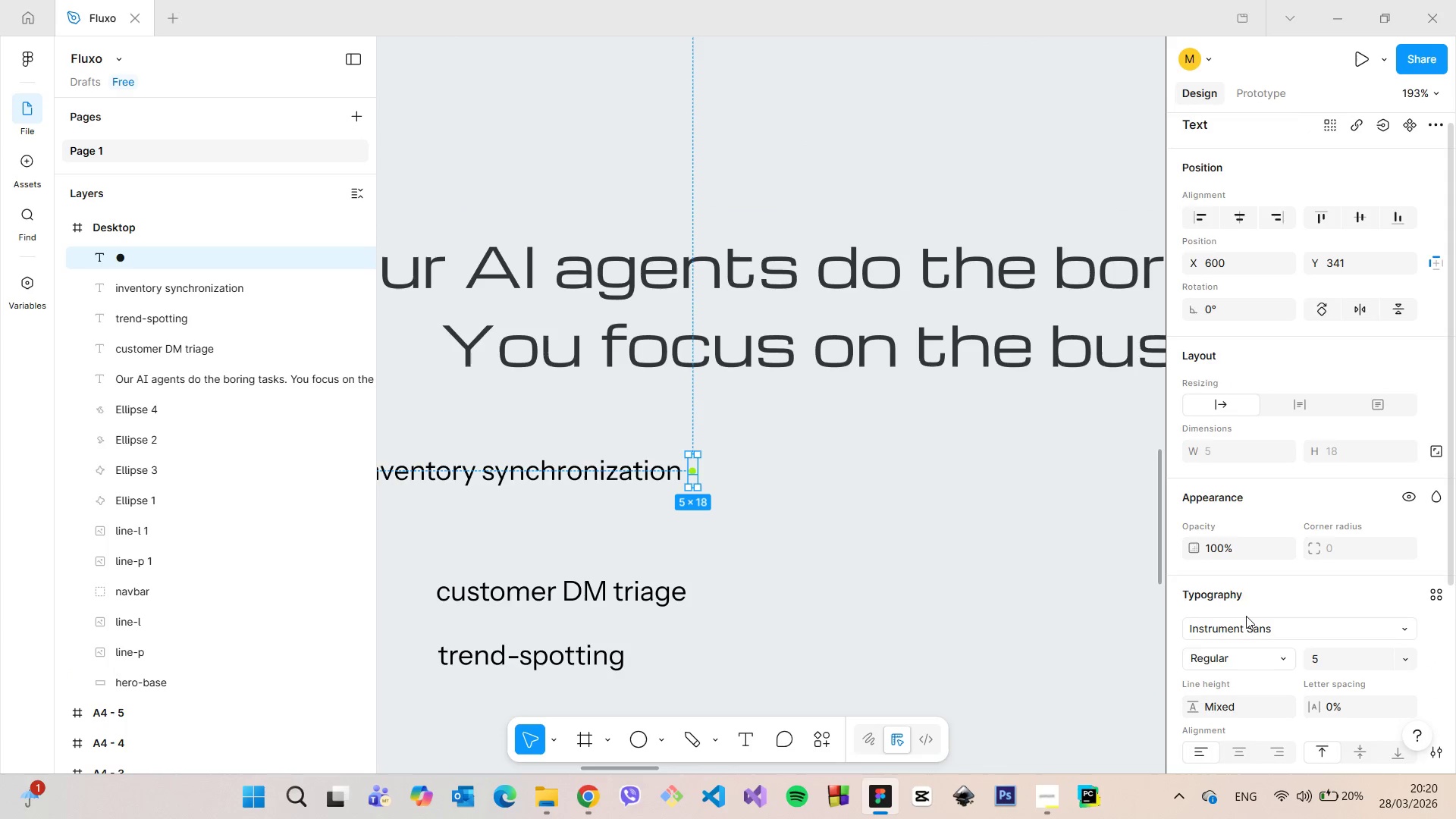 
scroll: coordinate [1247, 617], scroll_direction: down, amount: 2.0
 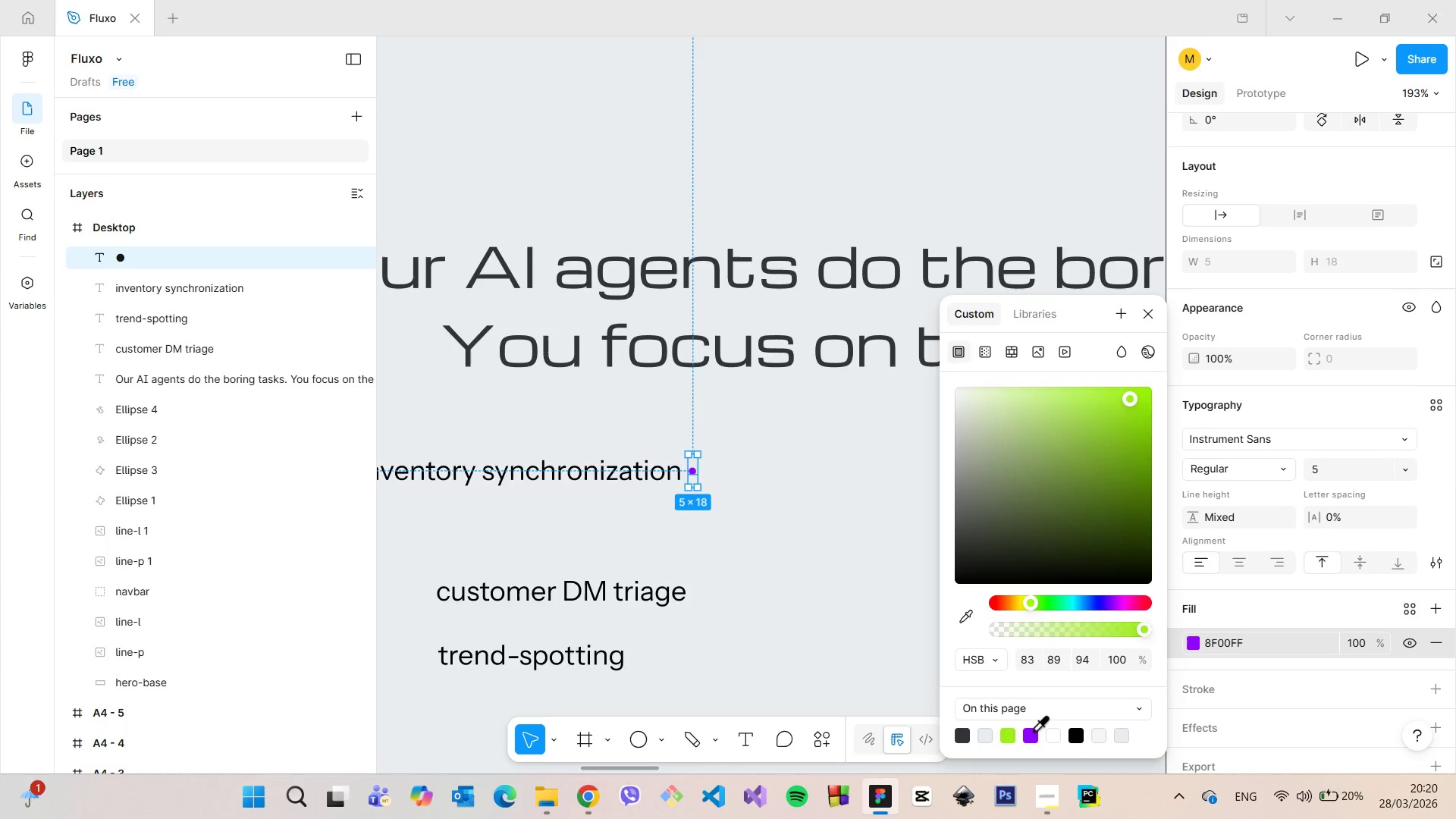 
double_click([803, 619])
 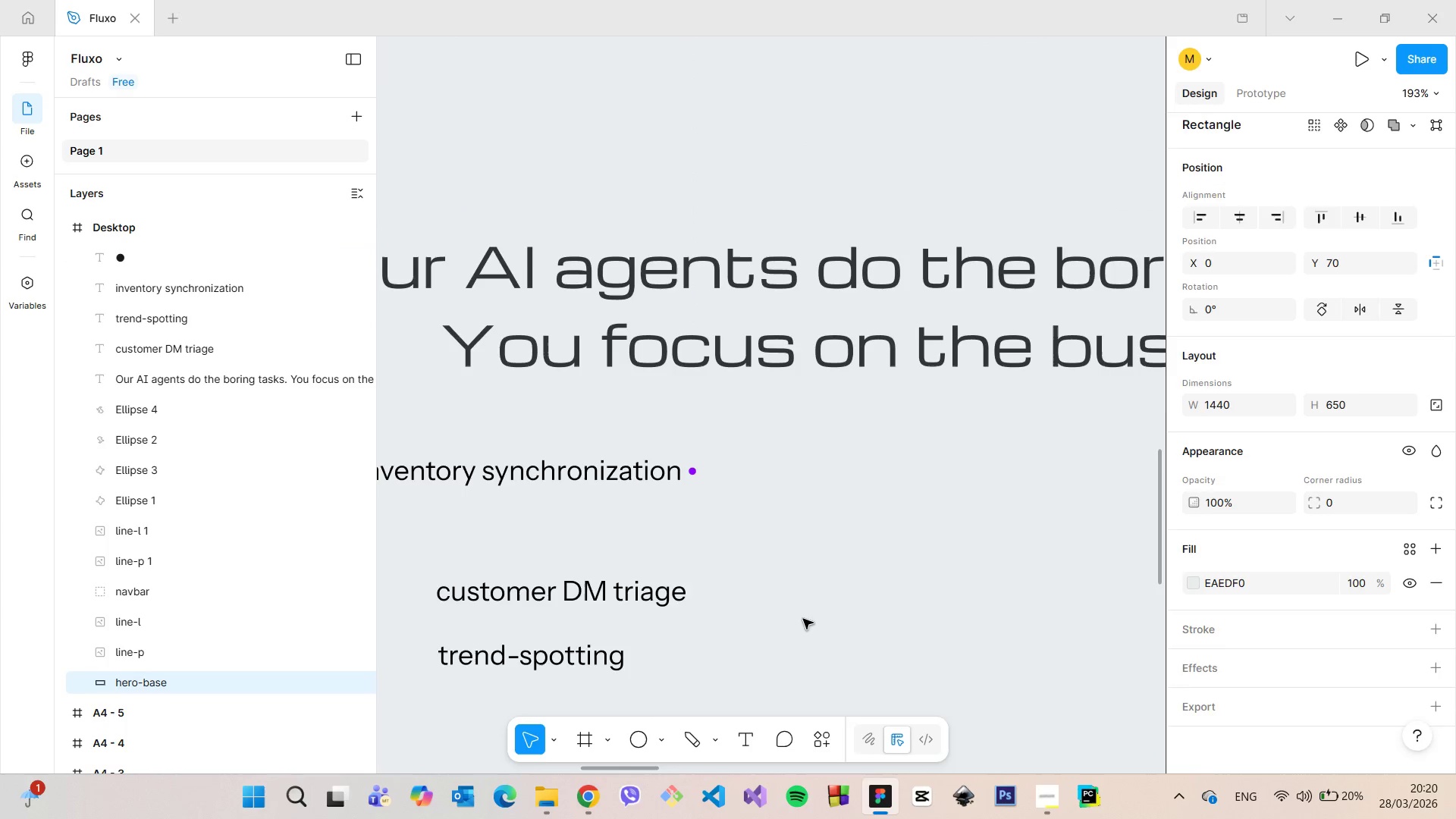 
triple_click([803, 619])
 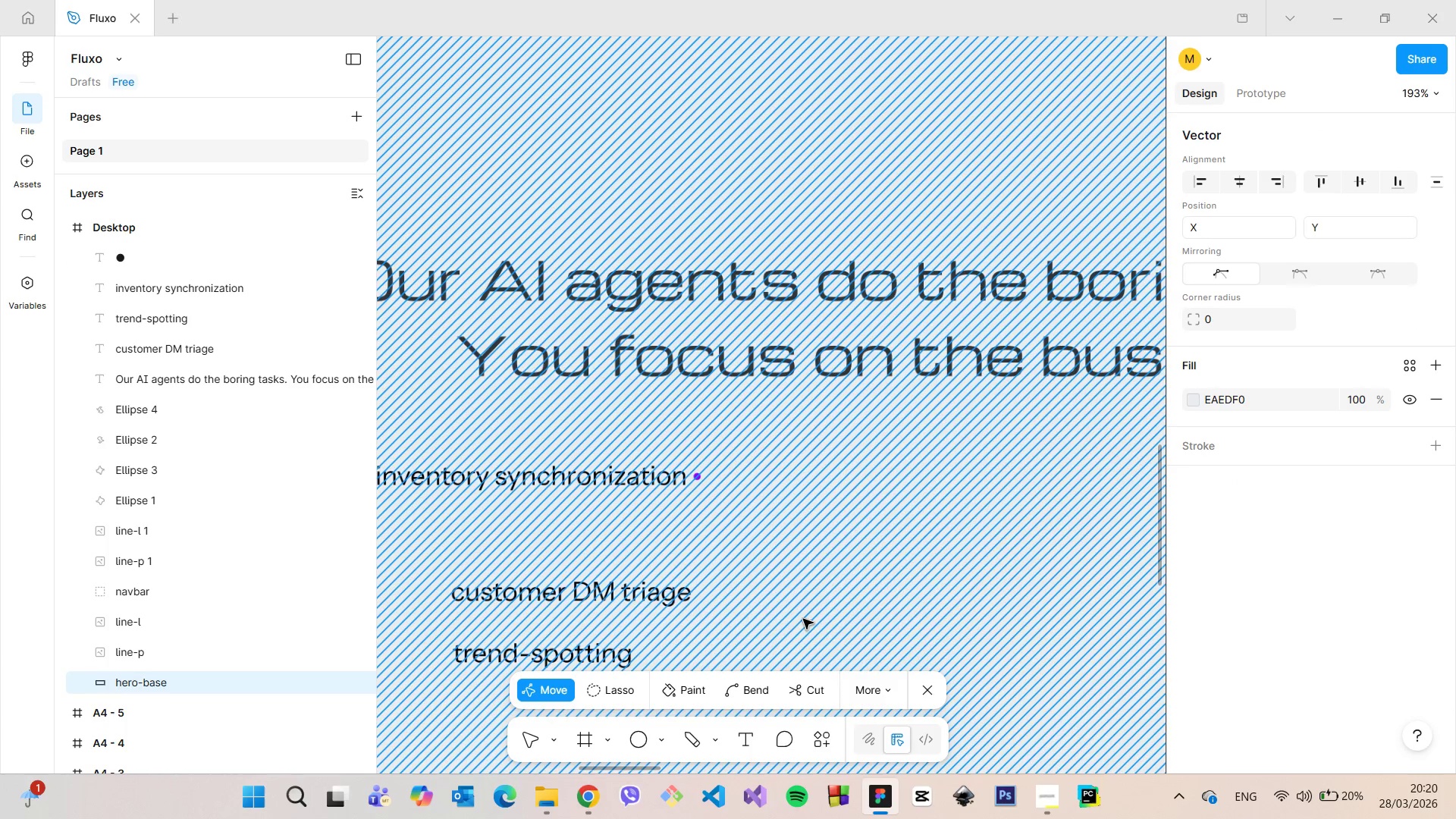 
scroll: coordinate [803, 619], scroll_direction: down, amount: 1.0
 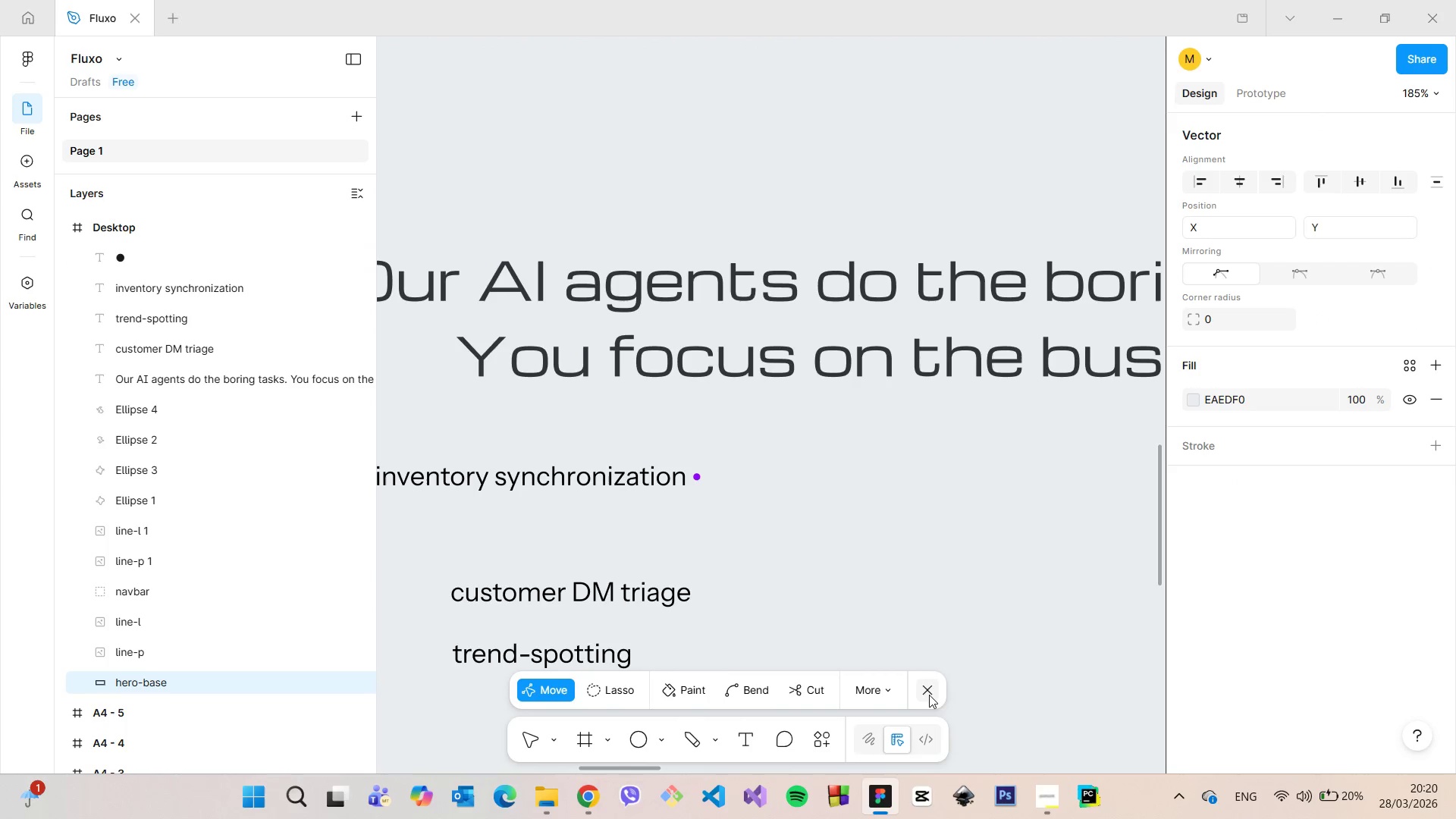 
left_click([929, 695])
 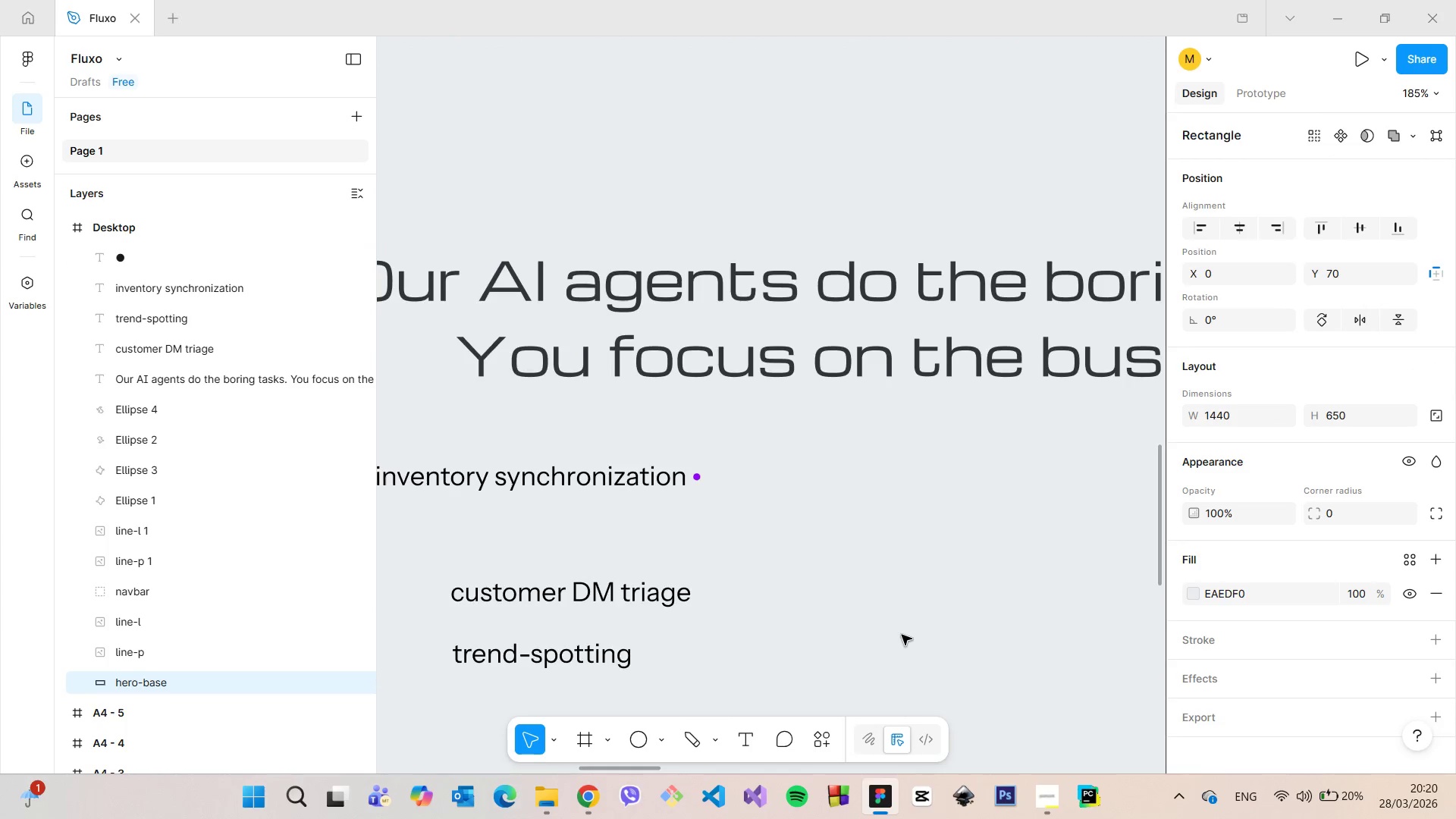 
scroll: coordinate [902, 635], scroll_direction: down, amount: 5.0
 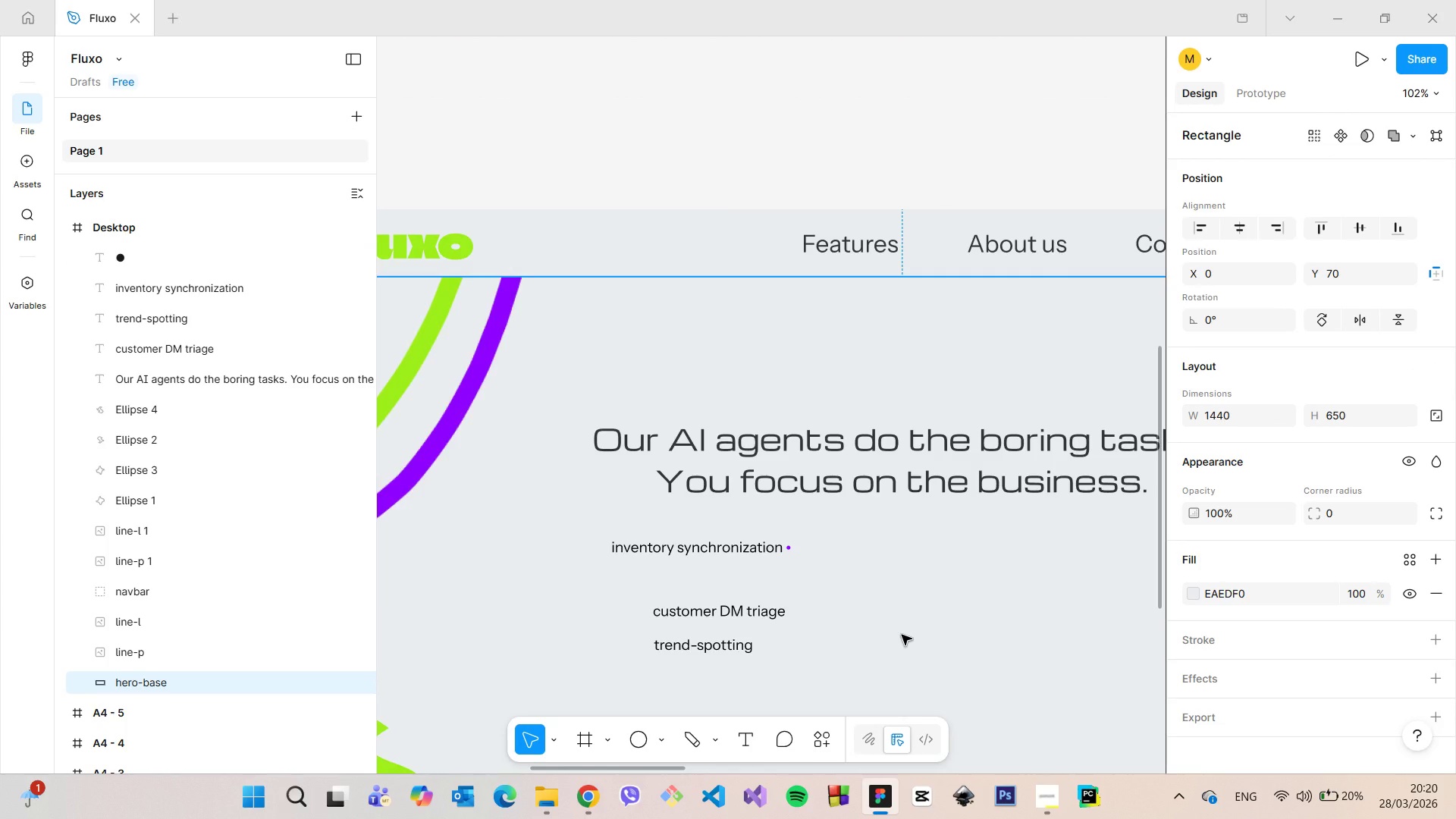 
scroll: coordinate [902, 635], scroll_direction: up, amount: 4.0
 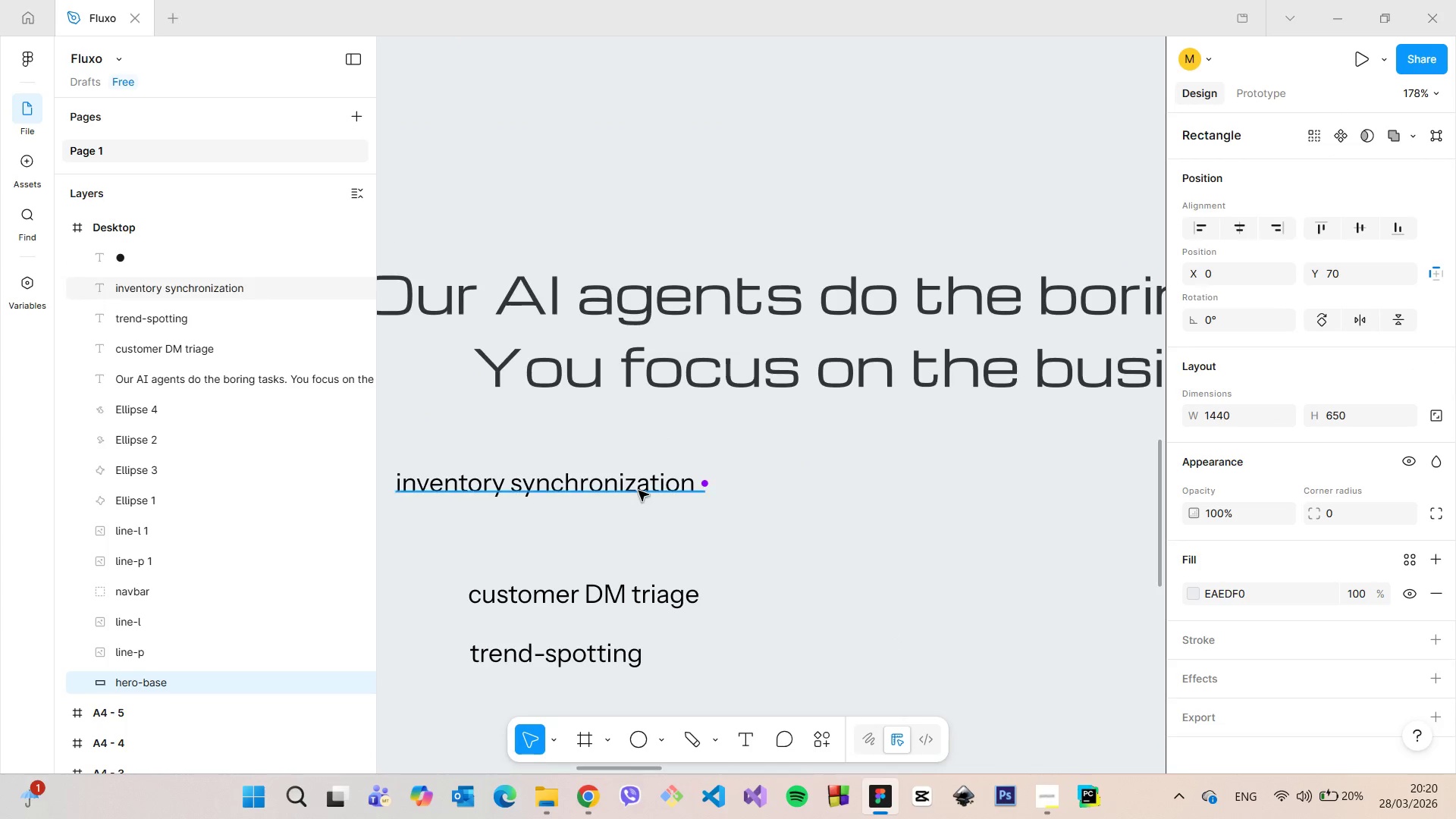 
left_click([637, 488])
 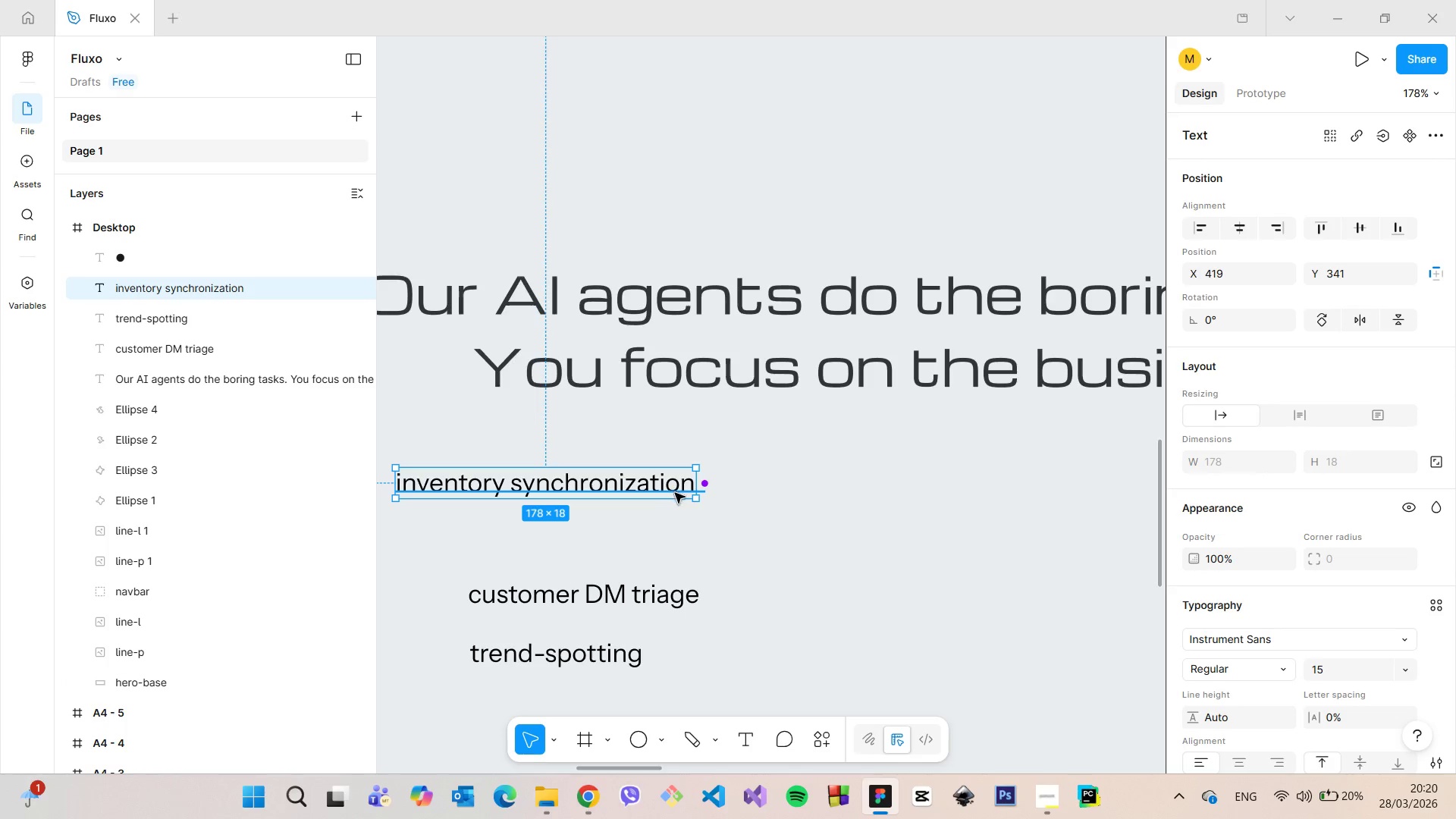 
hold_key(key=AltLeft, duration=0.45)
 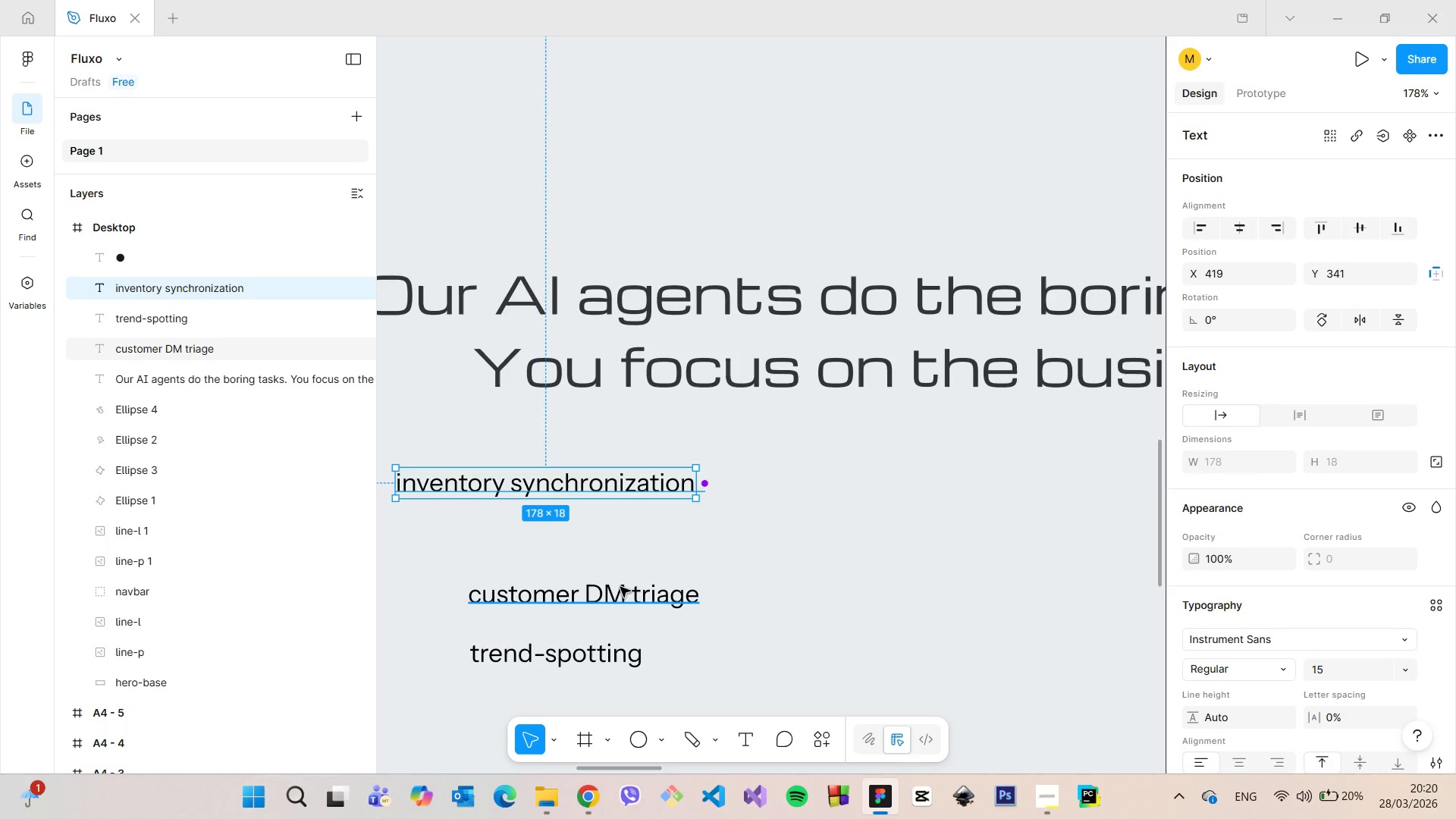 
scroll: coordinate [607, 590], scroll_direction: down, amount: 29.0
 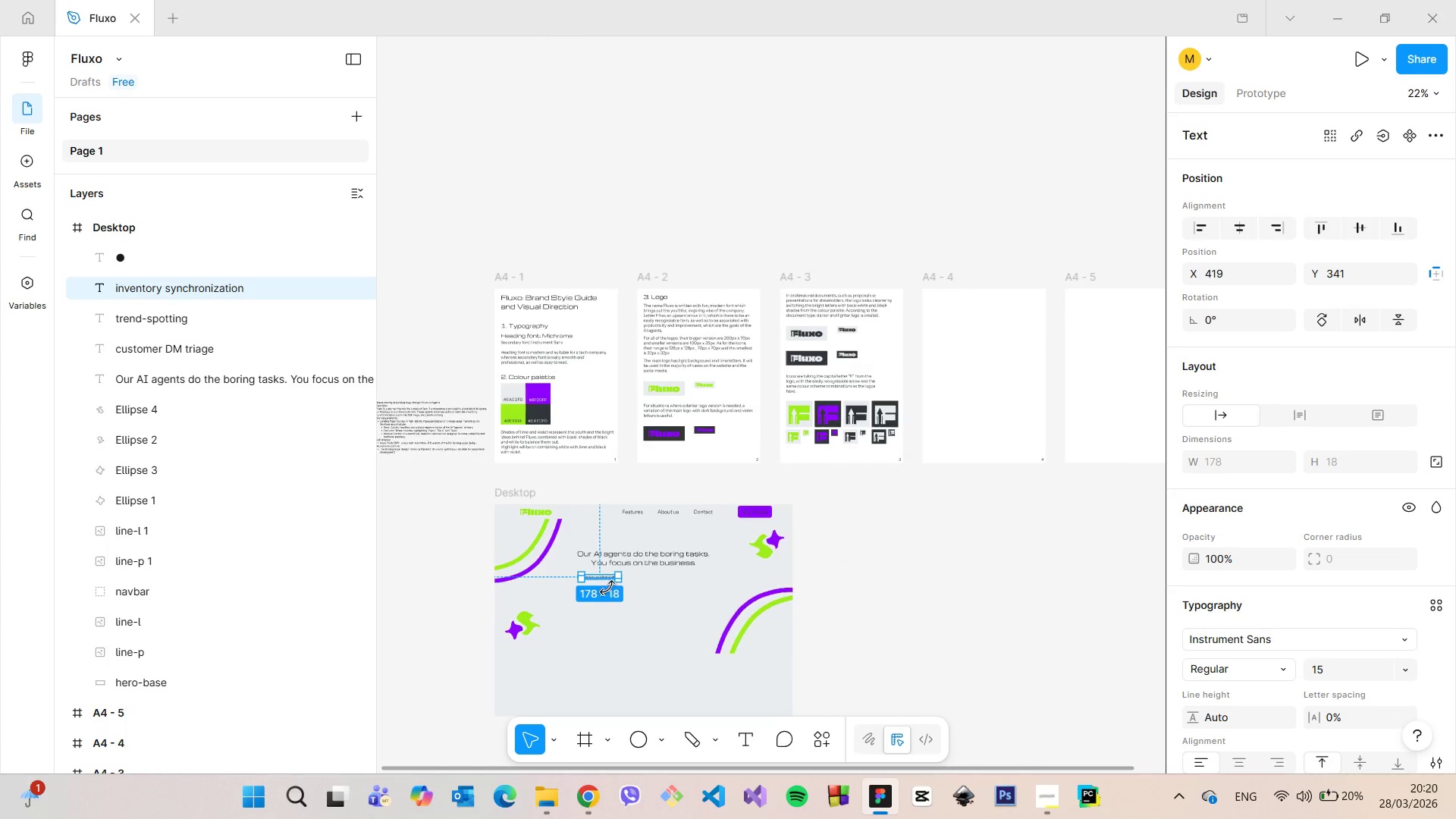 
scroll: coordinate [425, 447], scroll_direction: up, amount: 16.0
 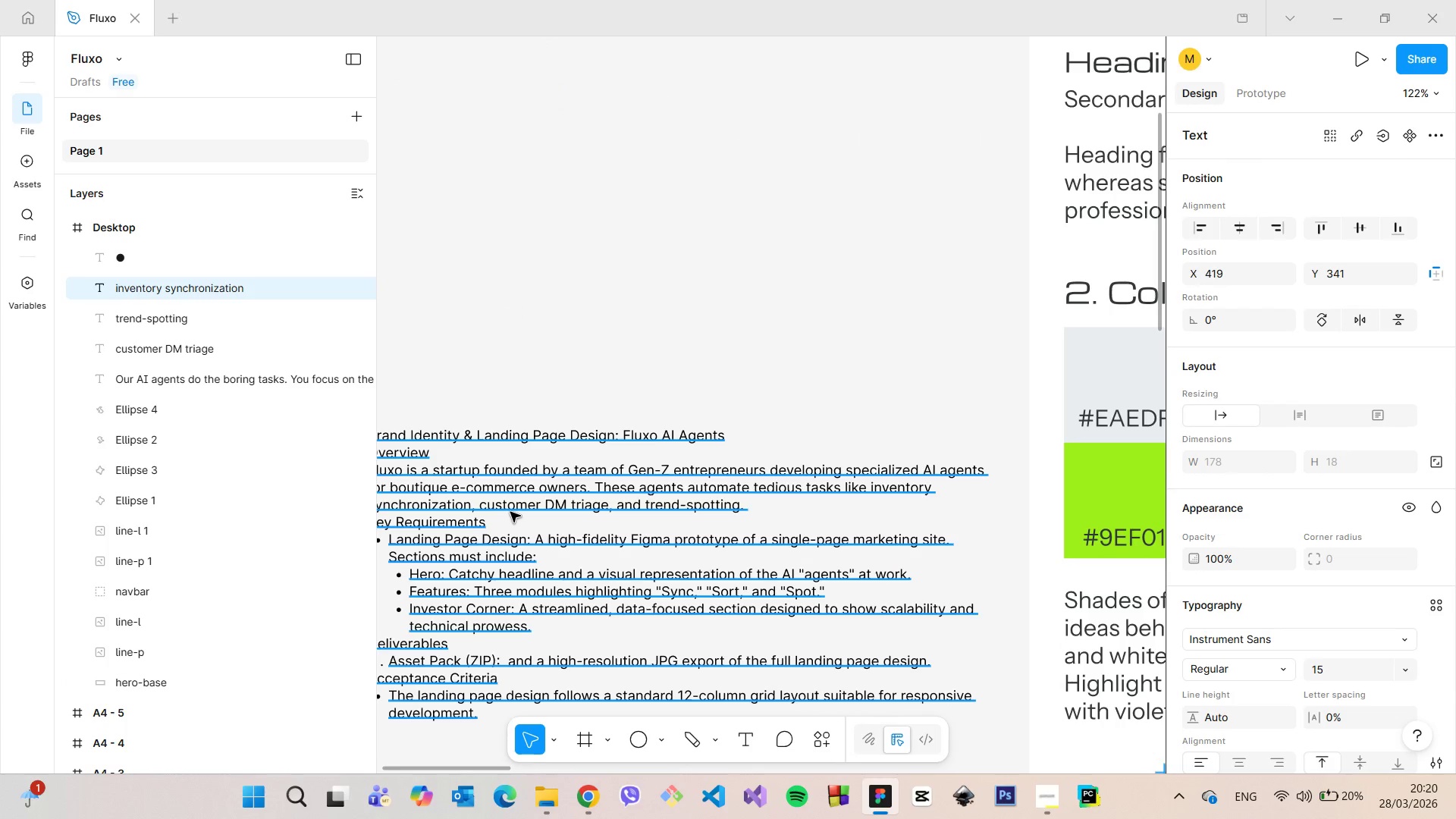 
scroll: coordinate [670, 657], scroll_direction: down, amount: 4.0
 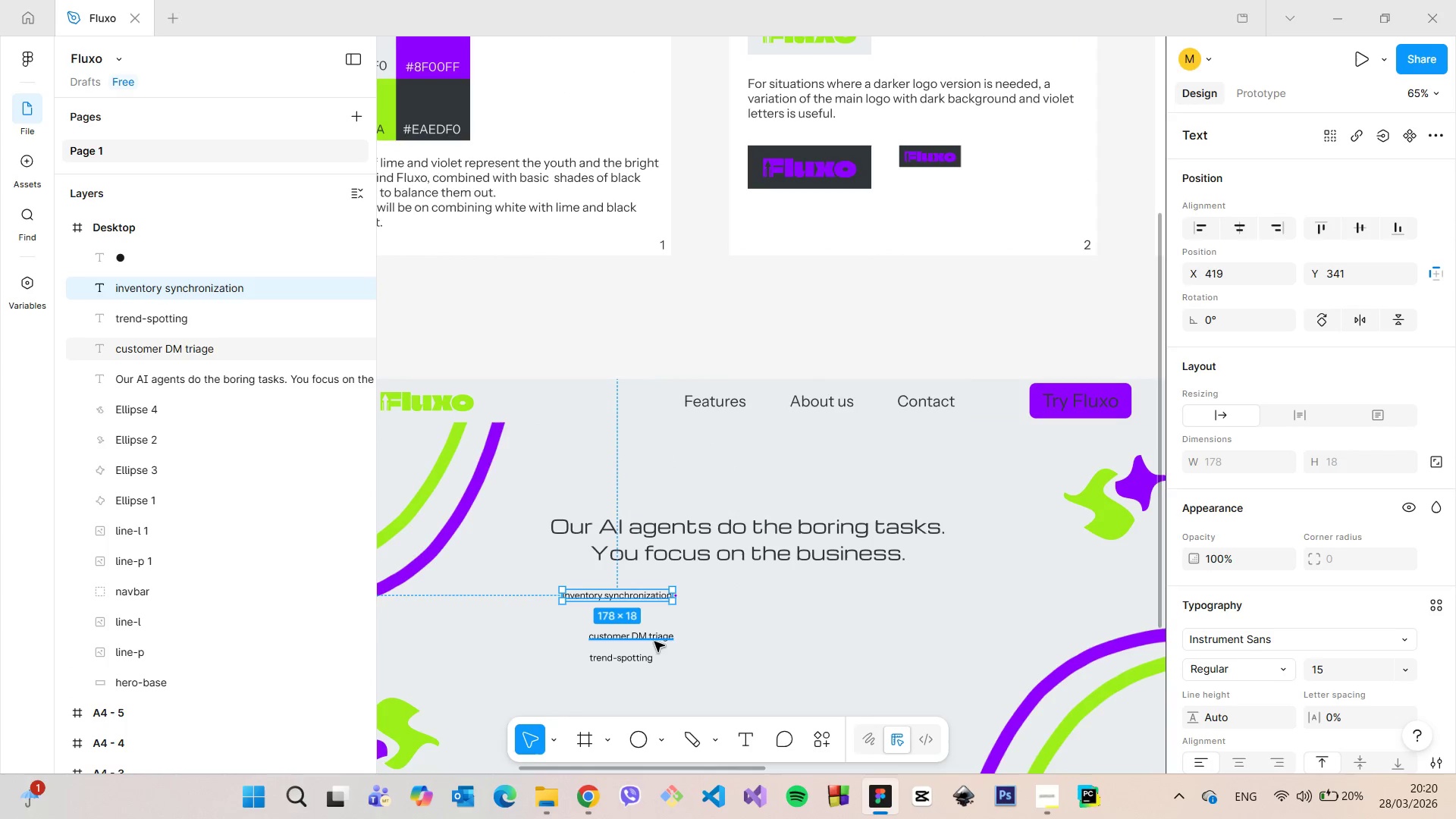 
left_click([653, 640])
 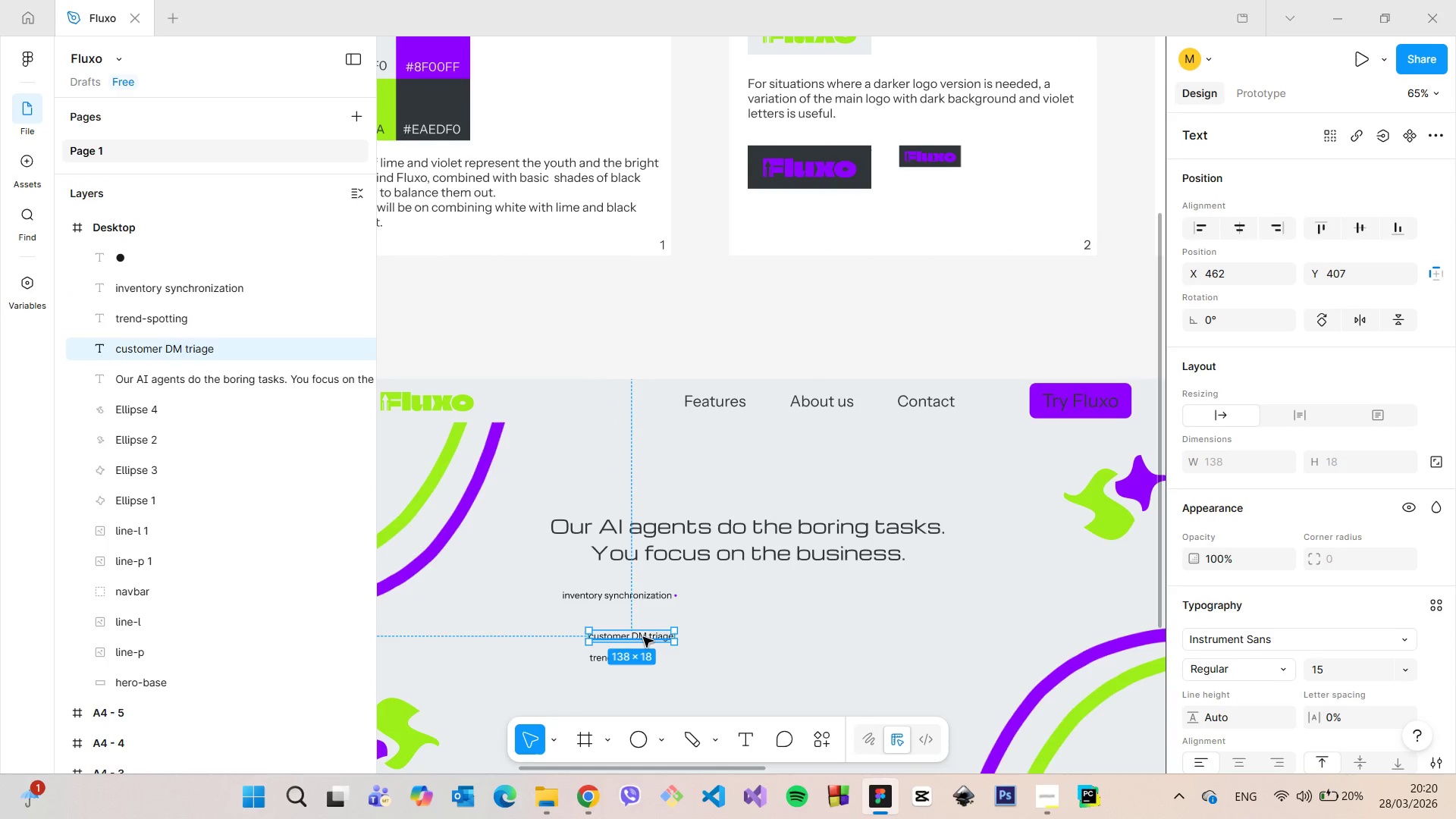 
left_click_drag(start_coordinate=[643, 637], to_coordinate=[725, 610])
 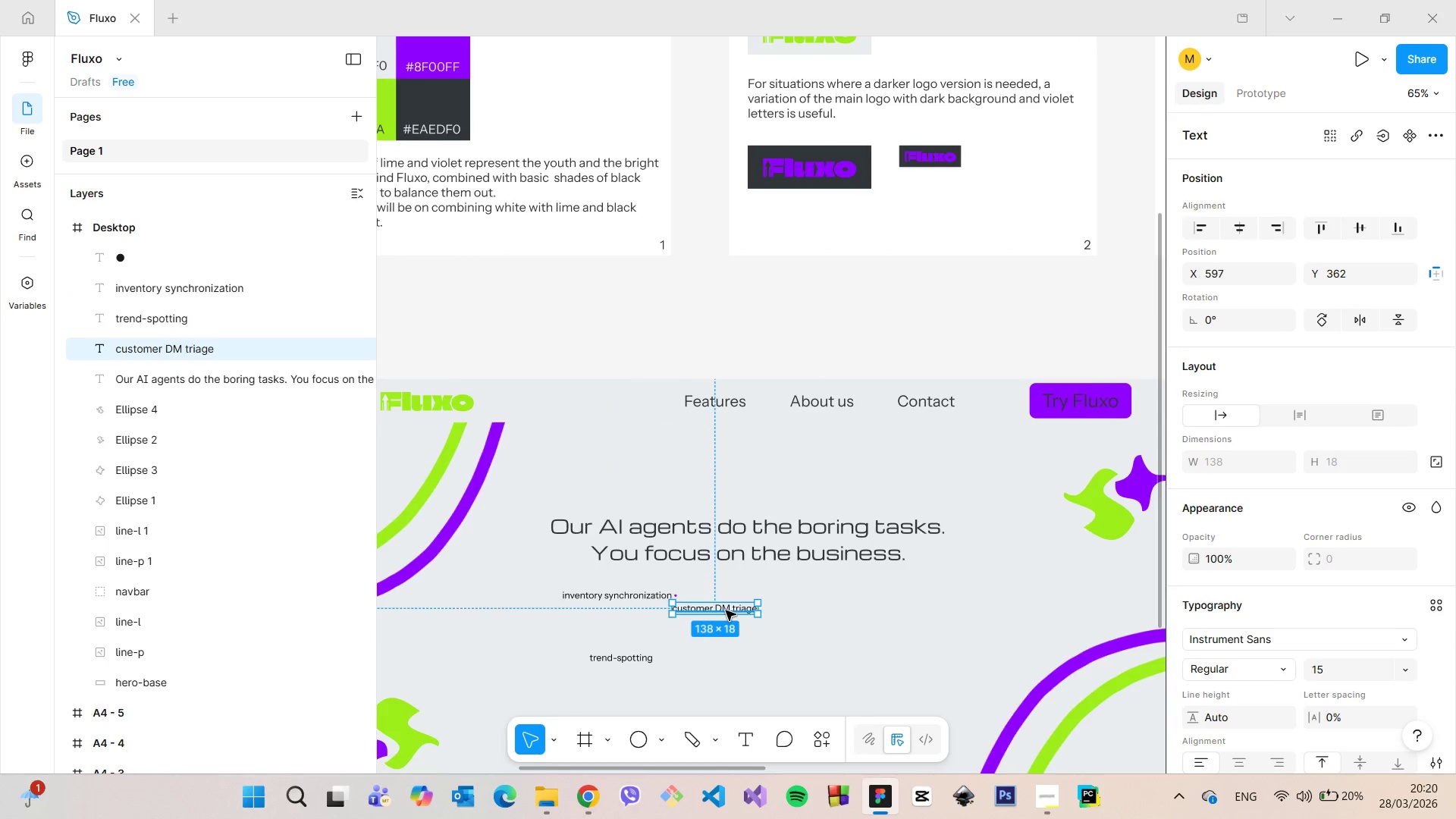 
scroll: coordinate [719, 610], scroll_direction: down, amount: 2.0
 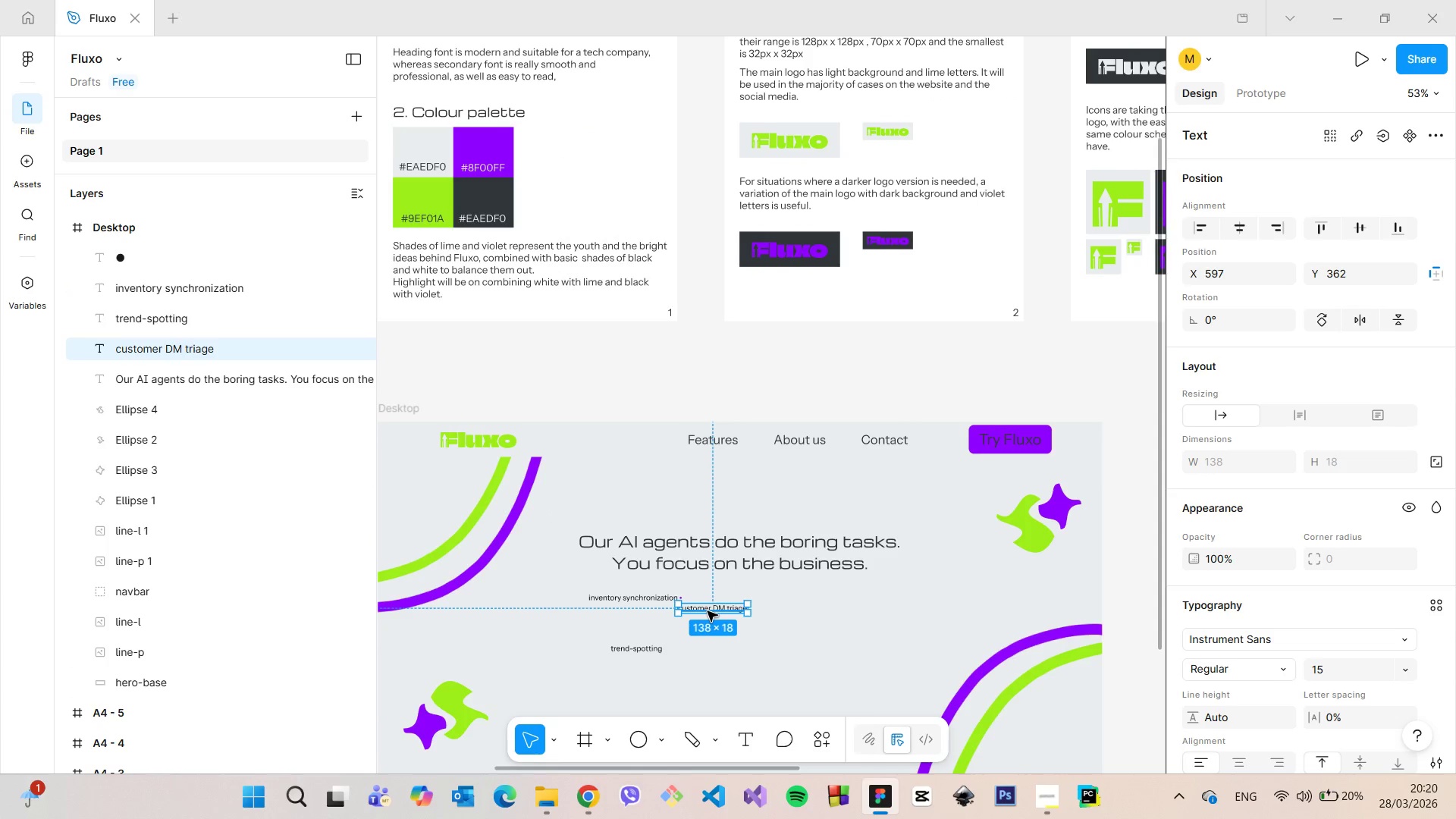 
scroll: coordinate [708, 611], scroll_direction: up, amount: 11.0
 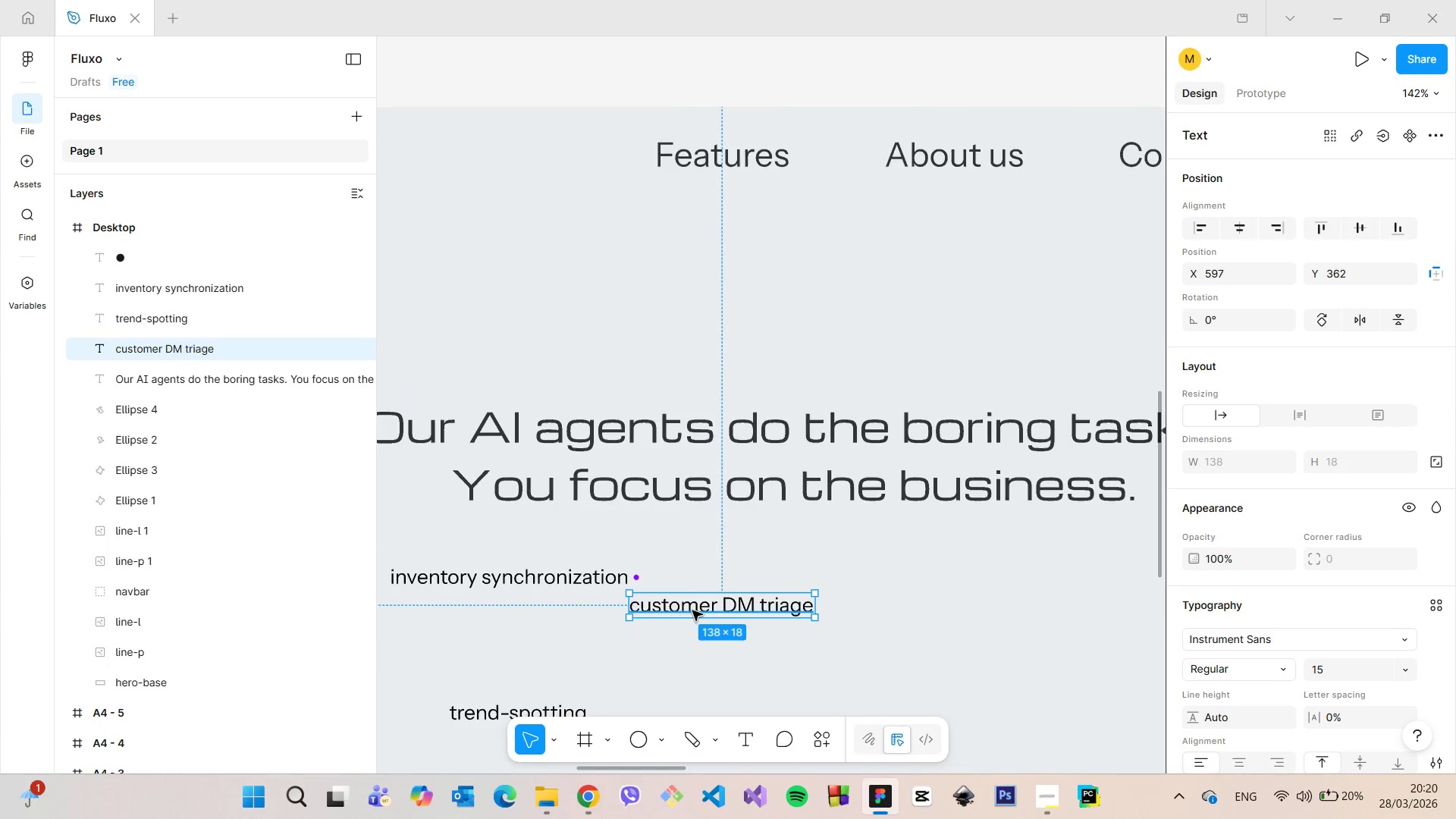 
left_click_drag(start_coordinate=[692, 610], to_coordinate=[710, 584])
 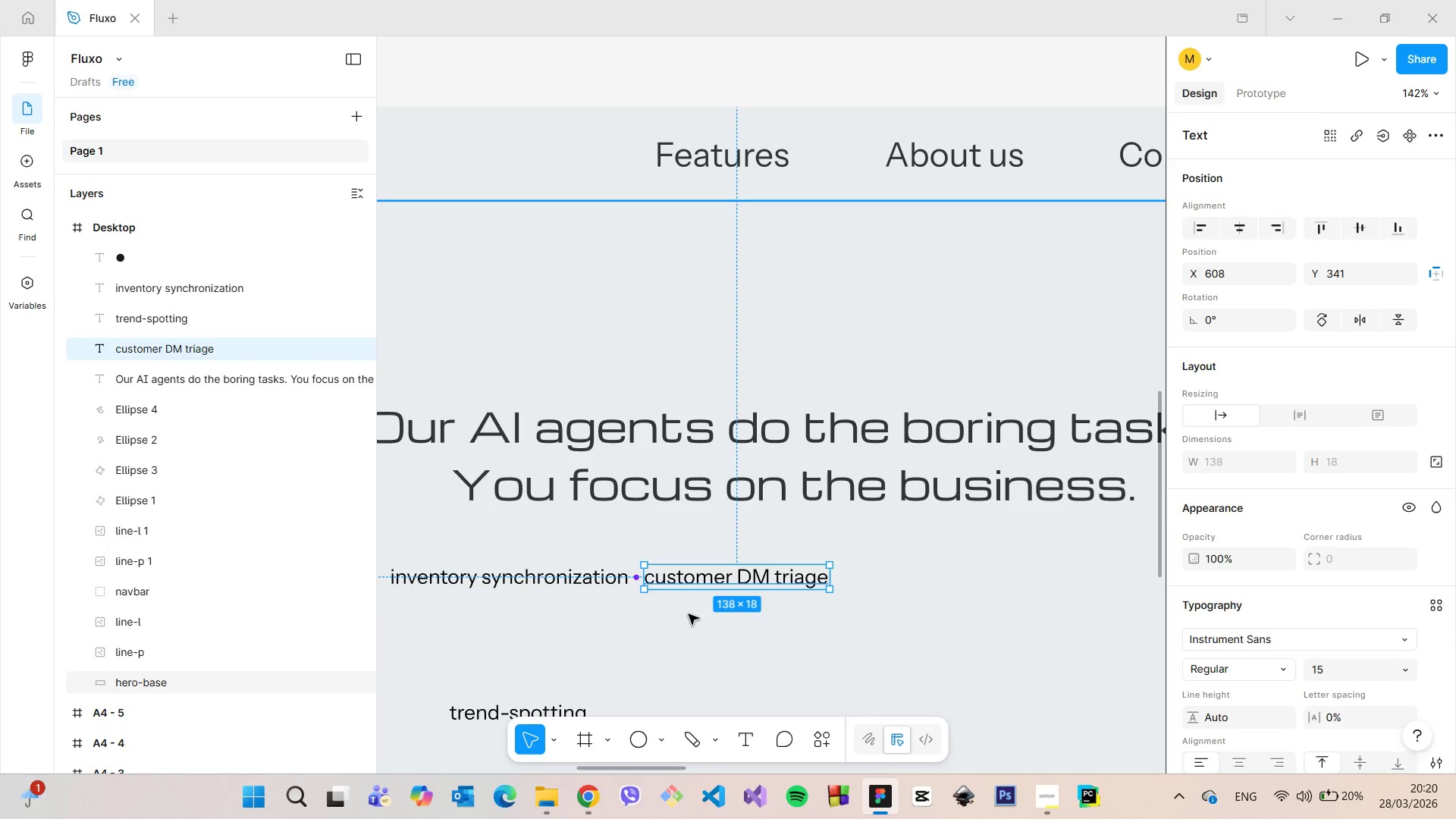 
left_click([689, 614])
 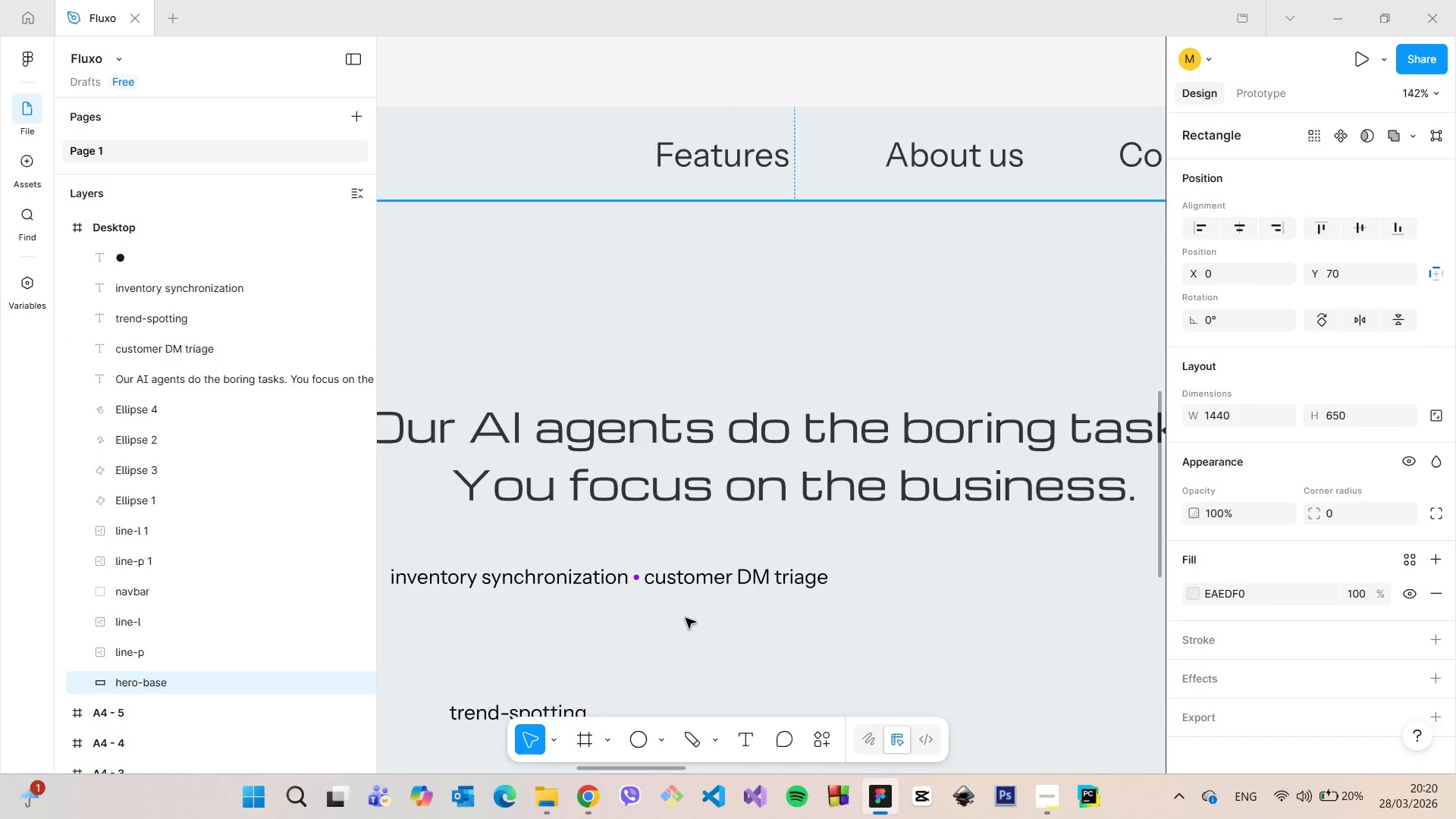 
scroll: coordinate [686, 618], scroll_direction: down, amount: 3.0
 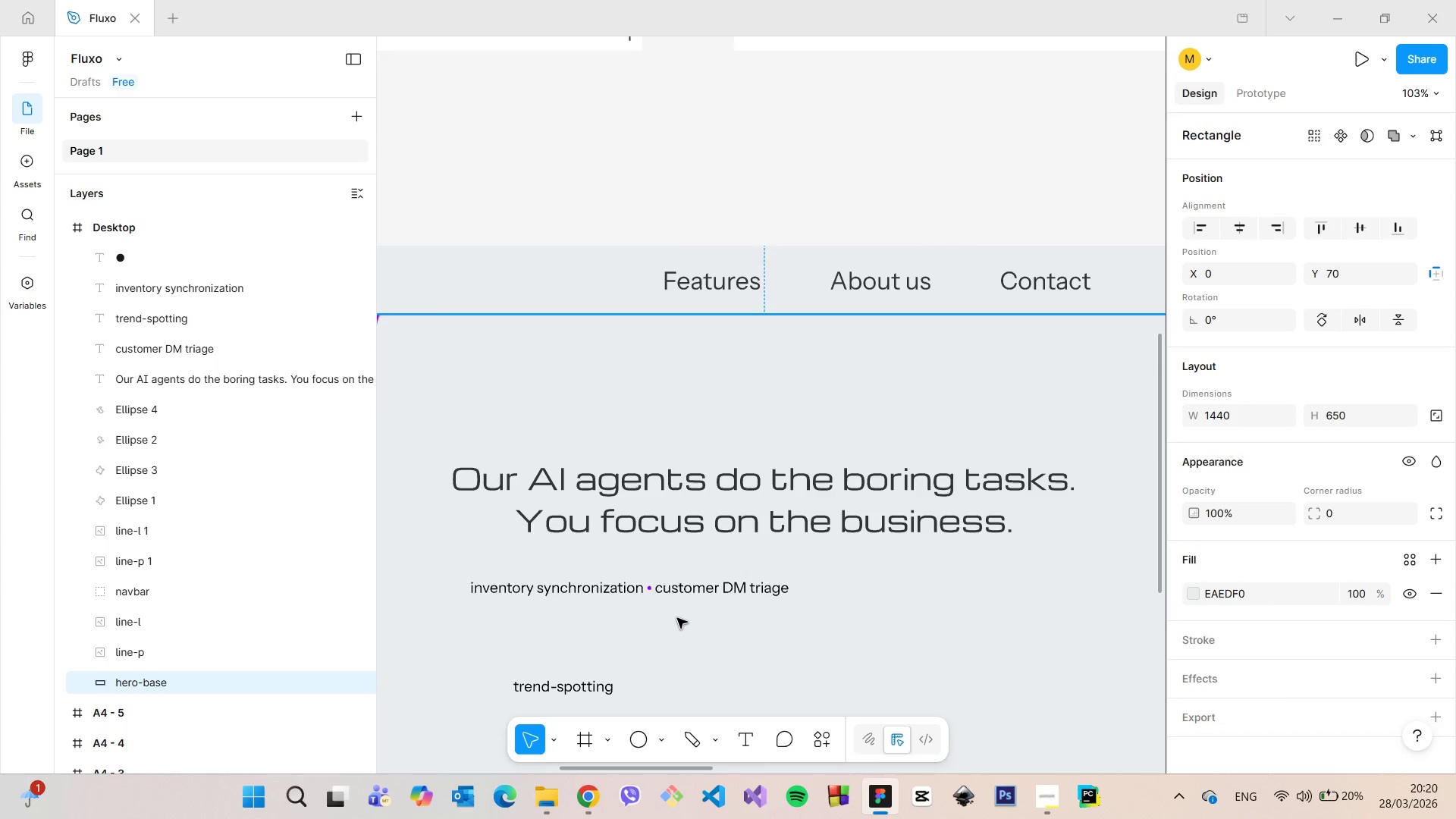 
scroll: coordinate [677, 618], scroll_direction: up, amount: 4.0
 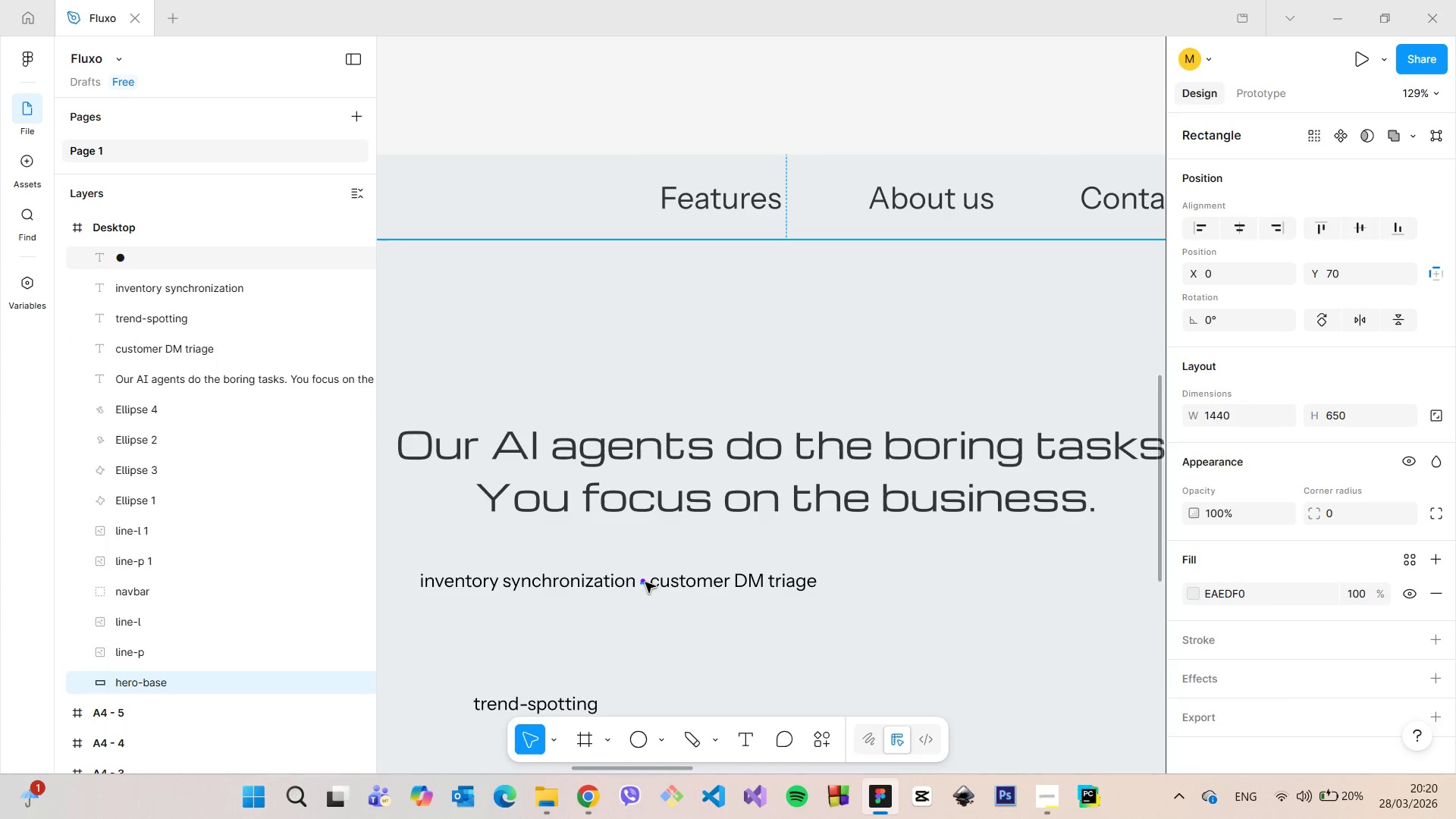 
left_click([645, 582])
 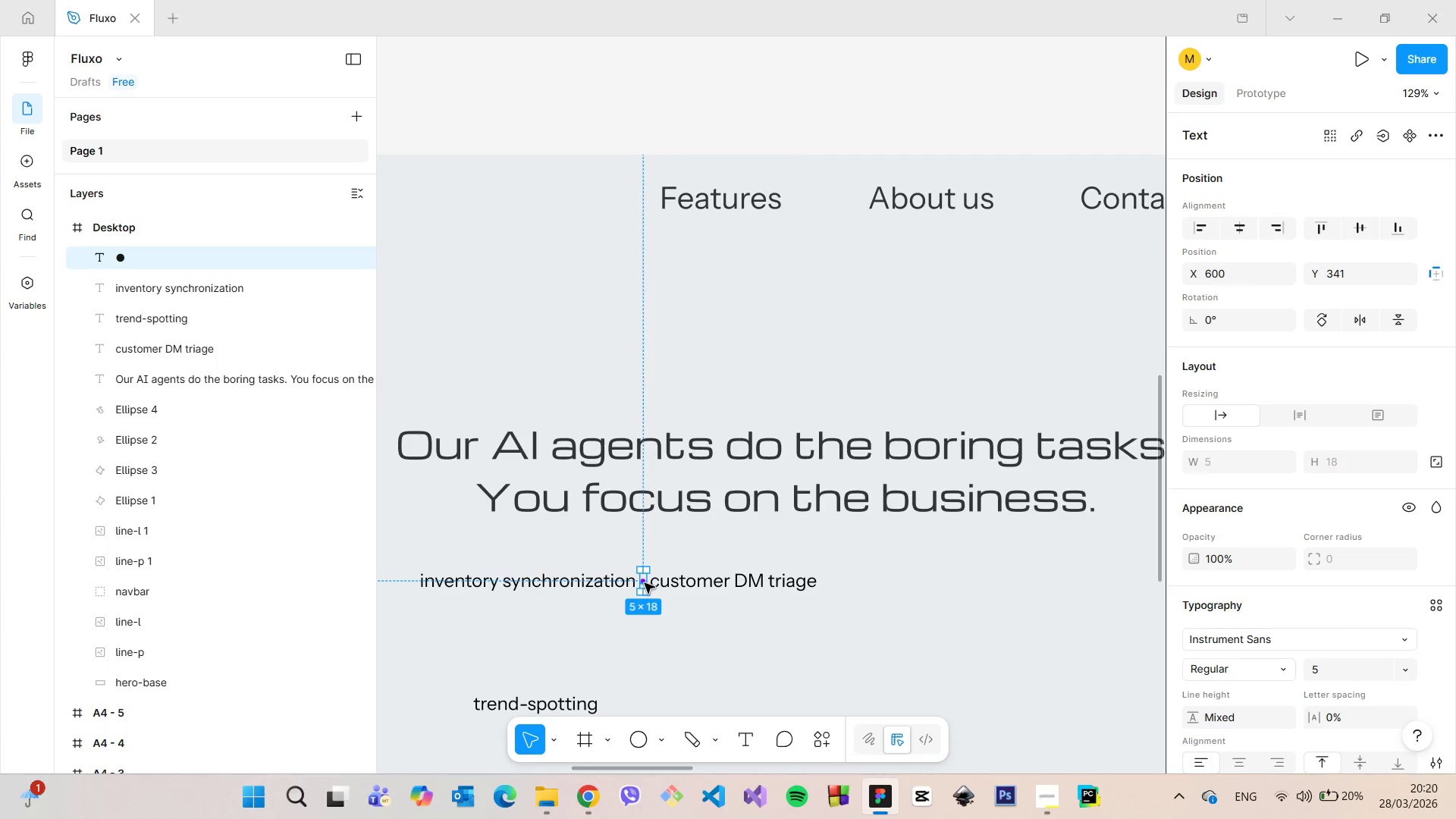 
hold_key(key=AltLeft, duration=1.22)
left_click_drag(start_coordinate=[645, 583], to_coordinate=[839, 588])
 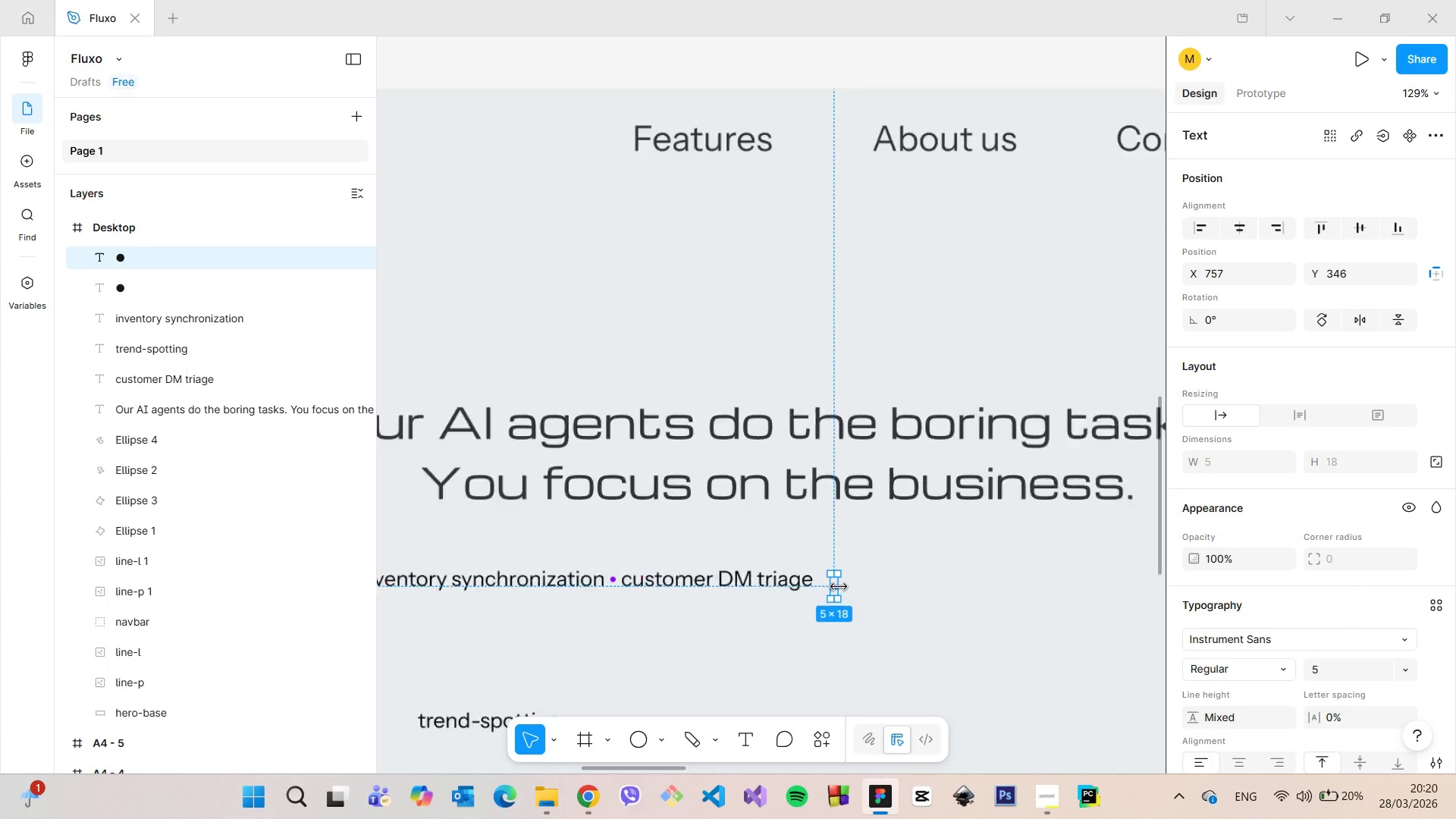 
scroll: coordinate [839, 587], scroll_direction: up, amount: 10.0
 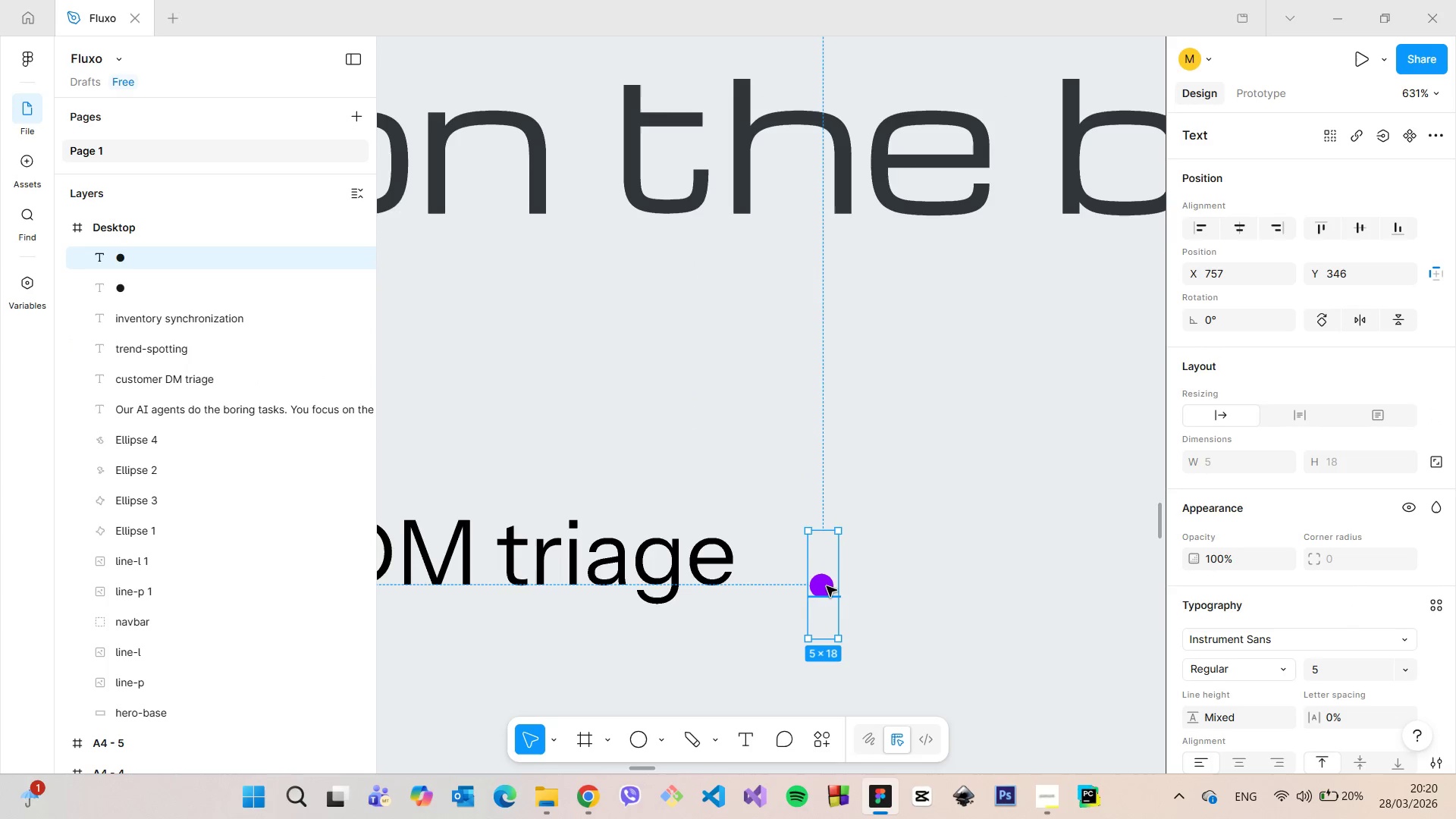 
left_click_drag(start_coordinate=[827, 586], to_coordinate=[764, 555])
 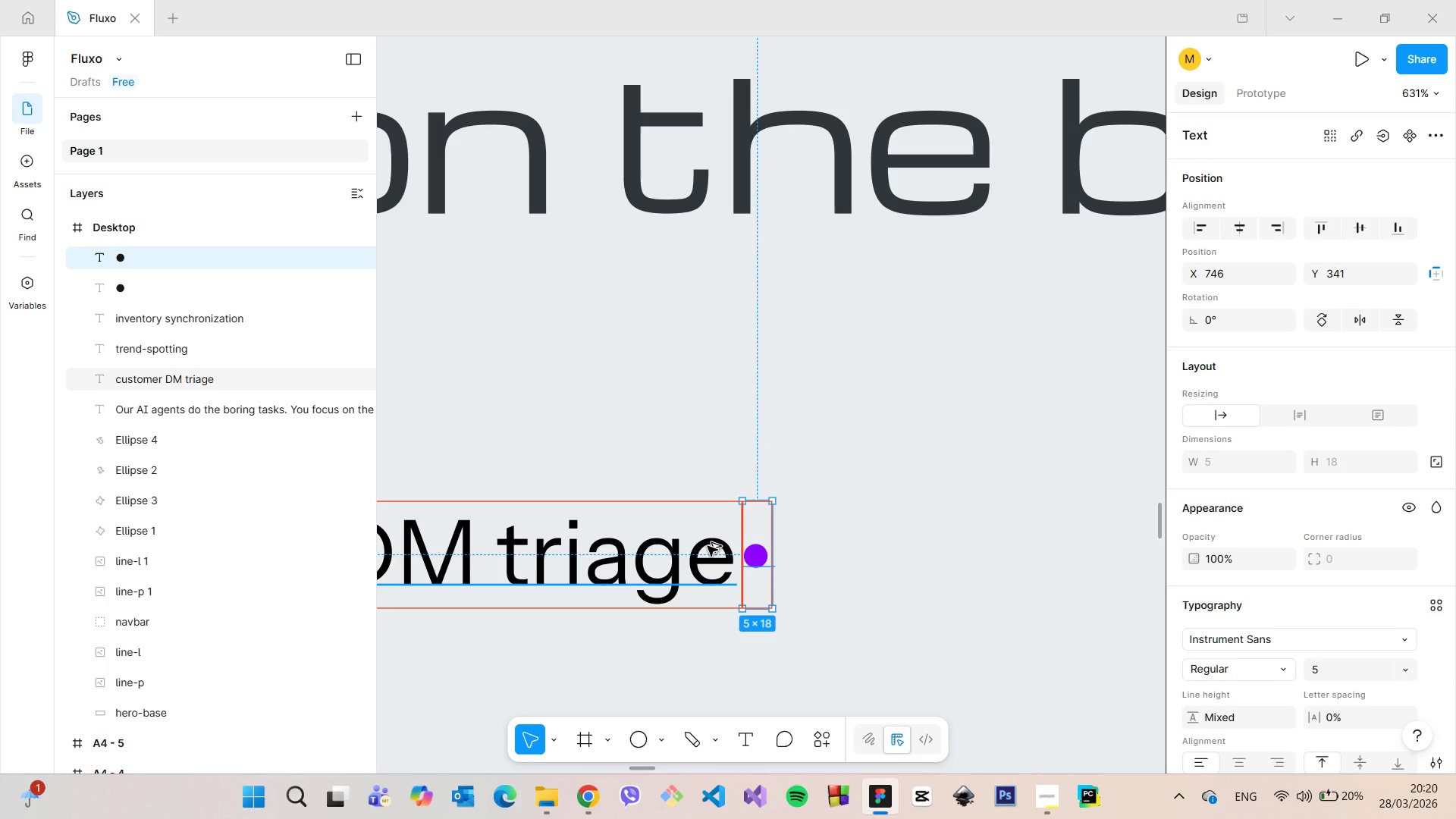 
hold_key(key=AltLeft, duration=0.72)
 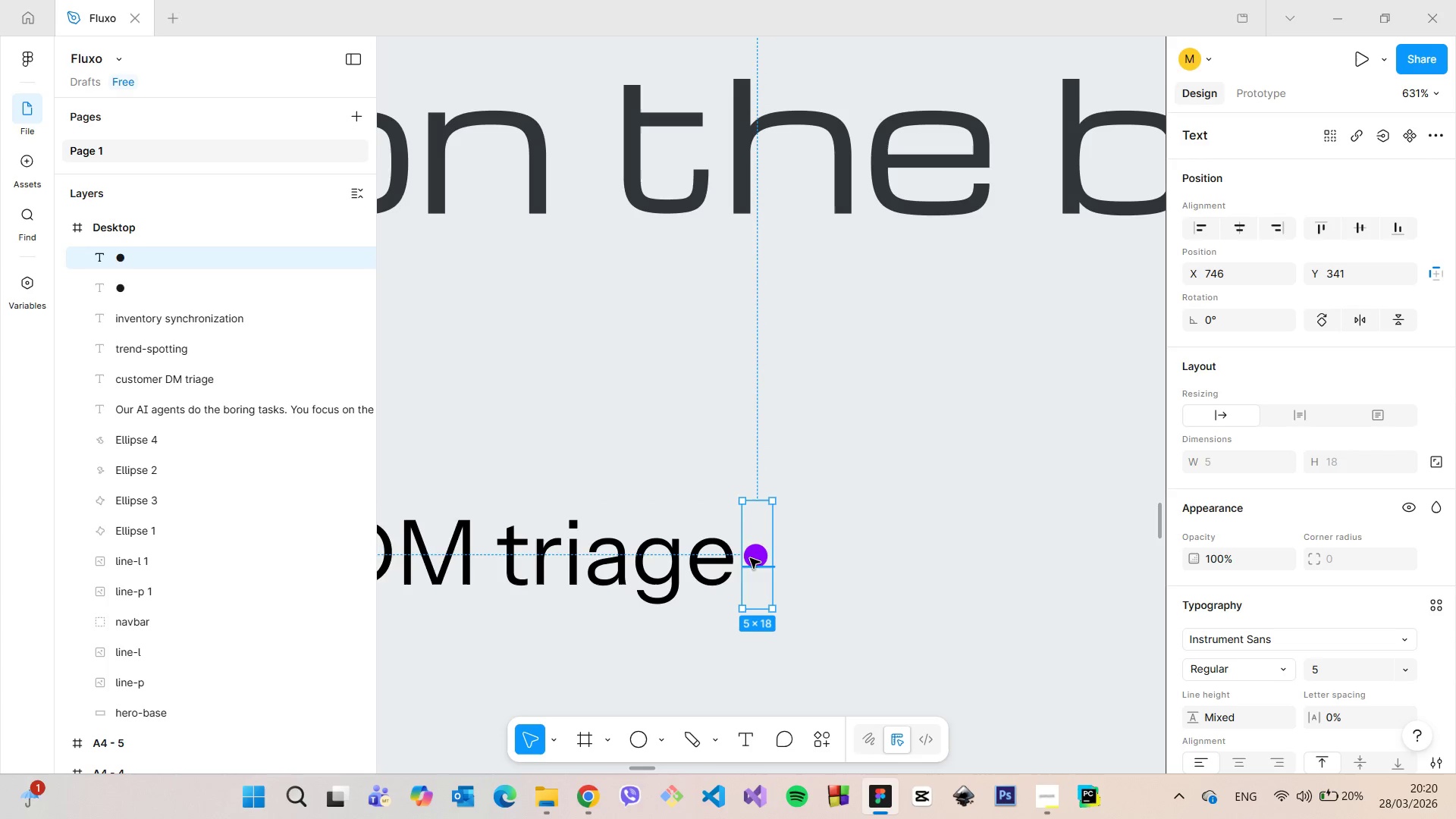 
left_click_drag(start_coordinate=[749, 558], to_coordinate=[755, 558])
 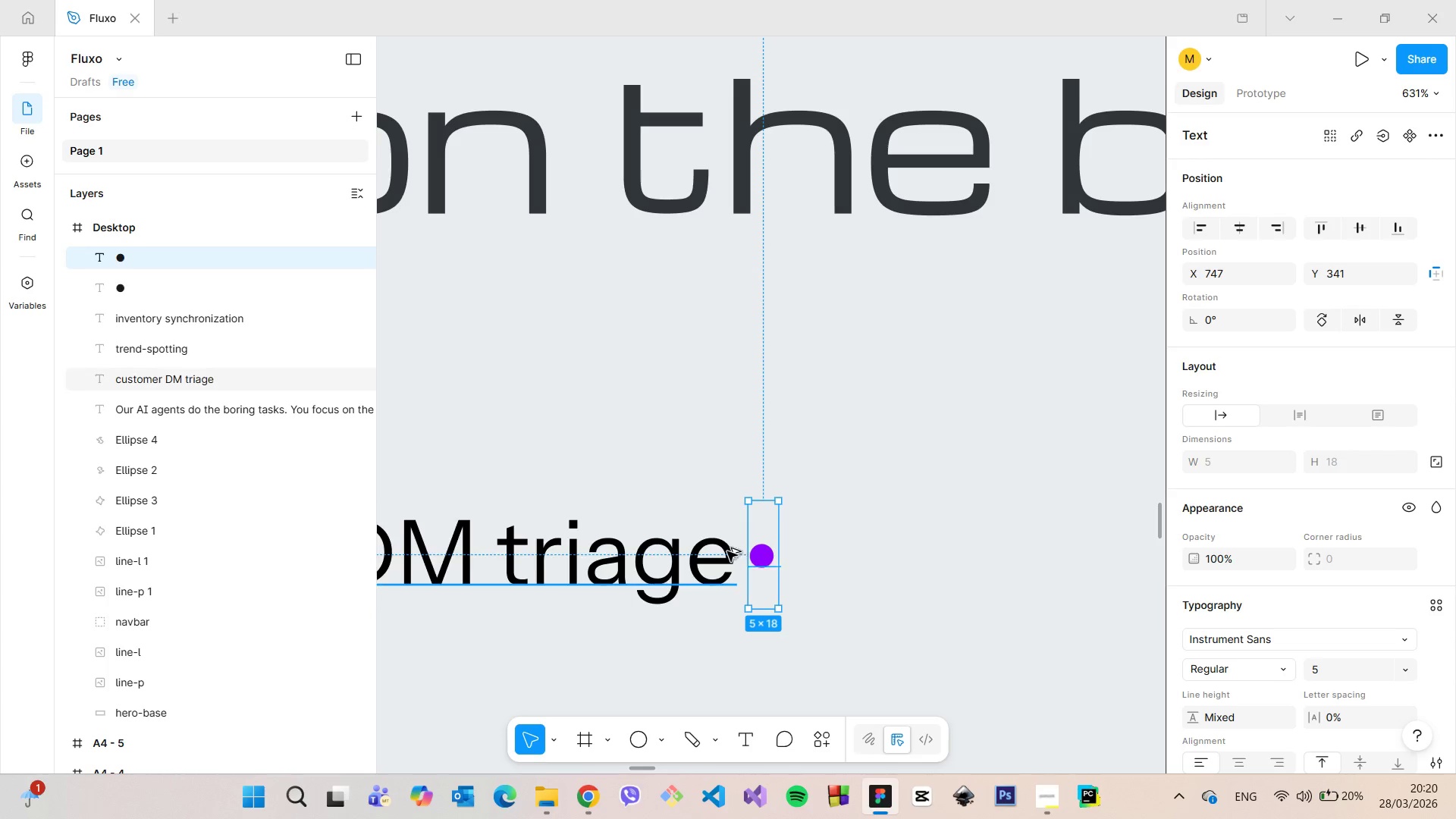 
hold_key(key=AltLeft, duration=0.52)
 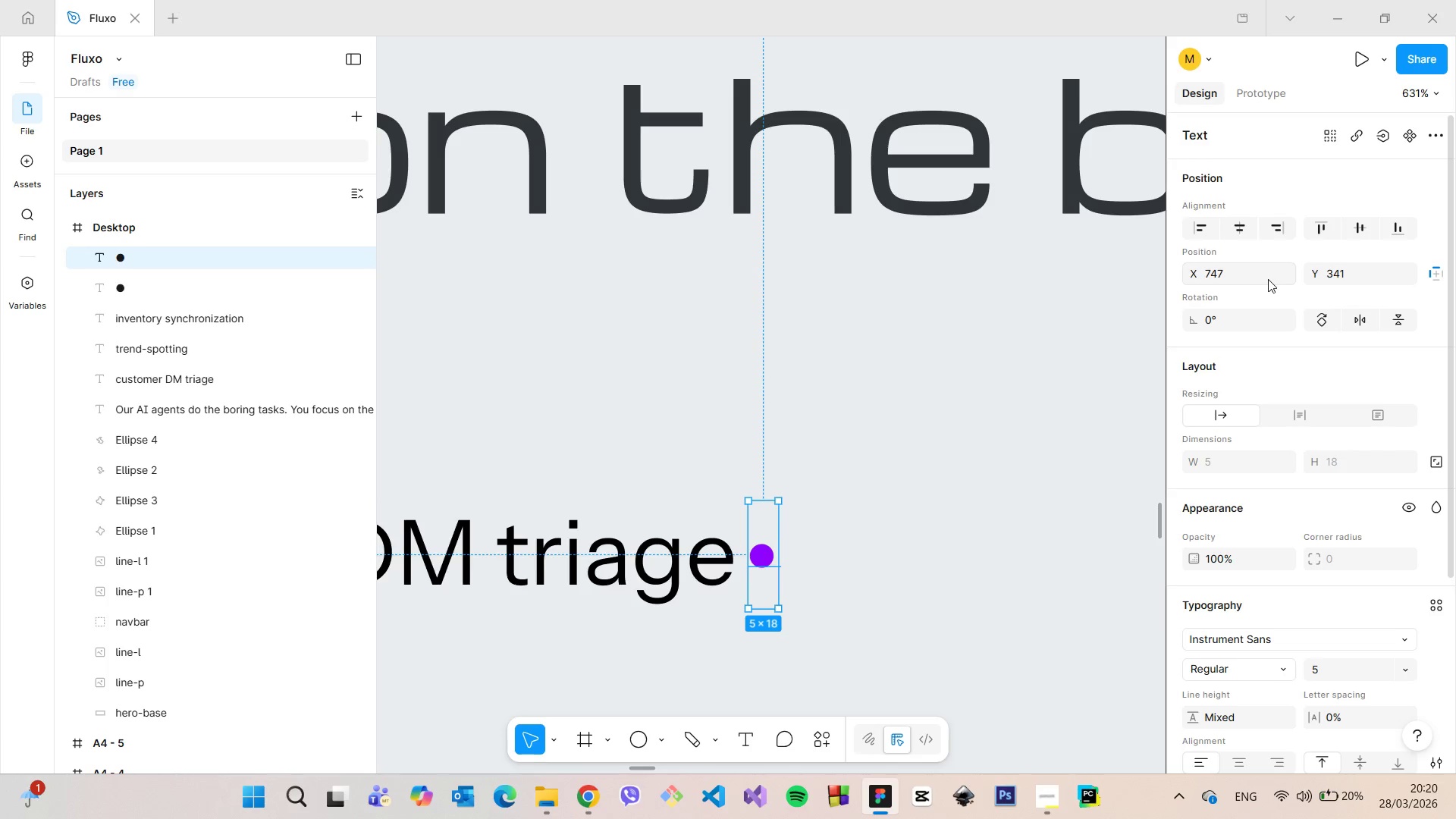 
left_click([1268, 278])
 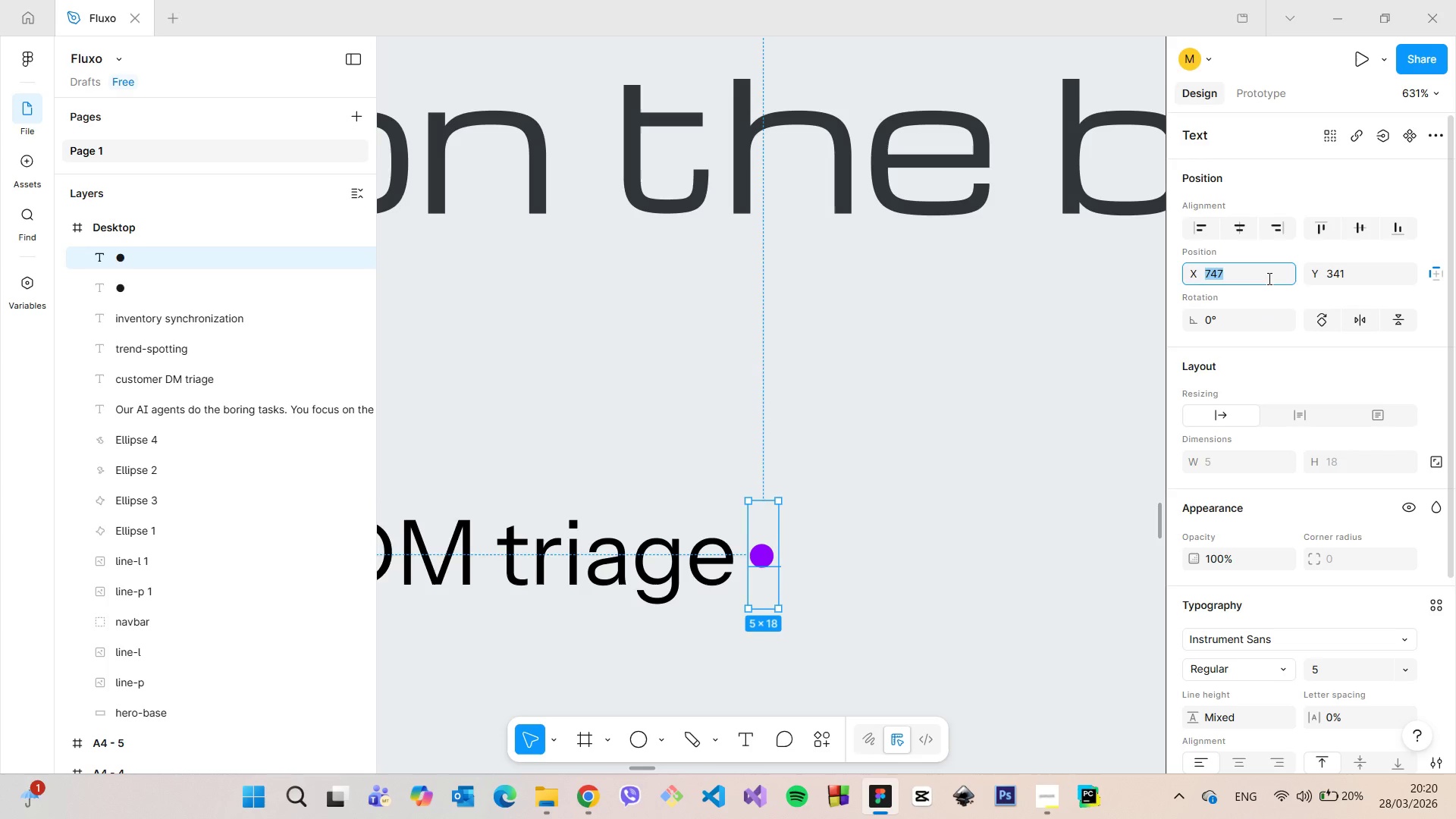 
key(ArrowUp)
 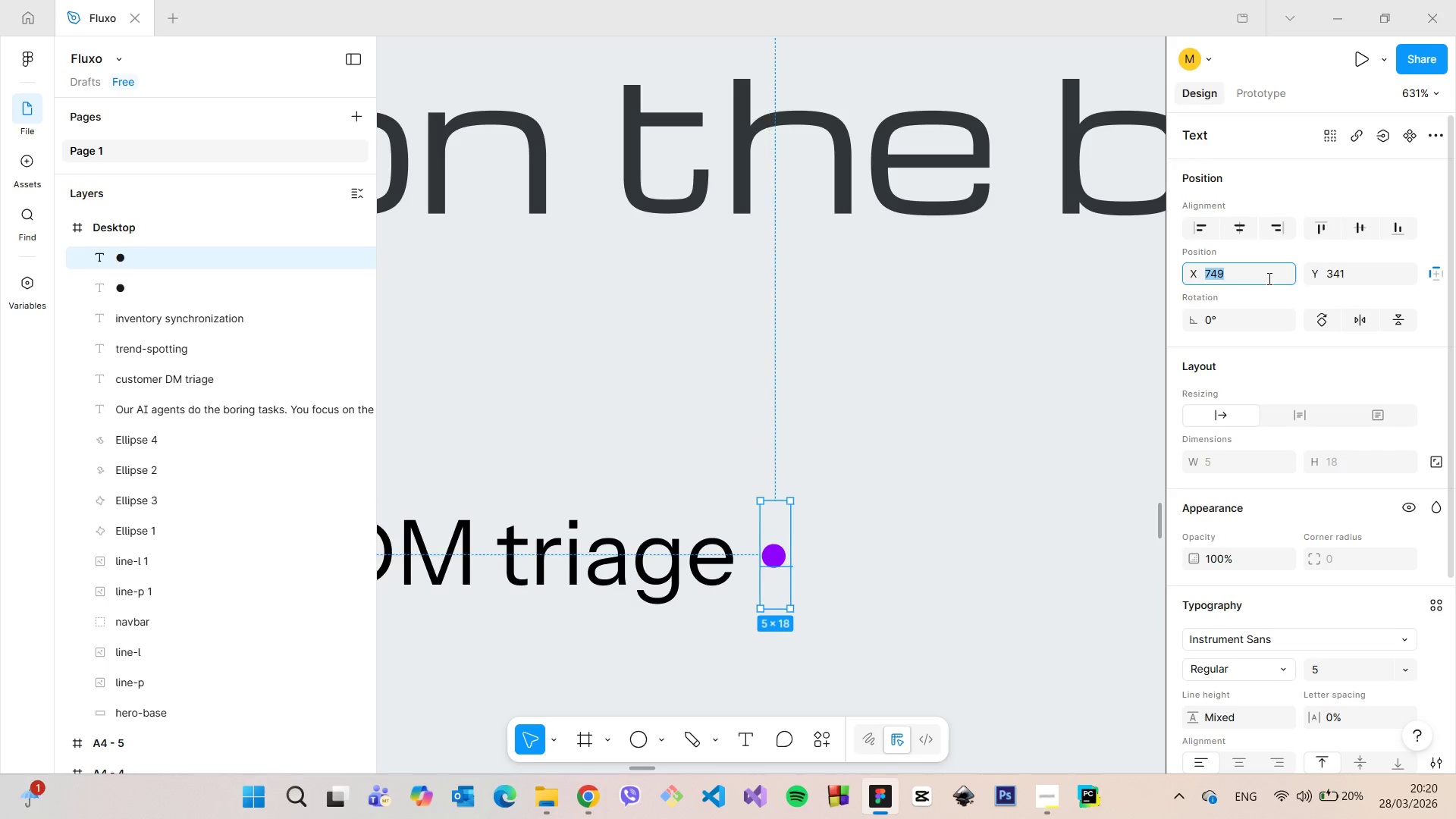 
key(ArrowUp)
 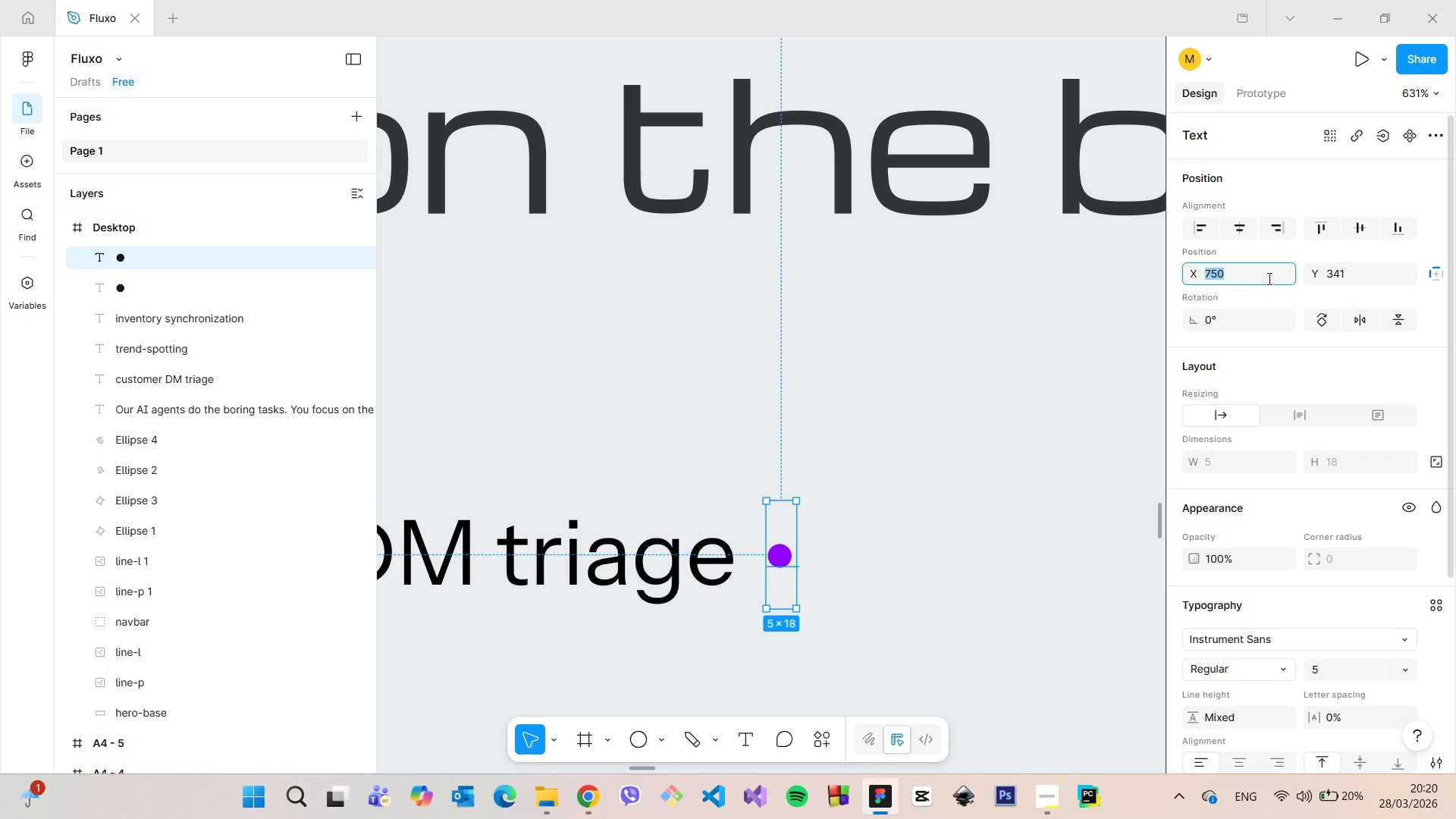 
key(ArrowUp)
 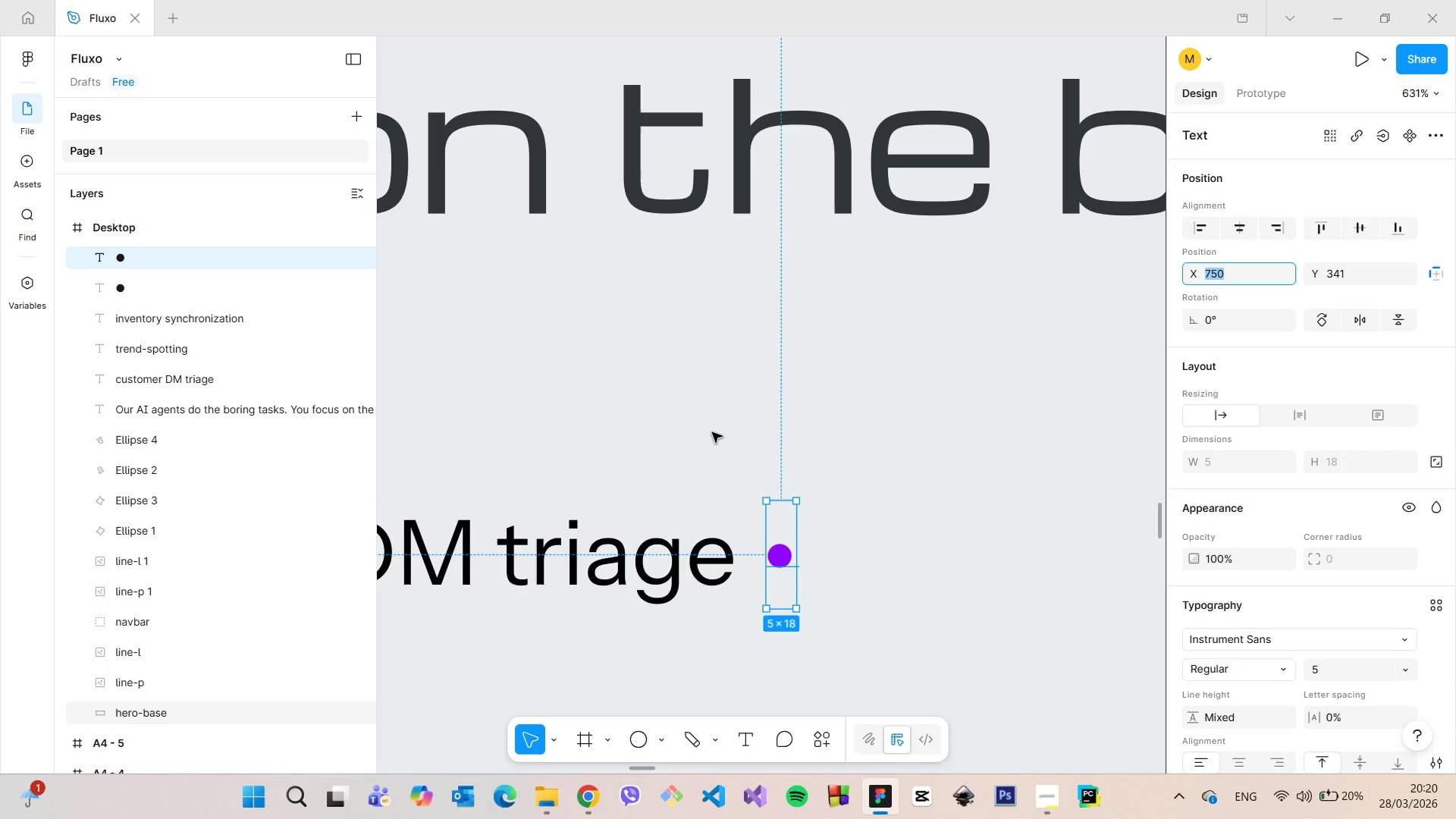 
hold_key(key=AltLeft, duration=0.7)
 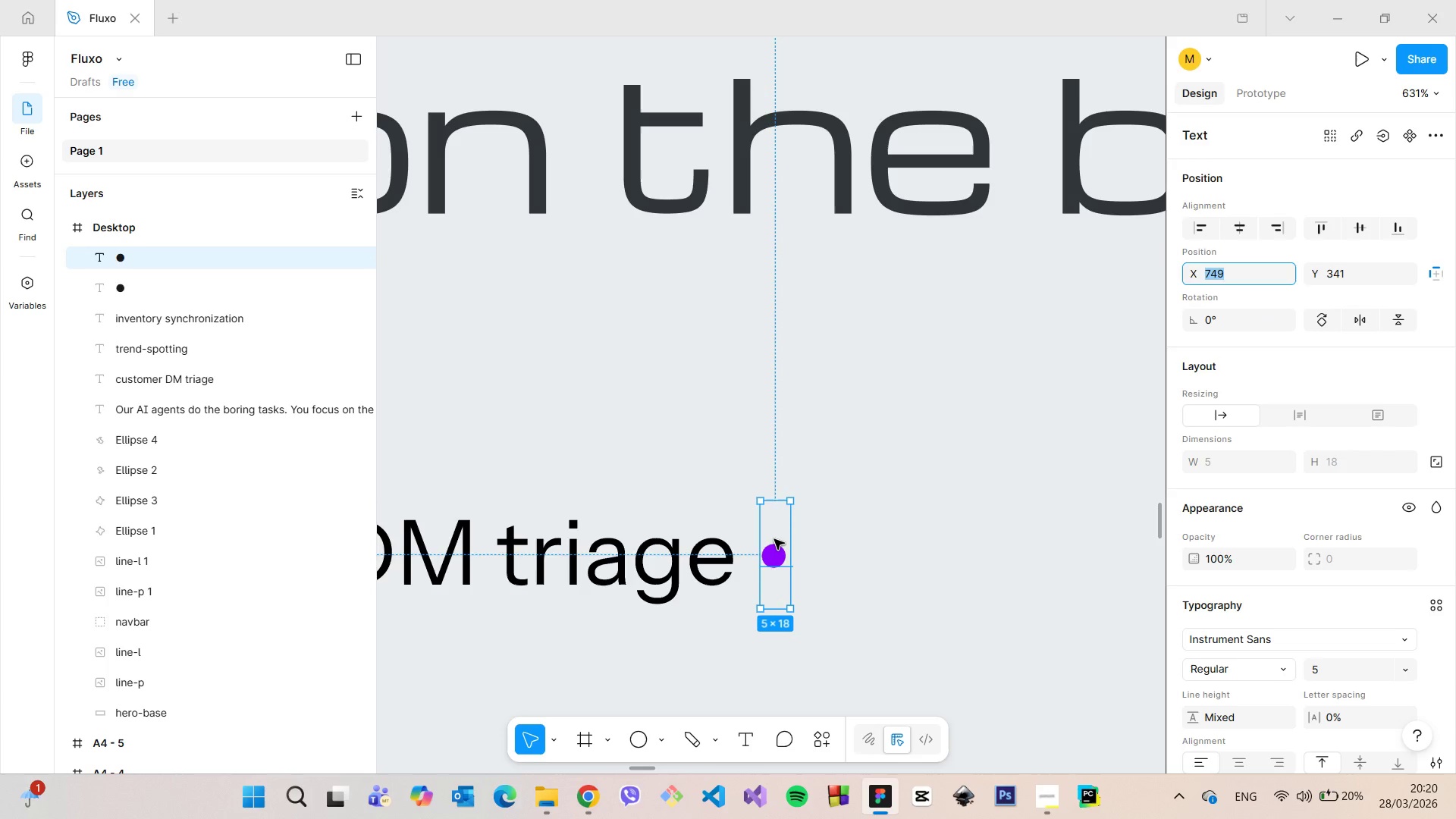 
key(ArrowDown)
 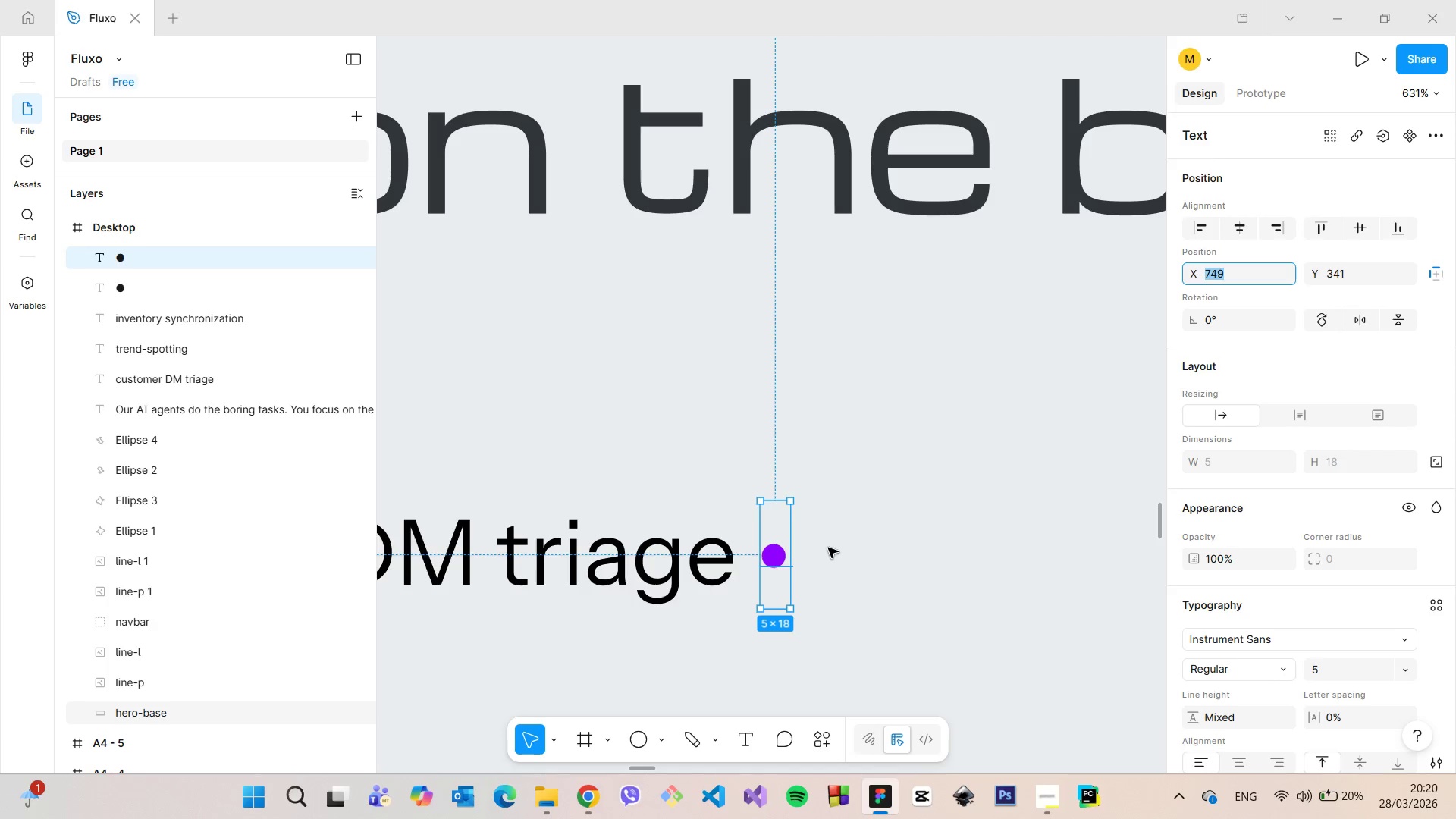 
left_click([828, 548])
 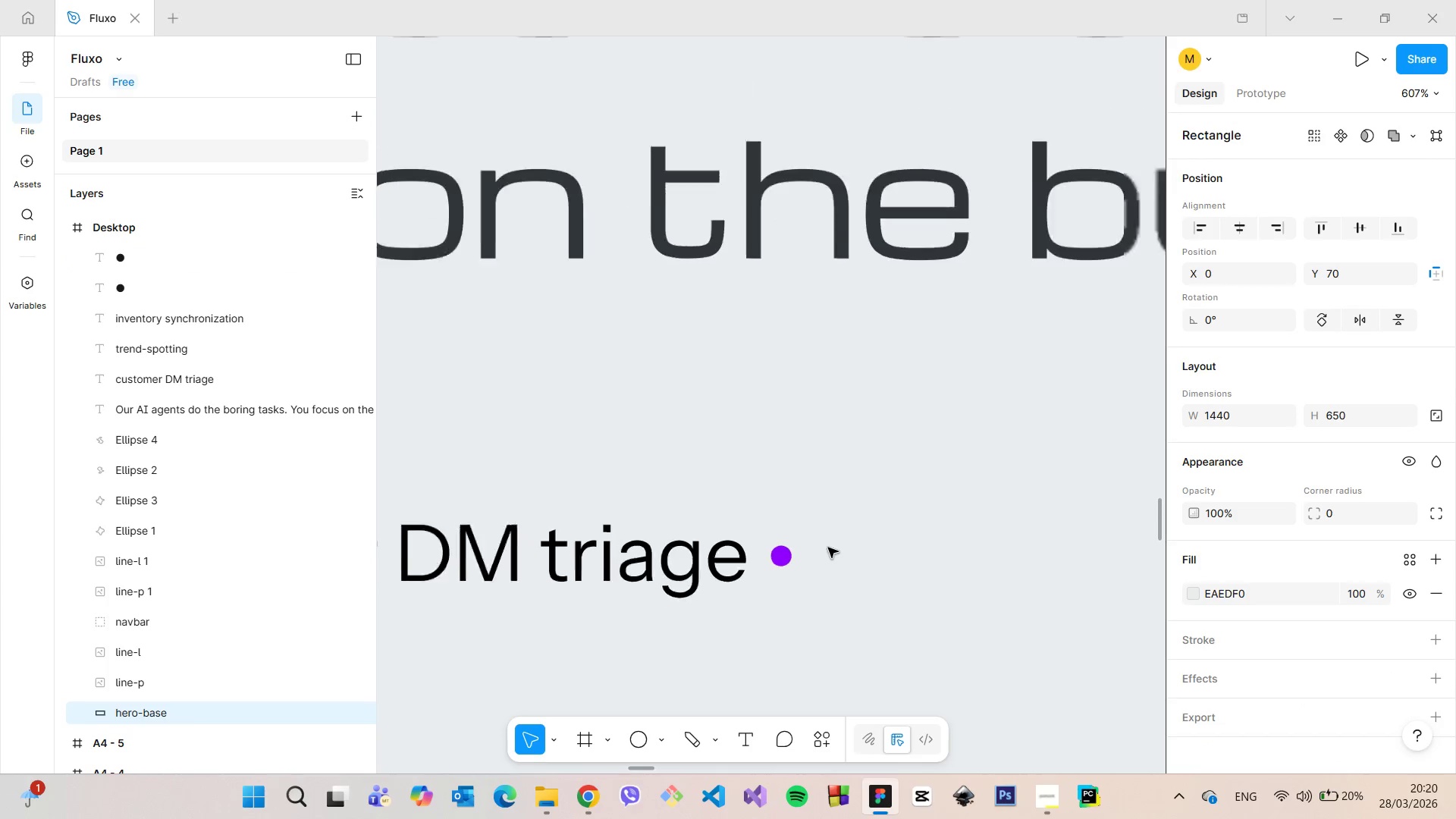 
scroll: coordinate [828, 546], scroll_direction: down, amount: 10.0
 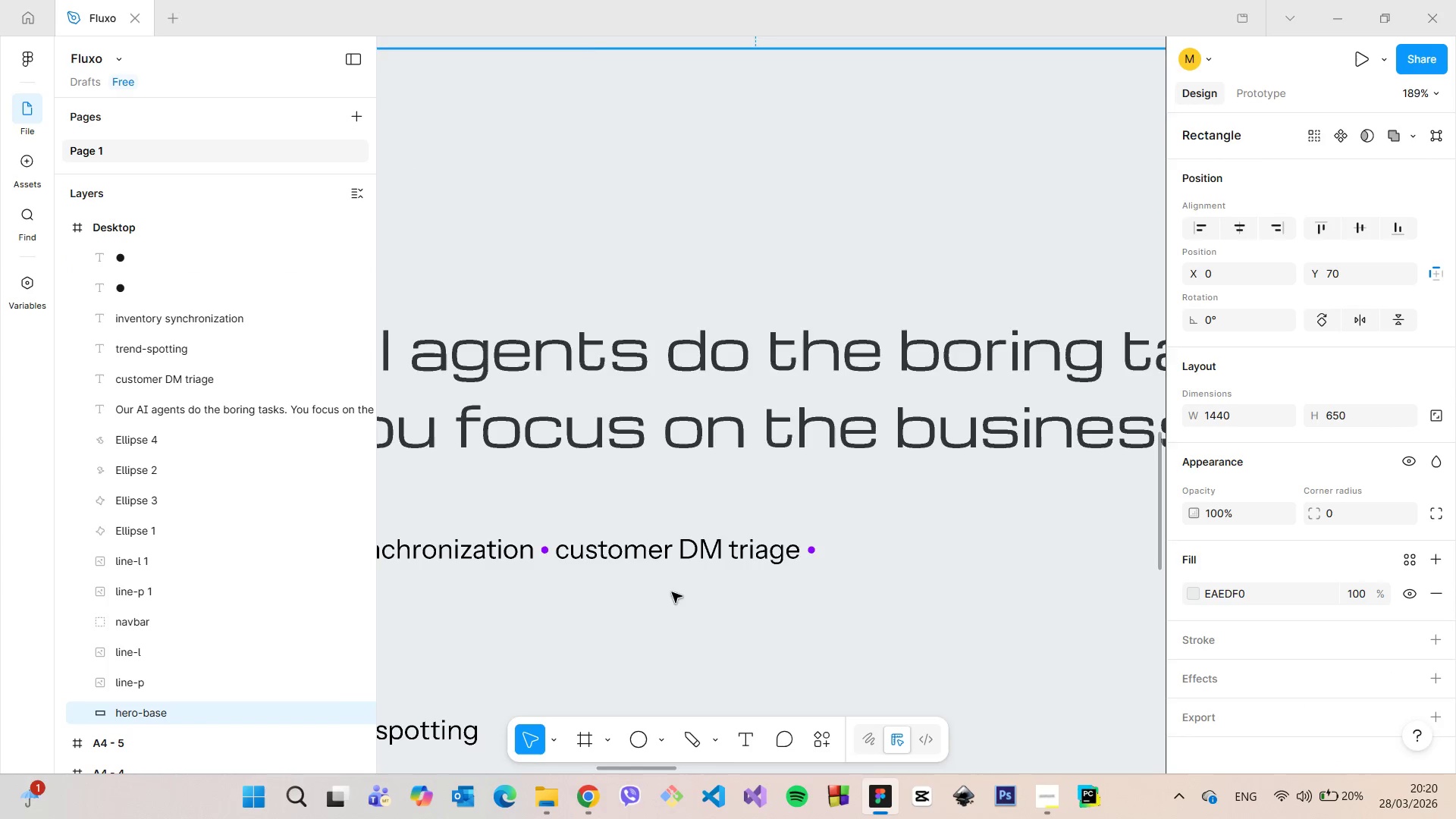 
scroll: coordinate [572, 595], scroll_direction: up, amount: 5.0
 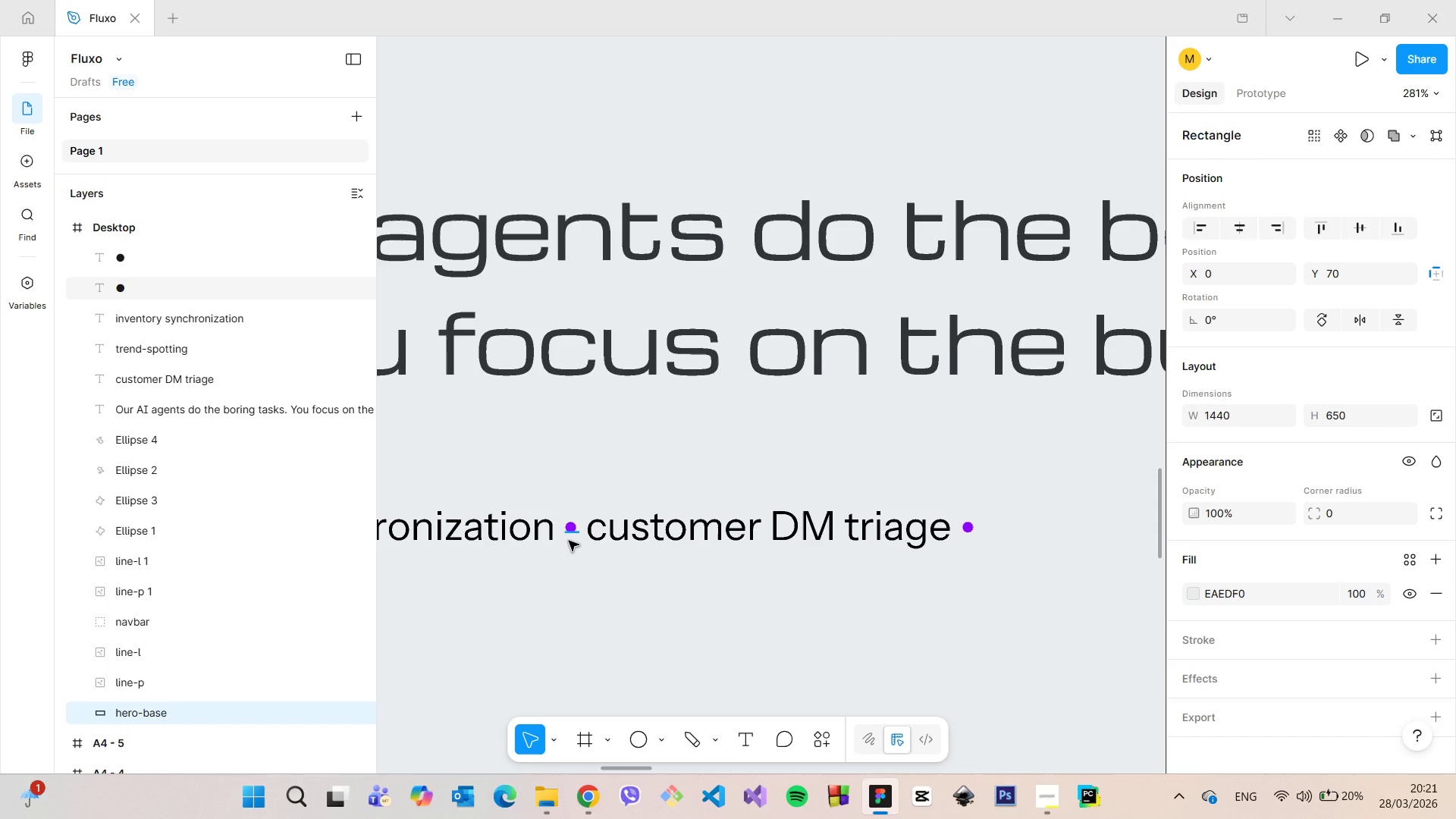 
left_click([569, 538])
 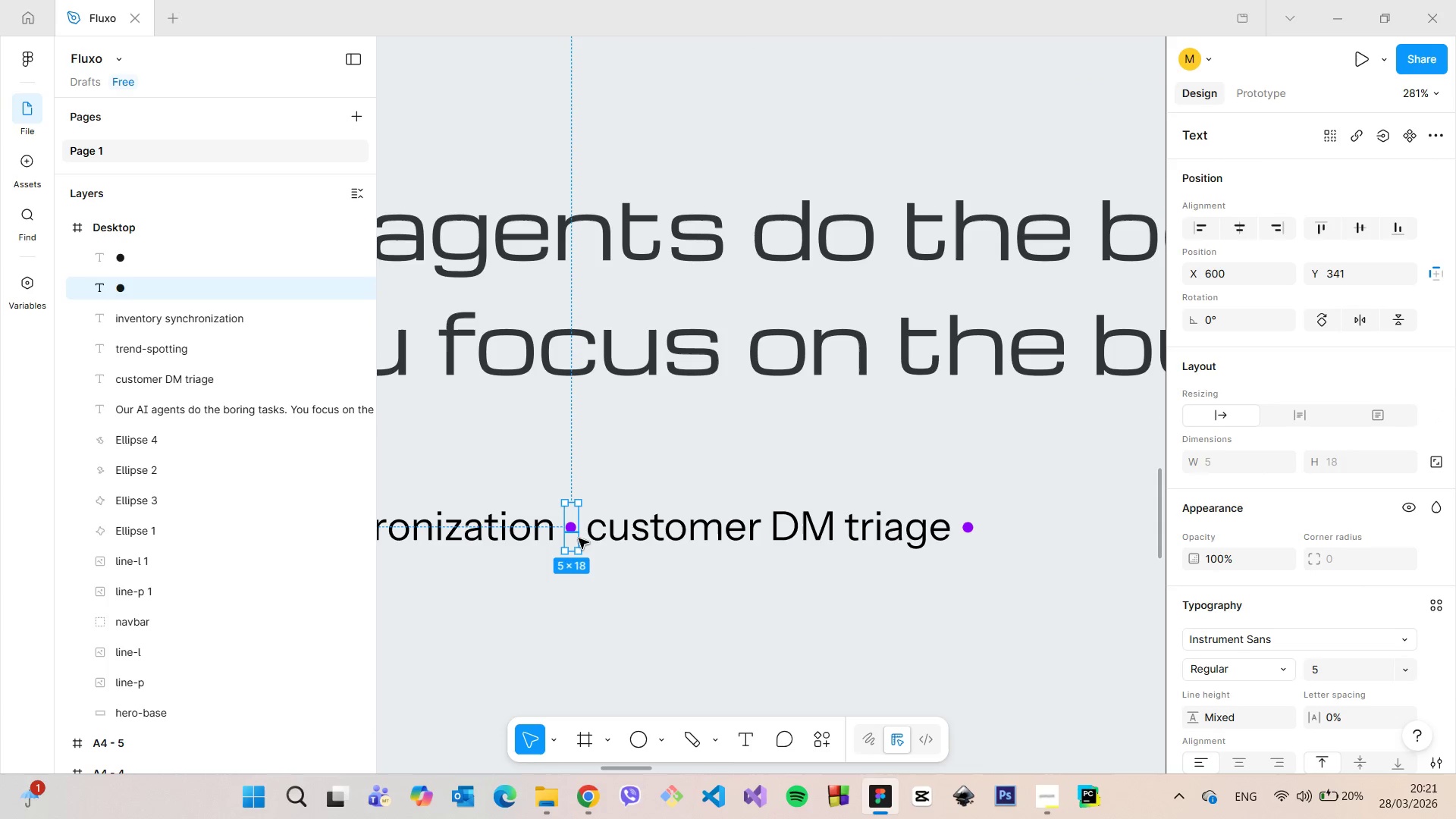 
hold_key(key=AltLeft, duration=1.5)
 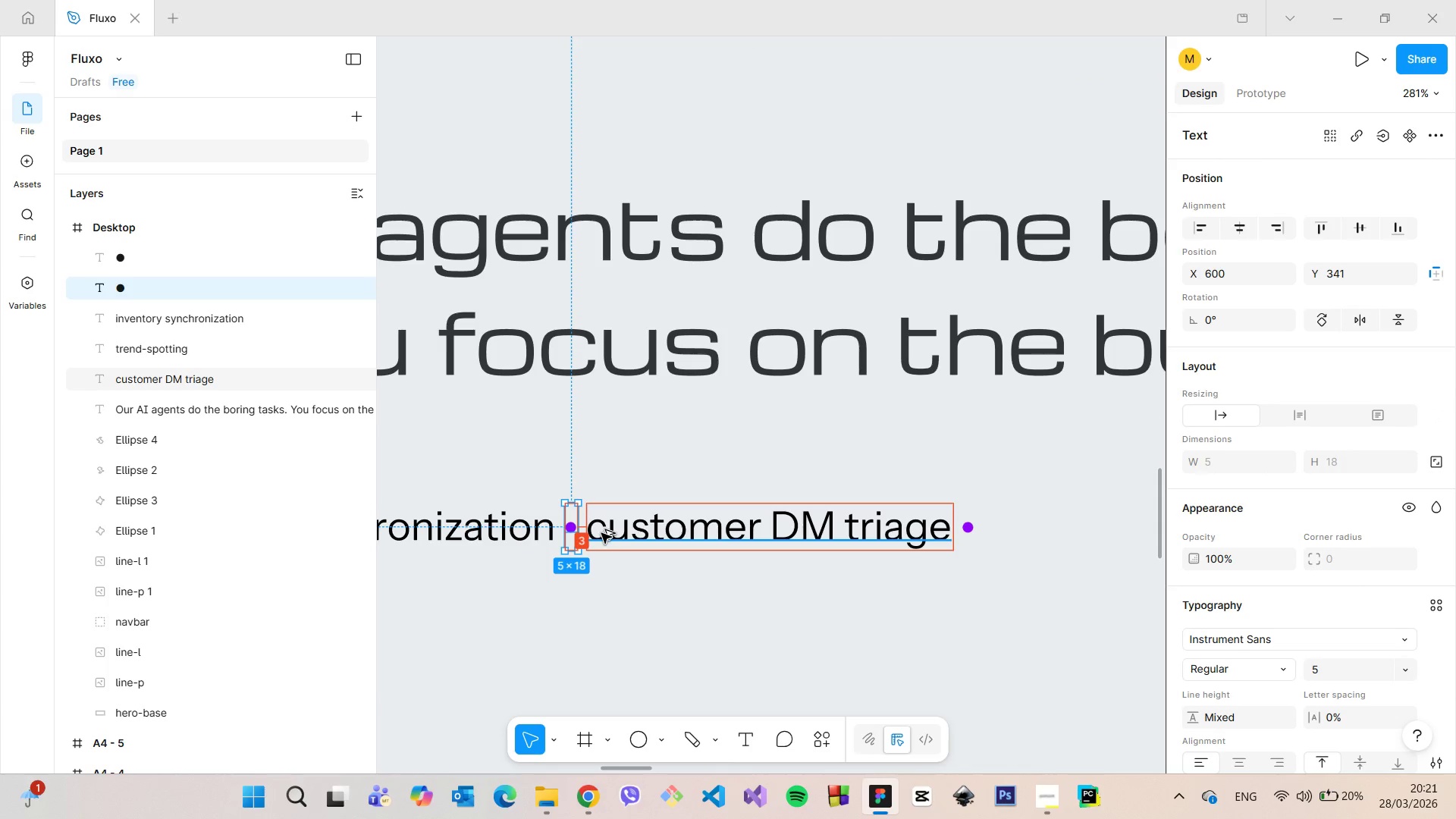 
key(Alt+AltLeft)
 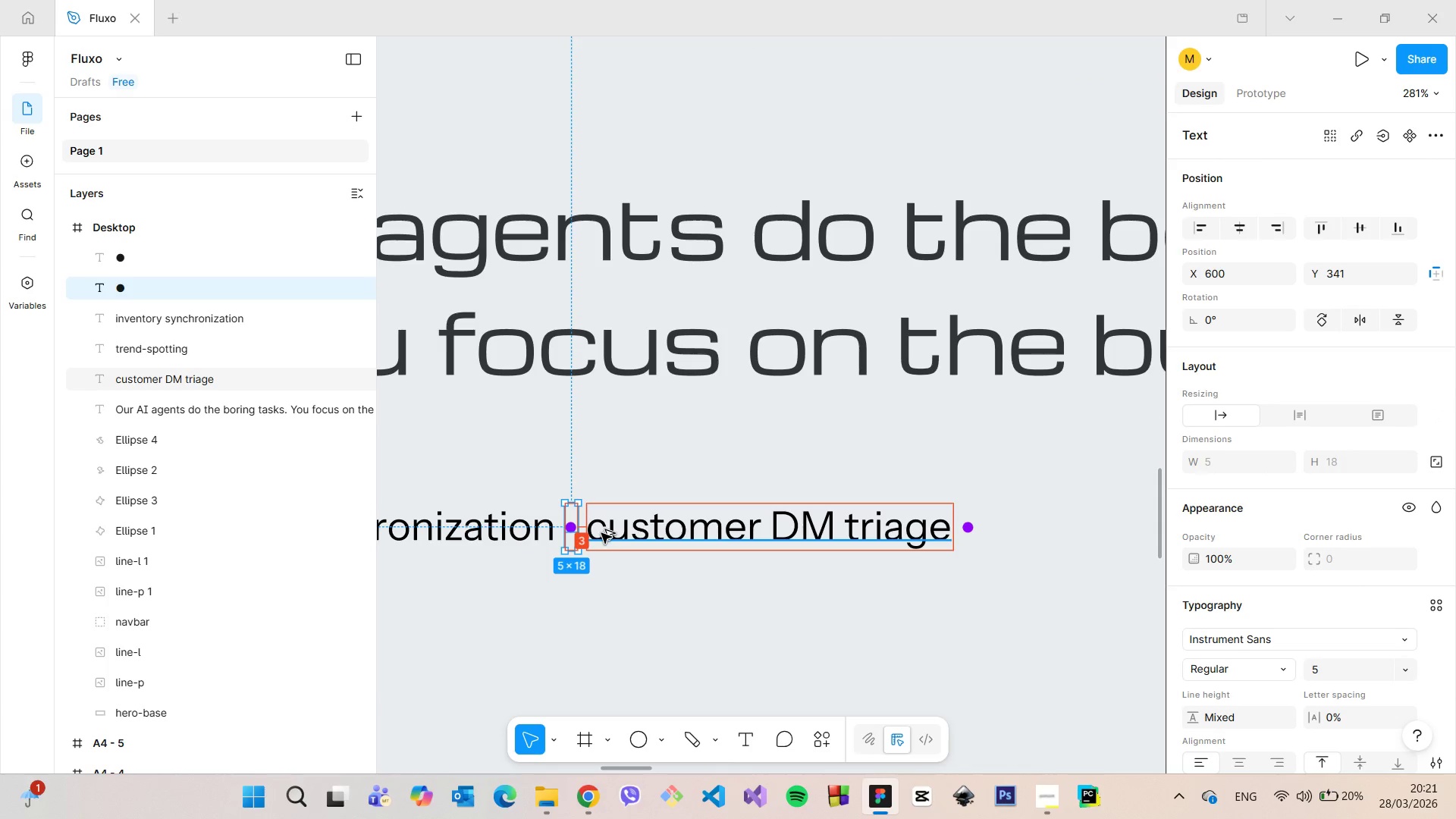 
key(Alt+AltLeft)
 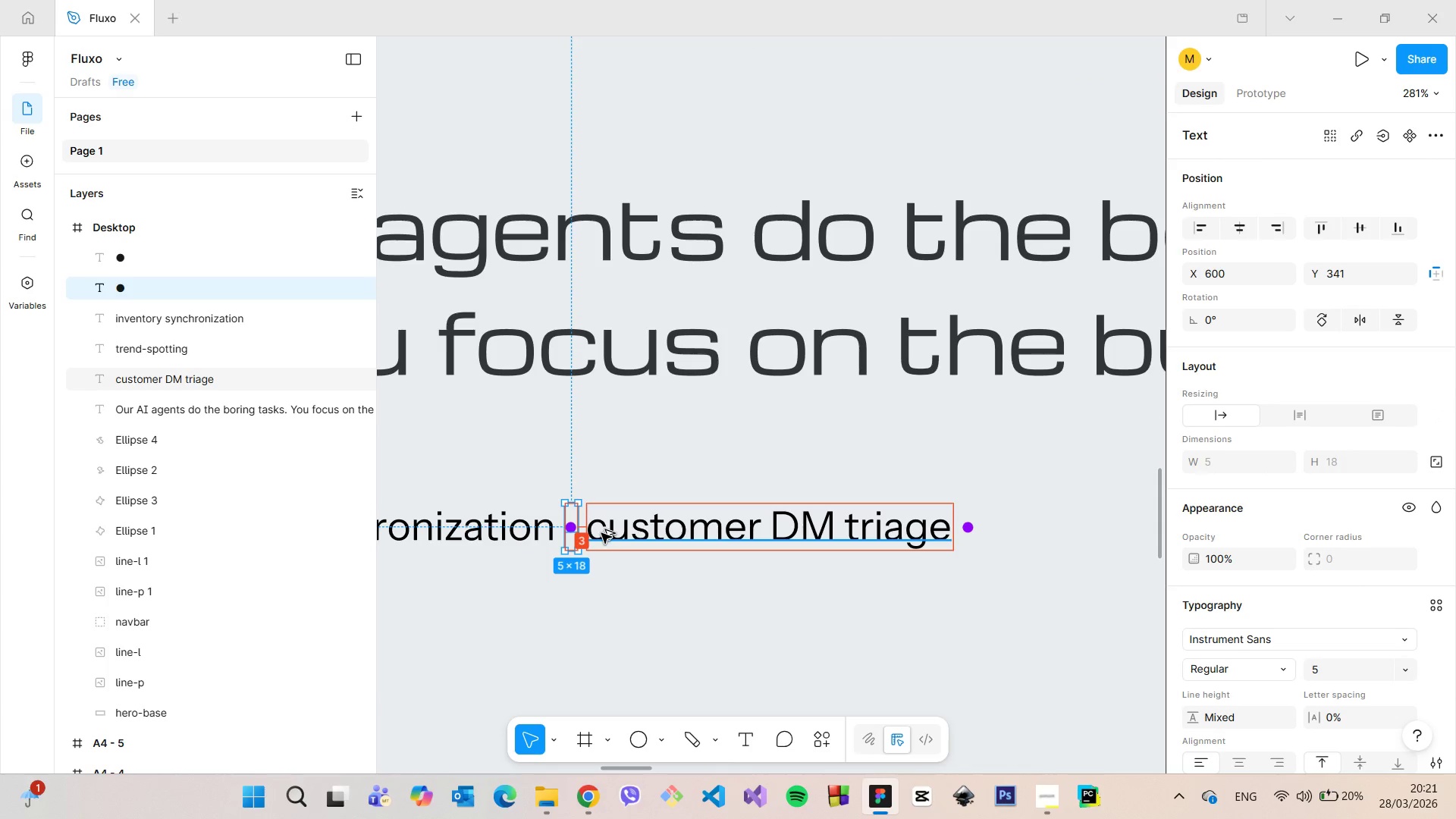 
key(Alt+AltLeft)
 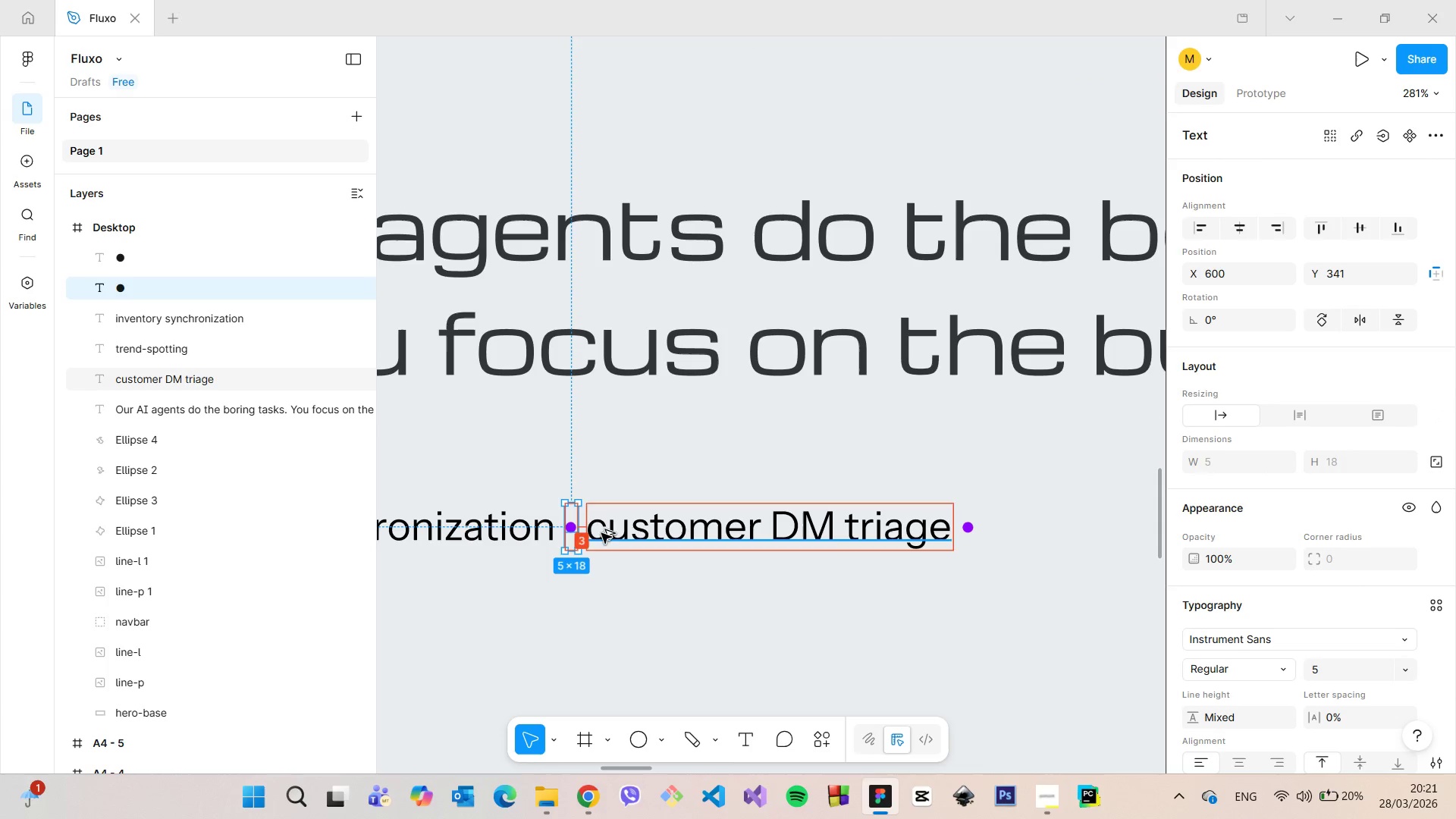 
key(Alt+AltLeft)
 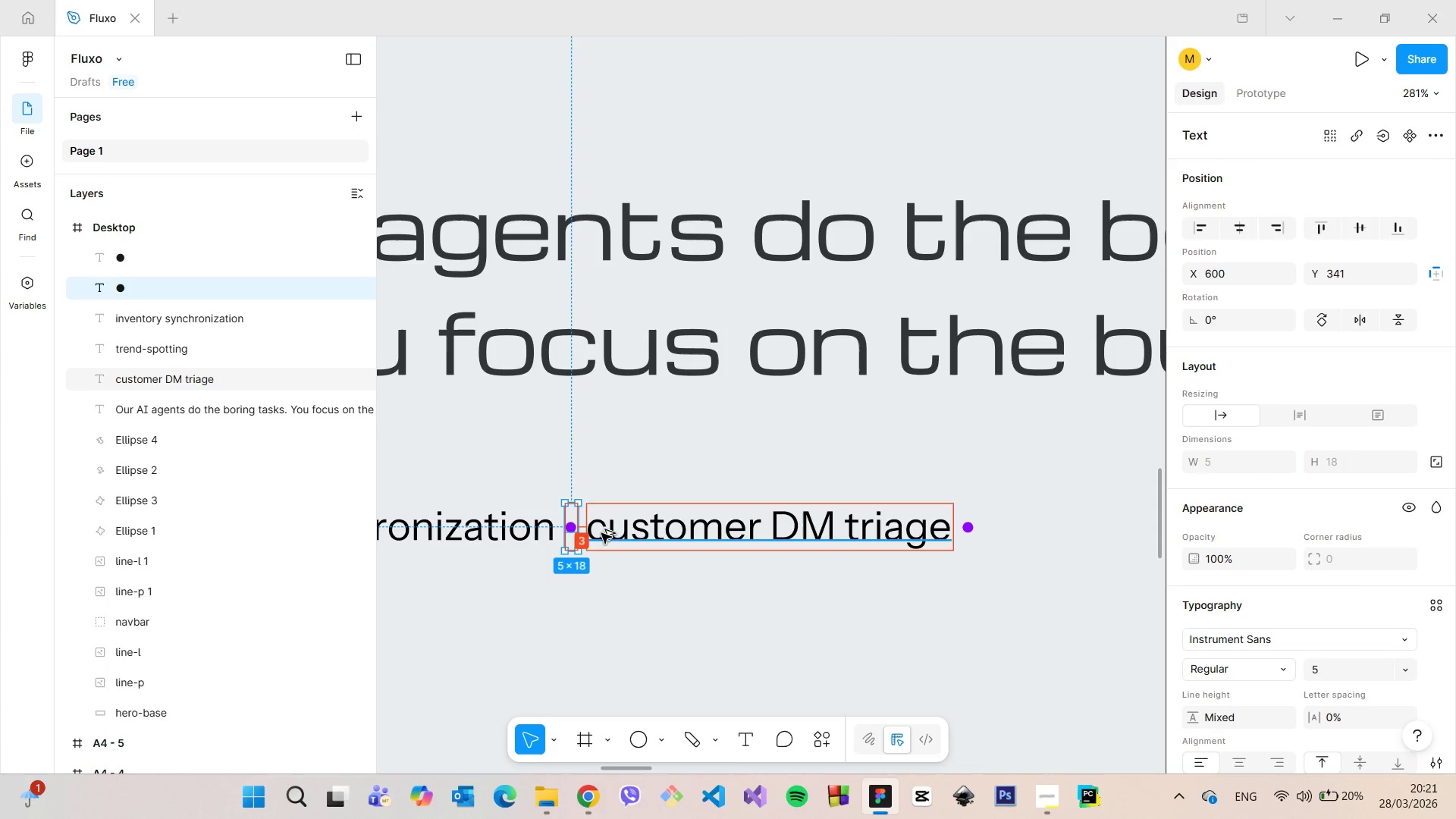 
key(Alt+AltLeft)
 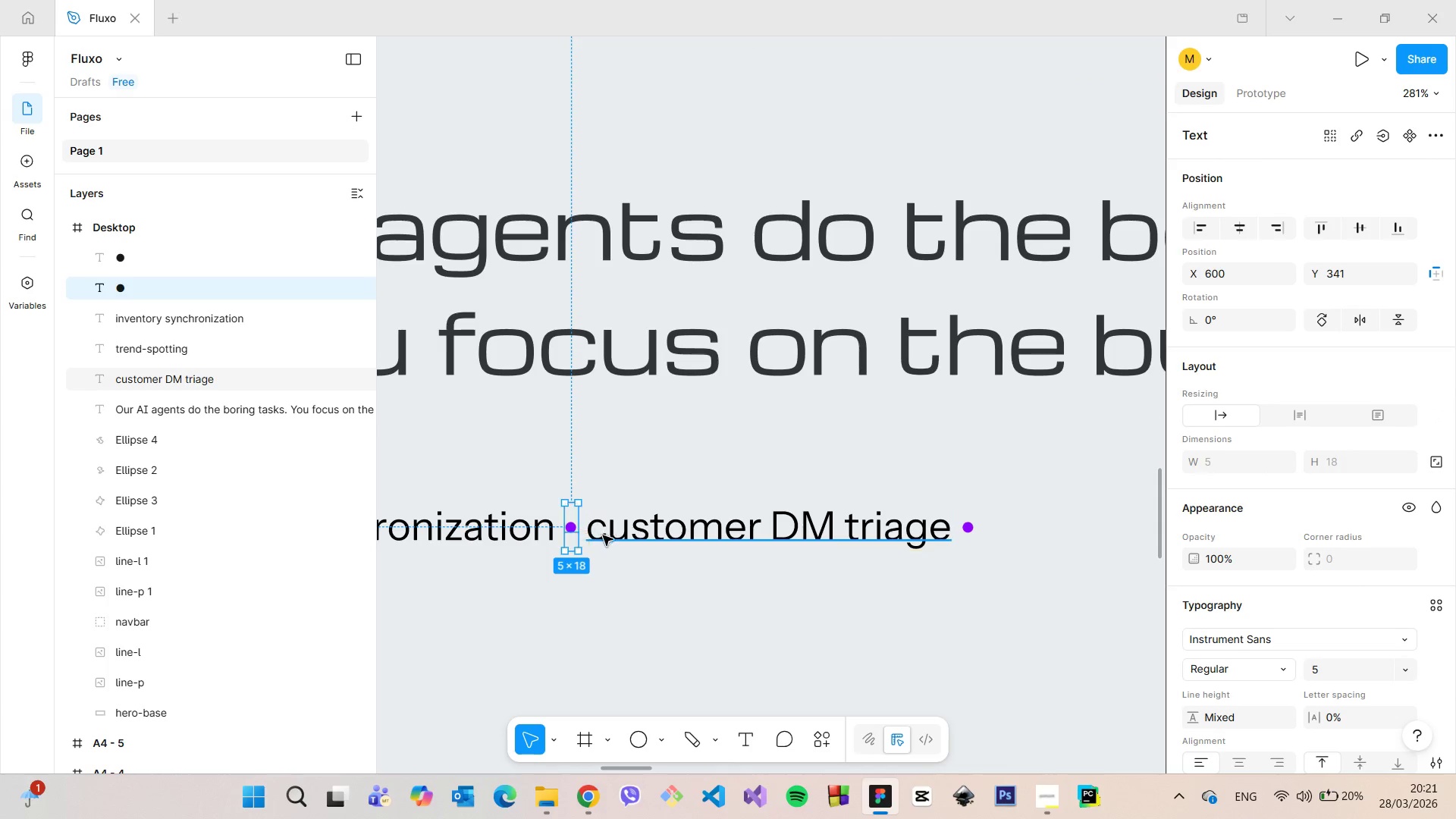 
key(Alt+AltLeft)
 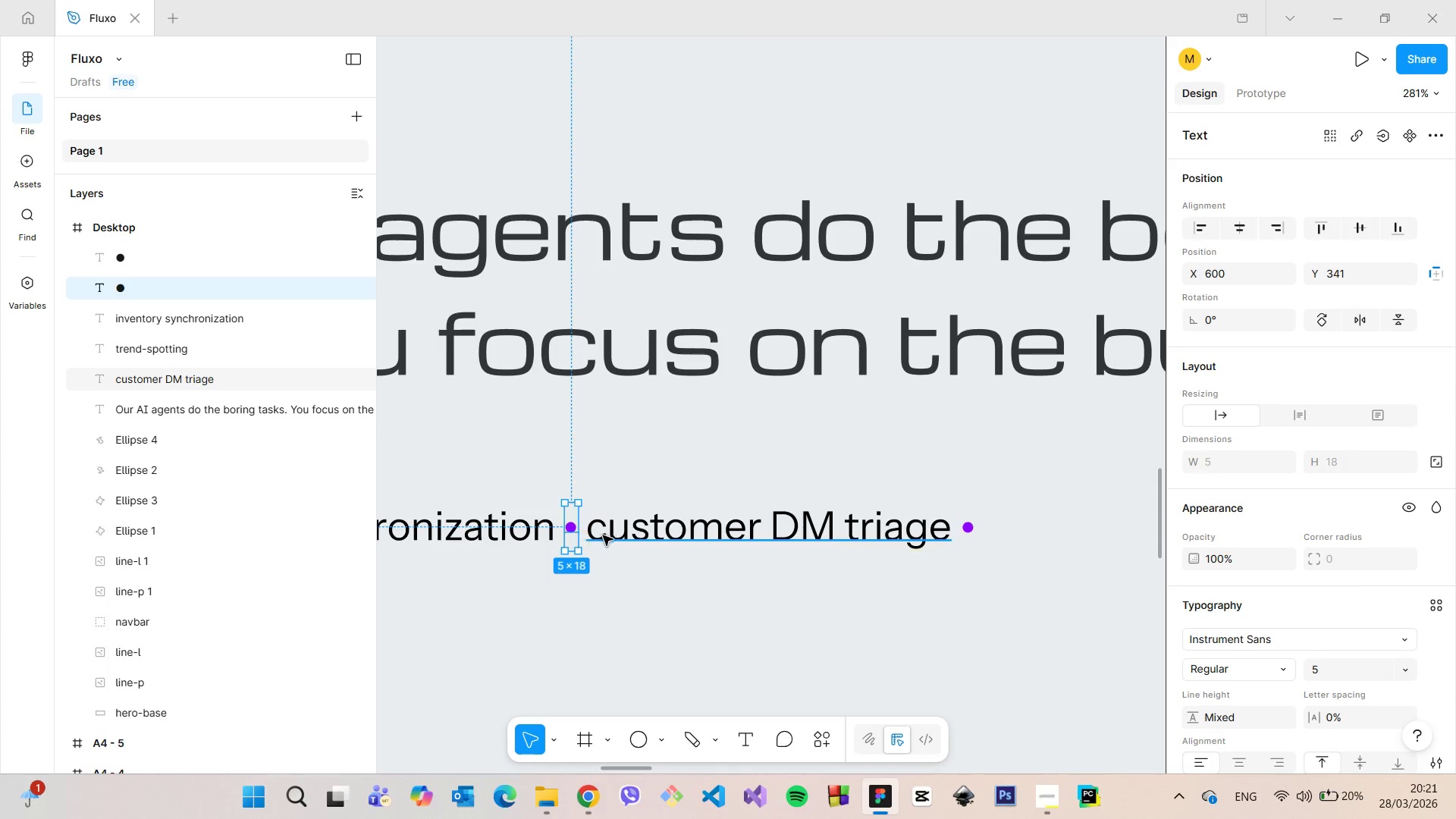 
key(Alt+AltLeft)
 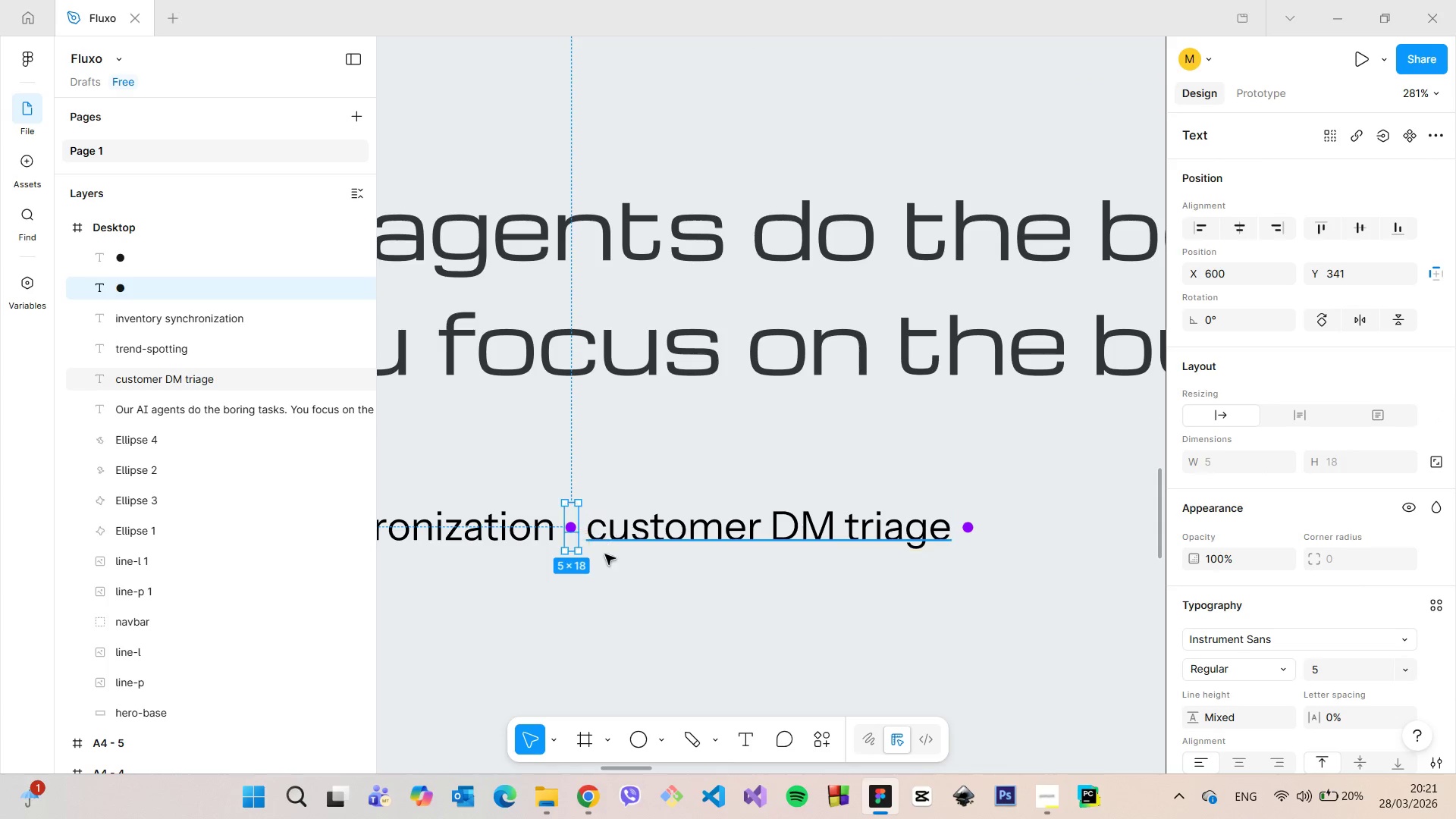 
scroll: coordinate [606, 563], scroll_direction: down, amount: 7.0
 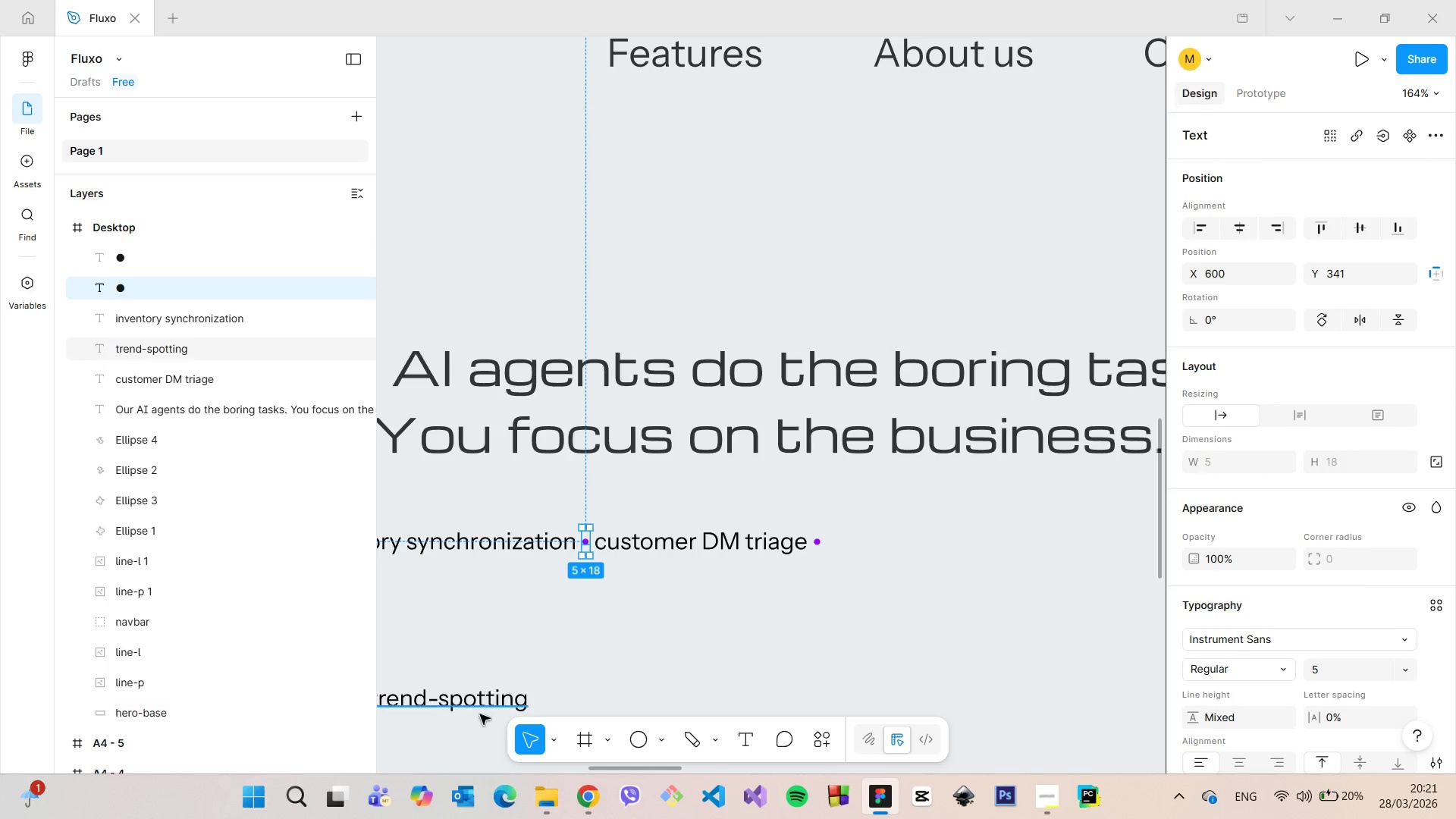 
left_click([480, 714])
 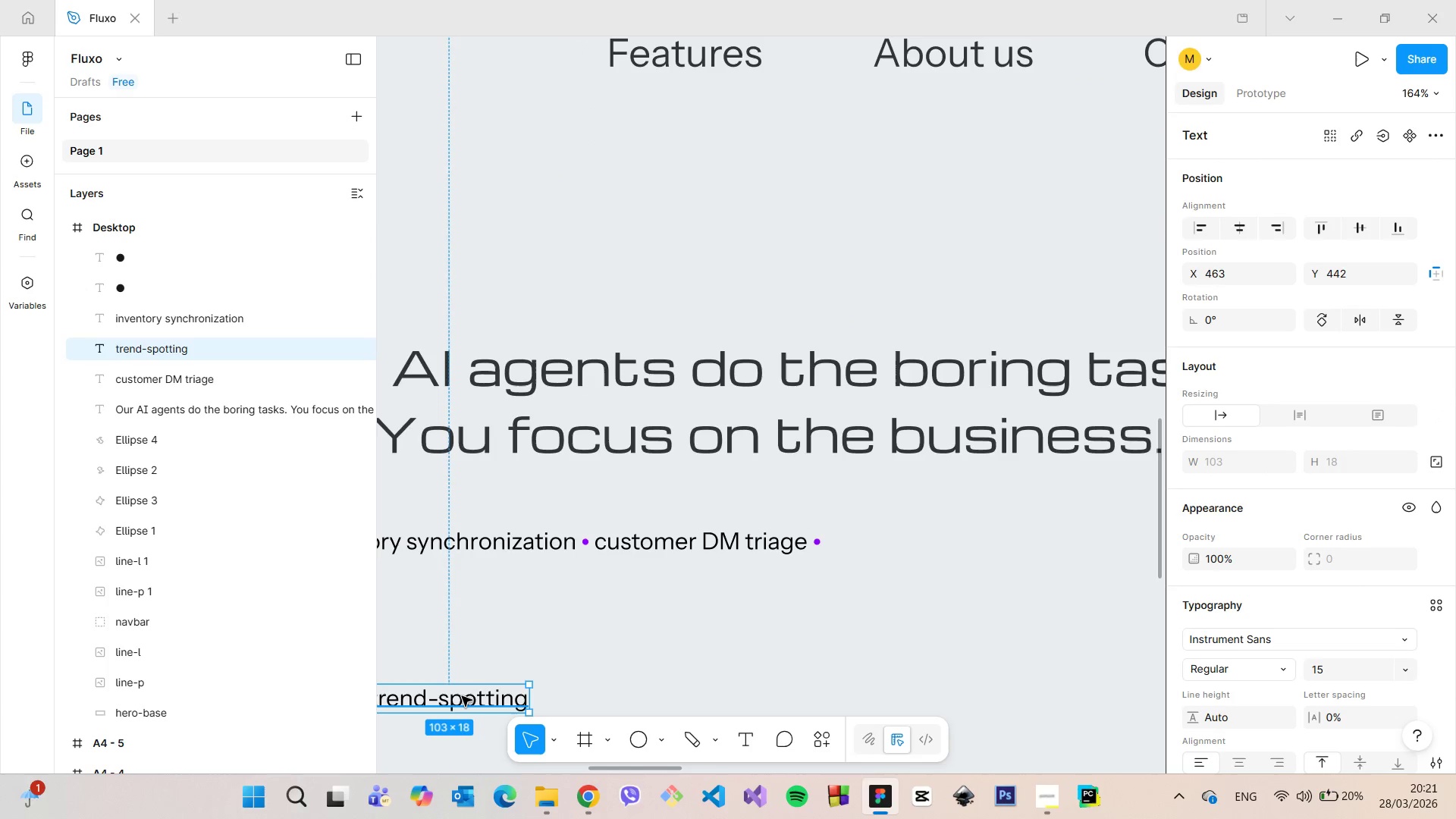 
left_click_drag(start_coordinate=[462, 696], to_coordinate=[920, 537])
 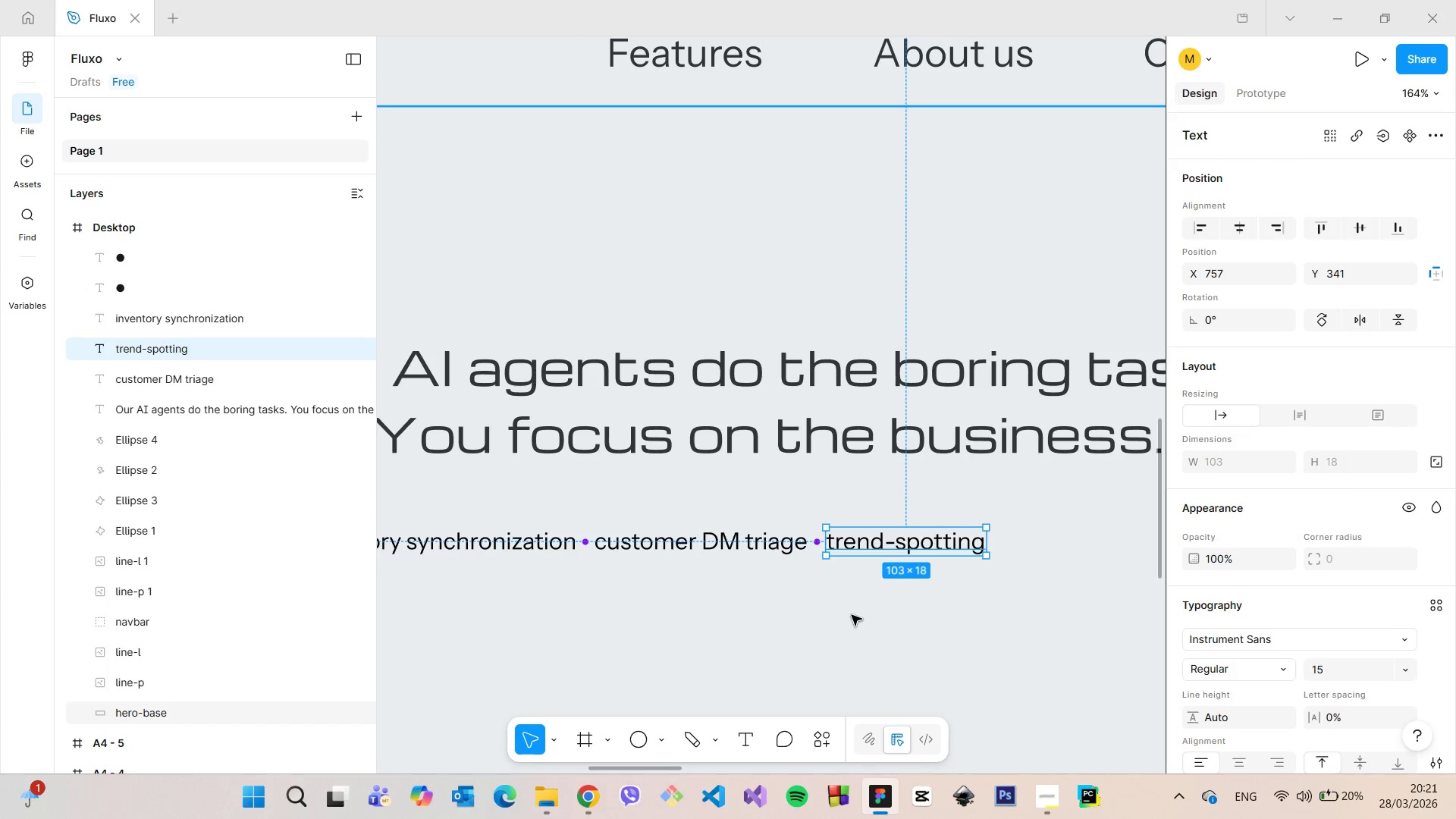 
left_click([852, 615])
 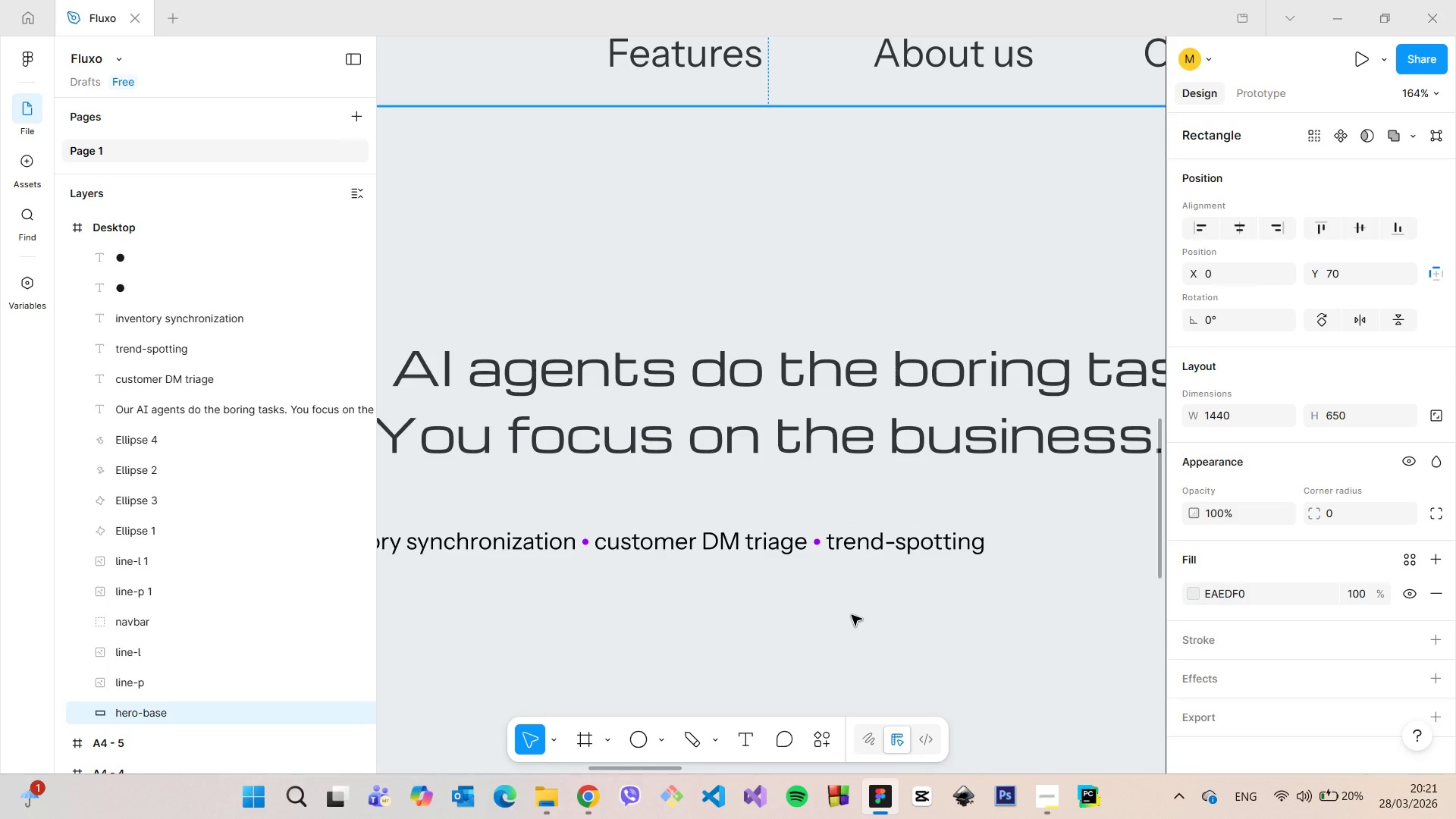 
scroll: coordinate [852, 615], scroll_direction: down, amount: 7.0
 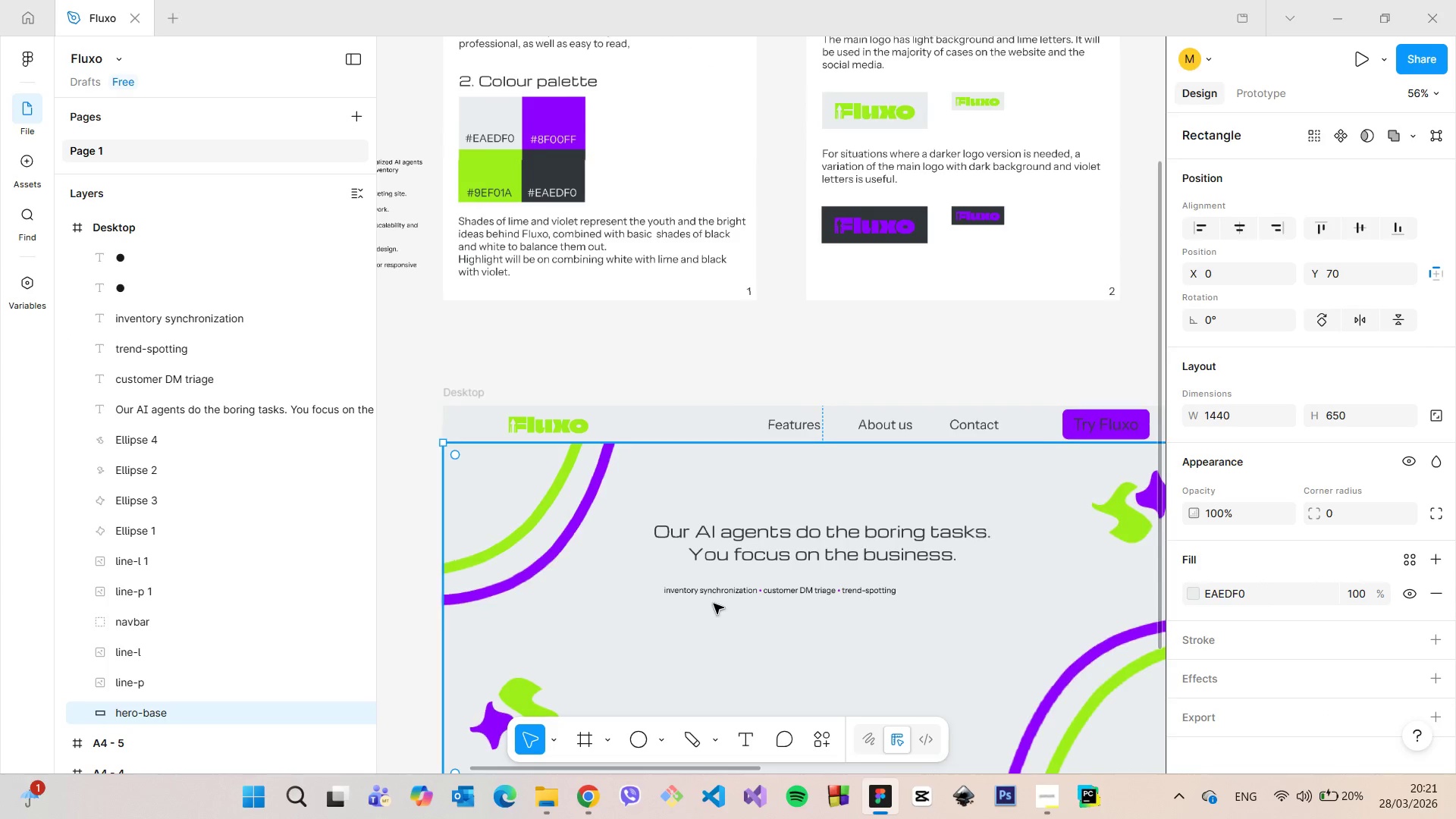 
scroll: coordinate [714, 604], scroll_direction: up, amount: 5.0
 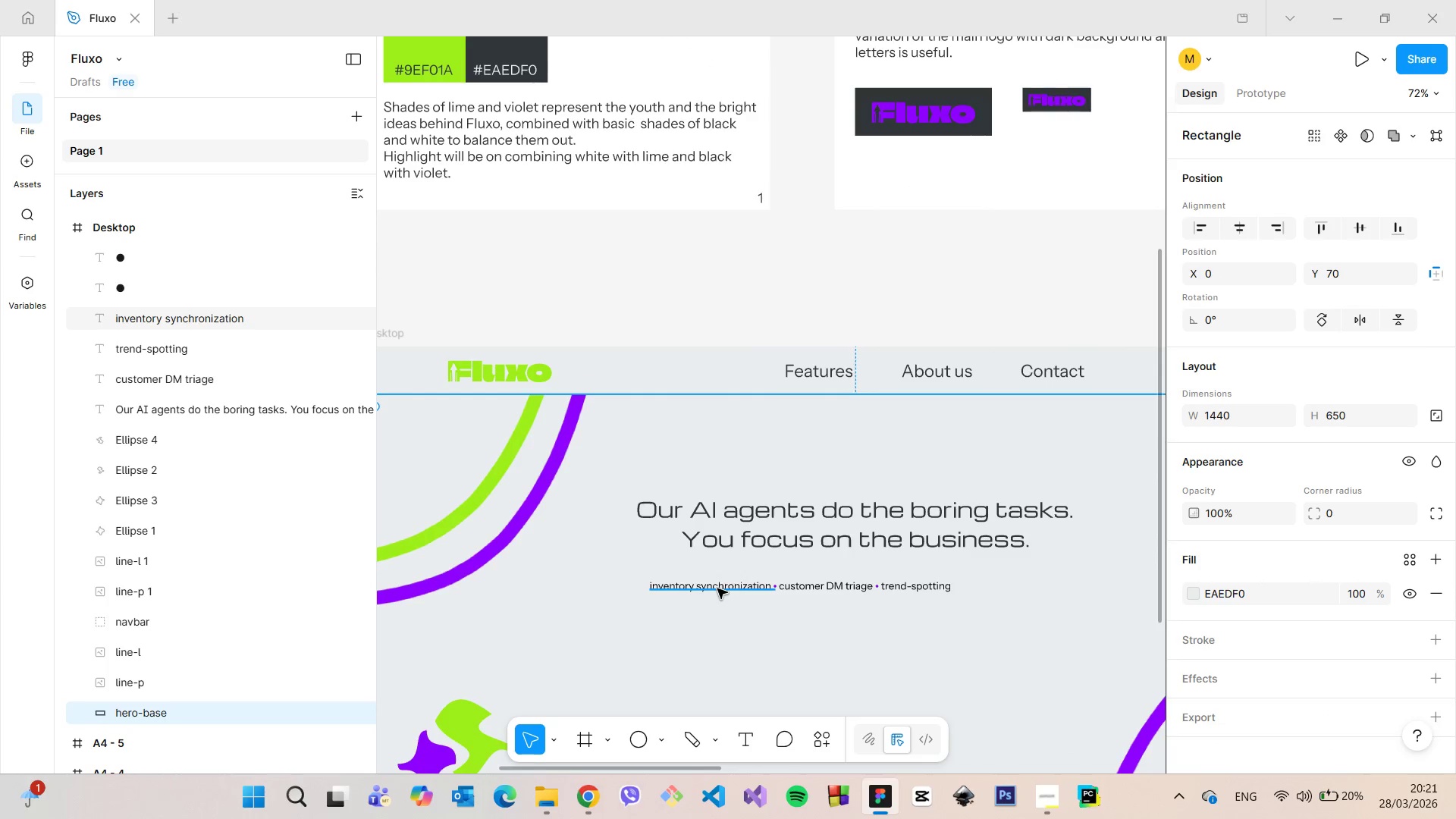 
left_click([717, 588])
 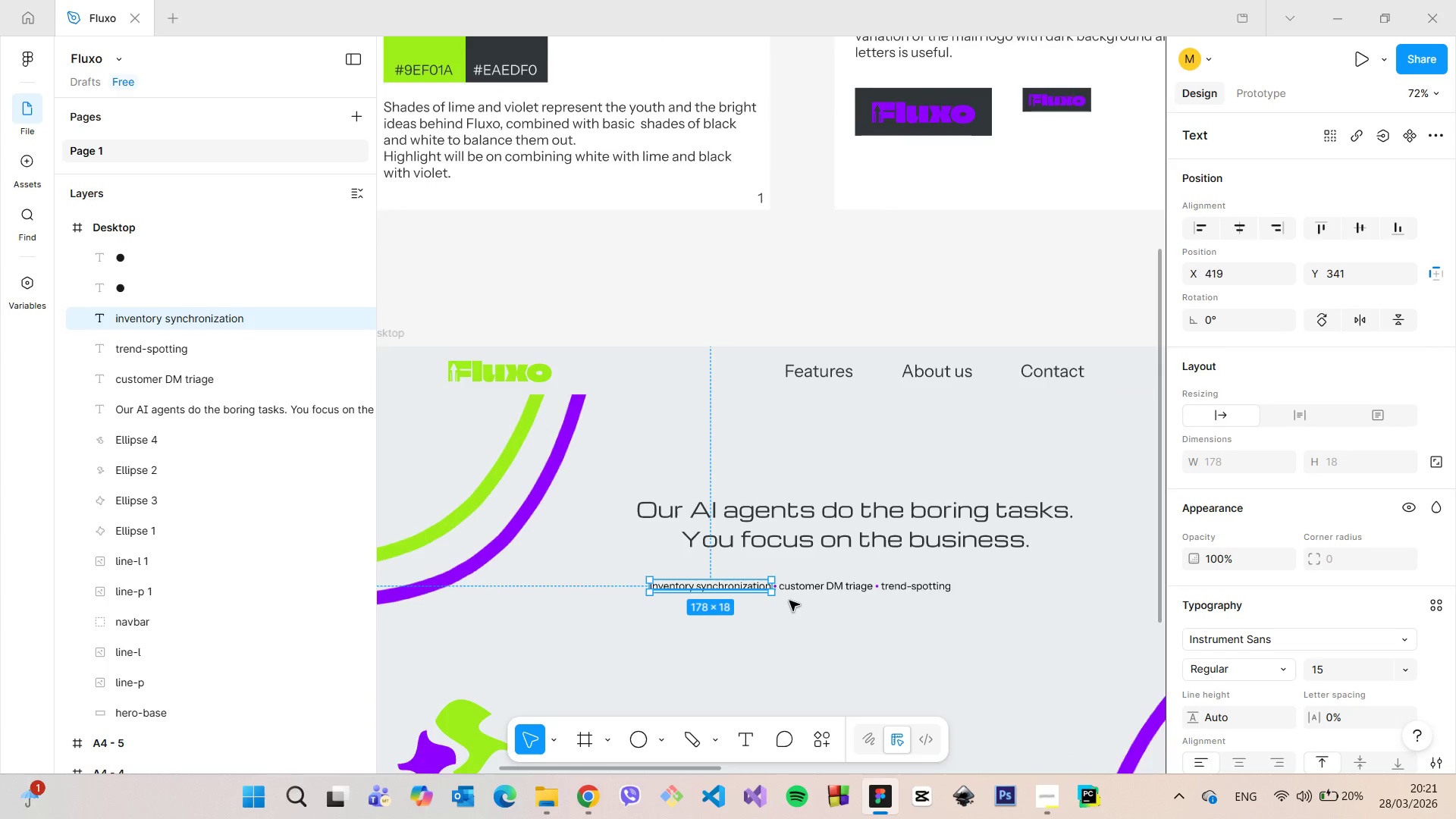 
hold_key(key=ShiftLeft, duration=1.51)
 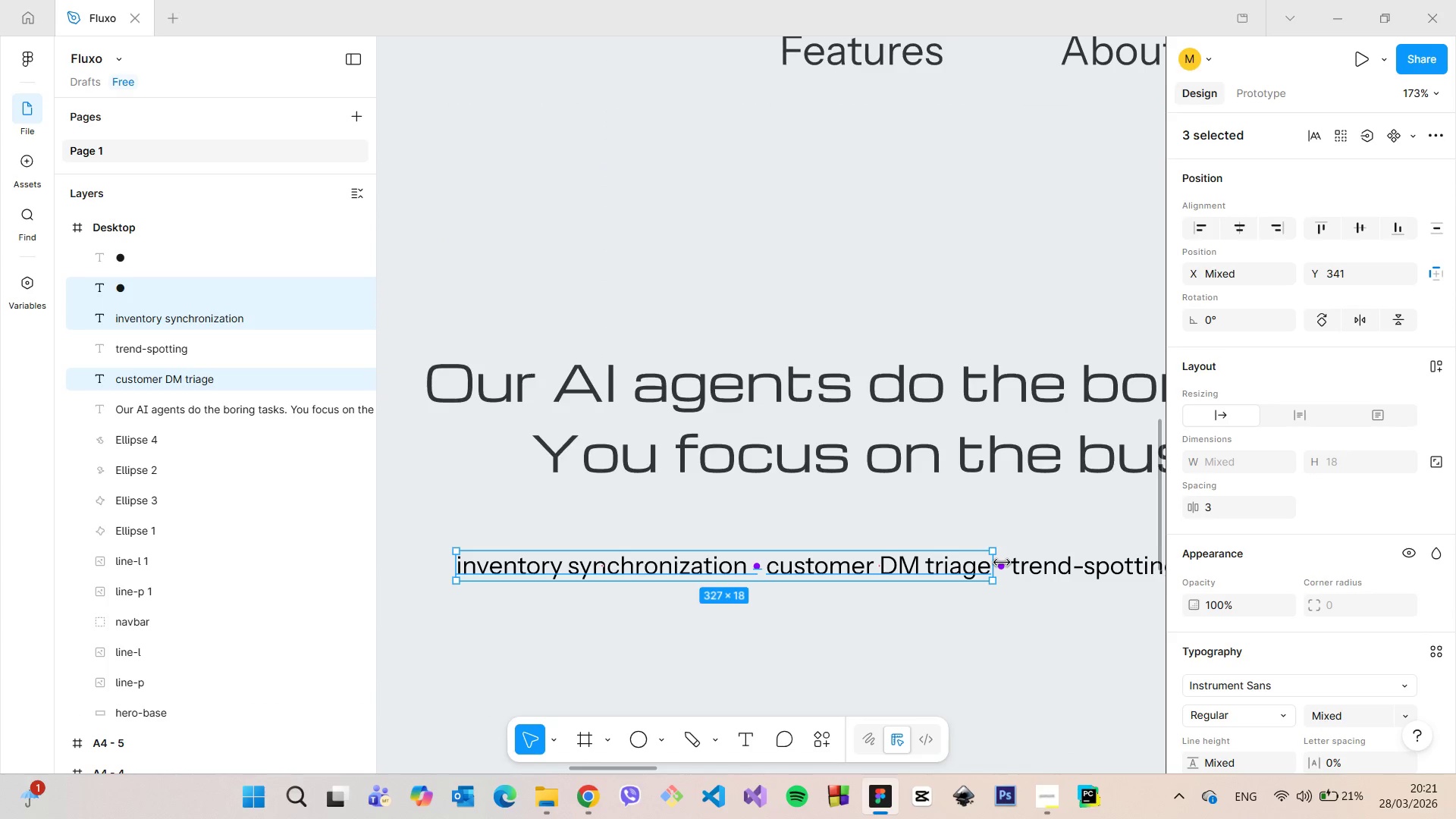 
scroll: coordinate [789, 601], scroll_direction: up, amount: 16.0
 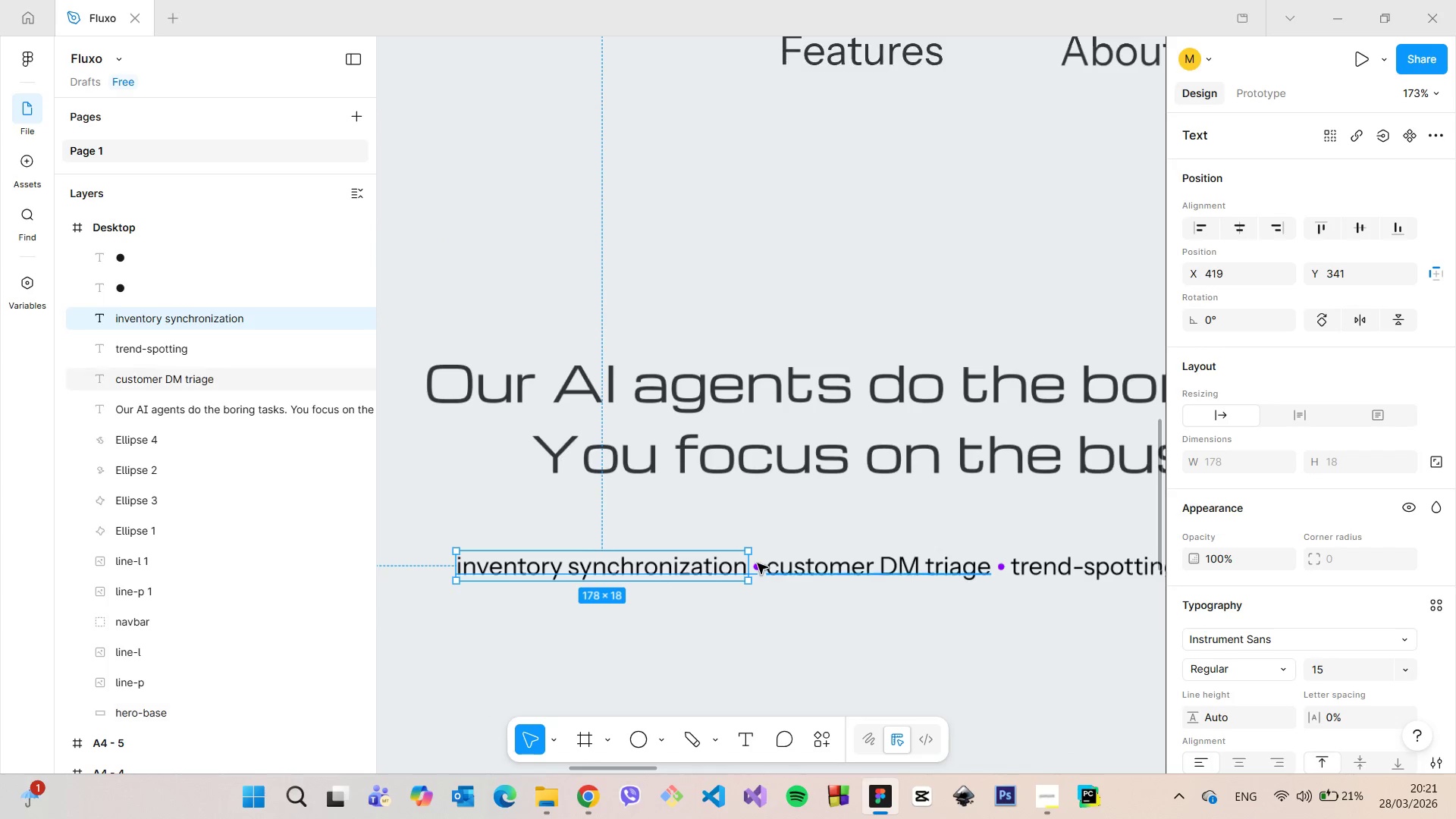 
left_click([758, 563])
 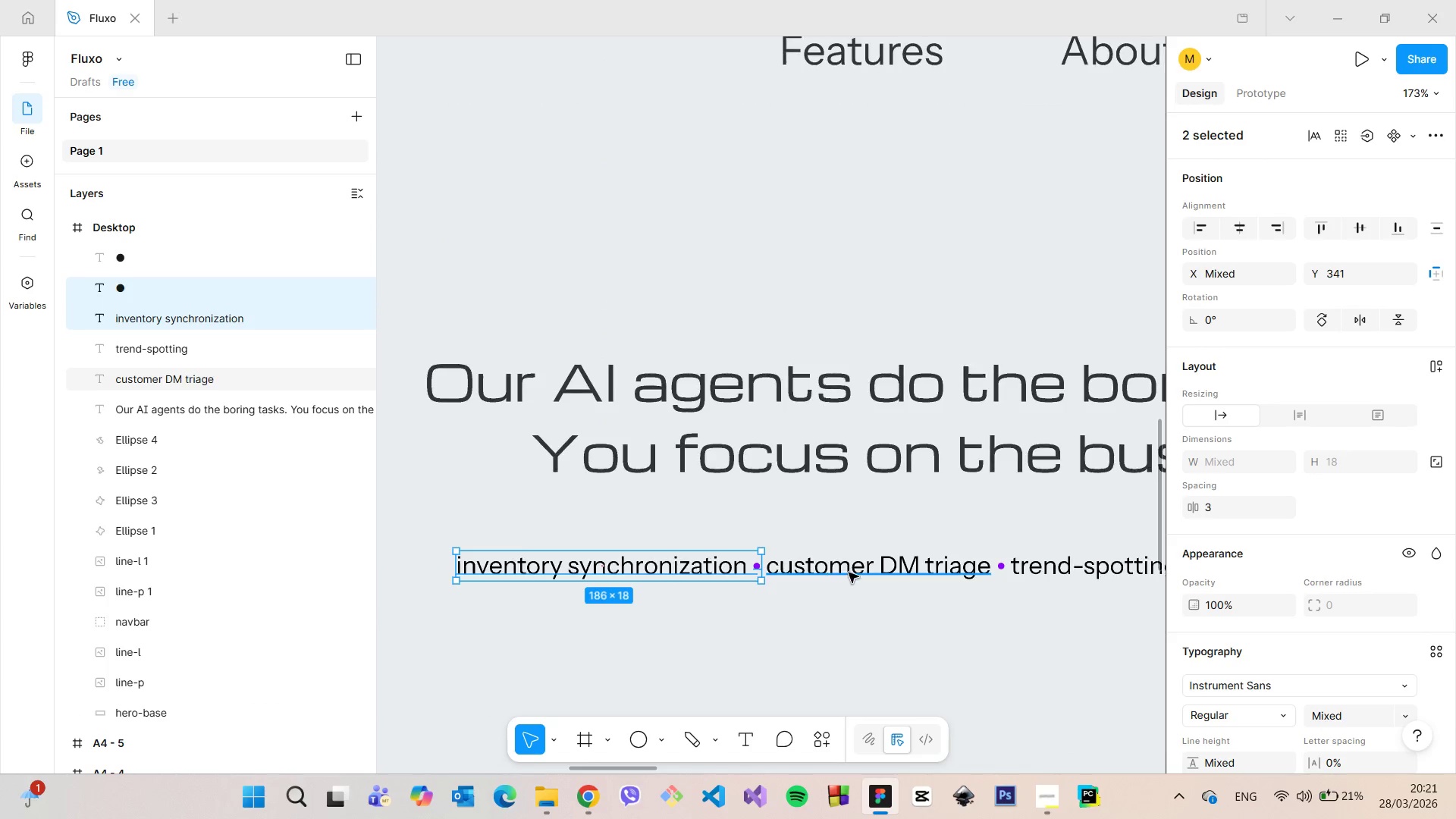 
left_click([849, 573])
 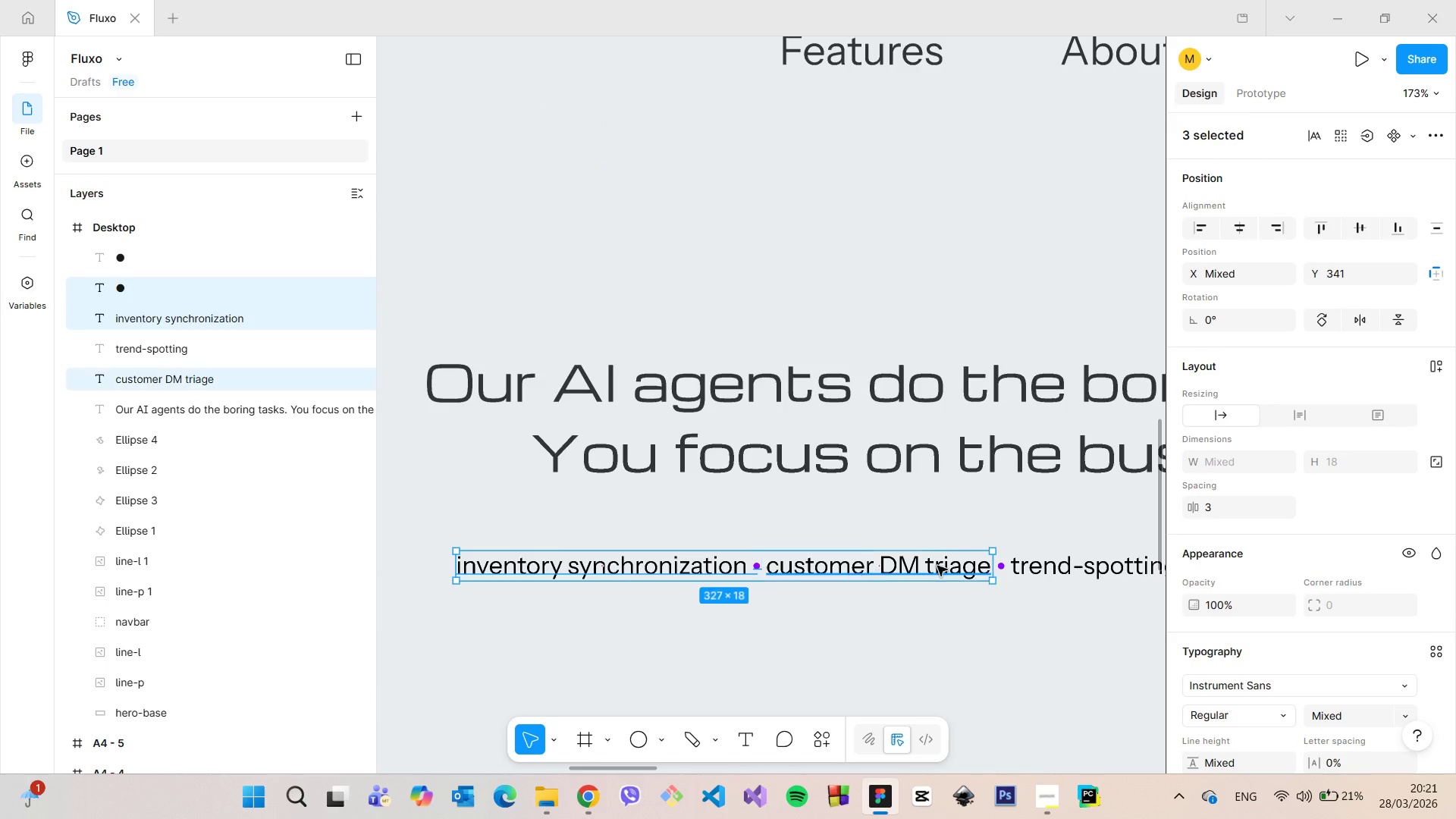 
hold_key(key=ShiftLeft, duration=1.52)
left_click([1006, 566])
 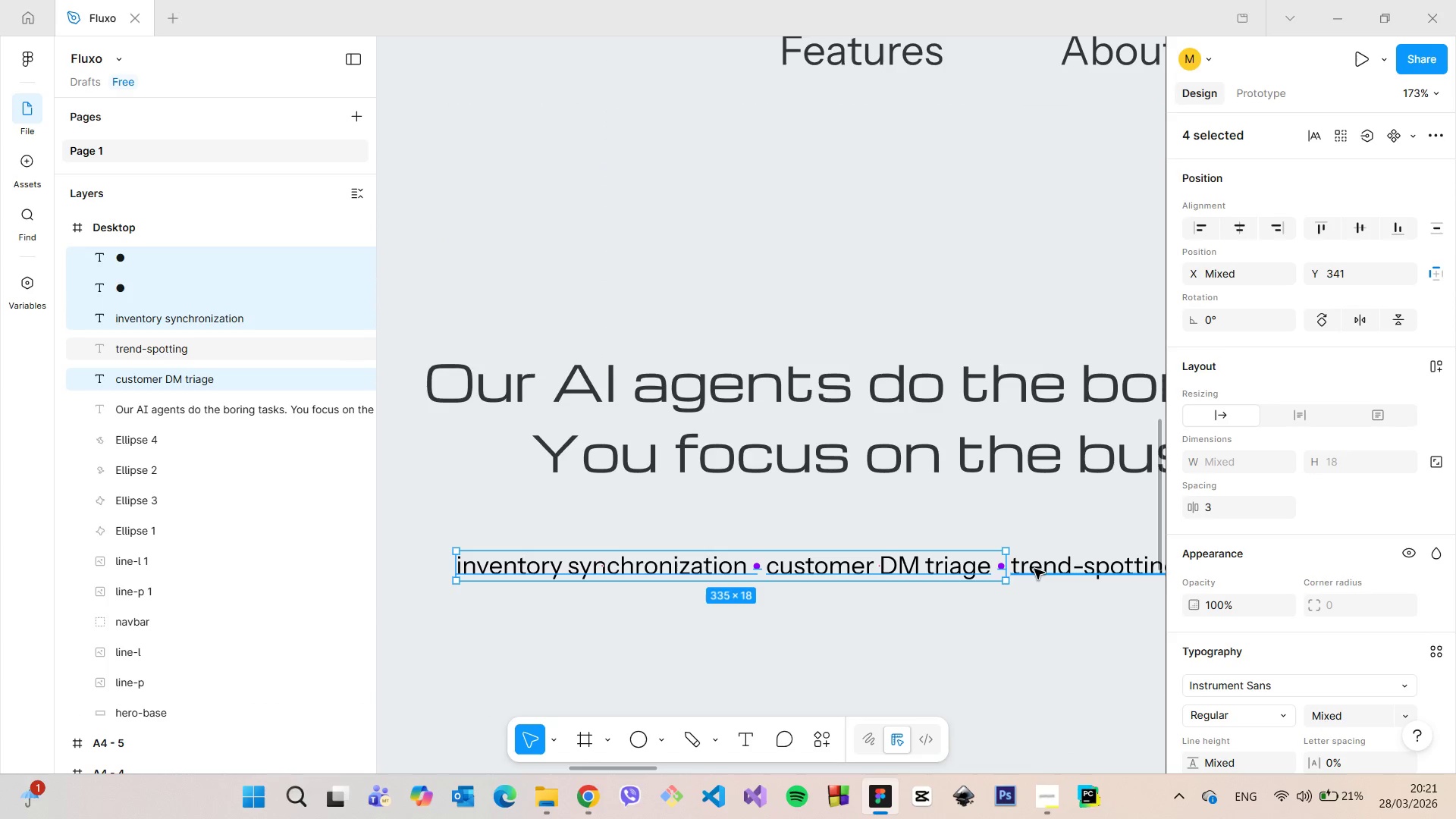 
hold_key(key=ShiftLeft, duration=0.75)
left_click([1043, 569])
 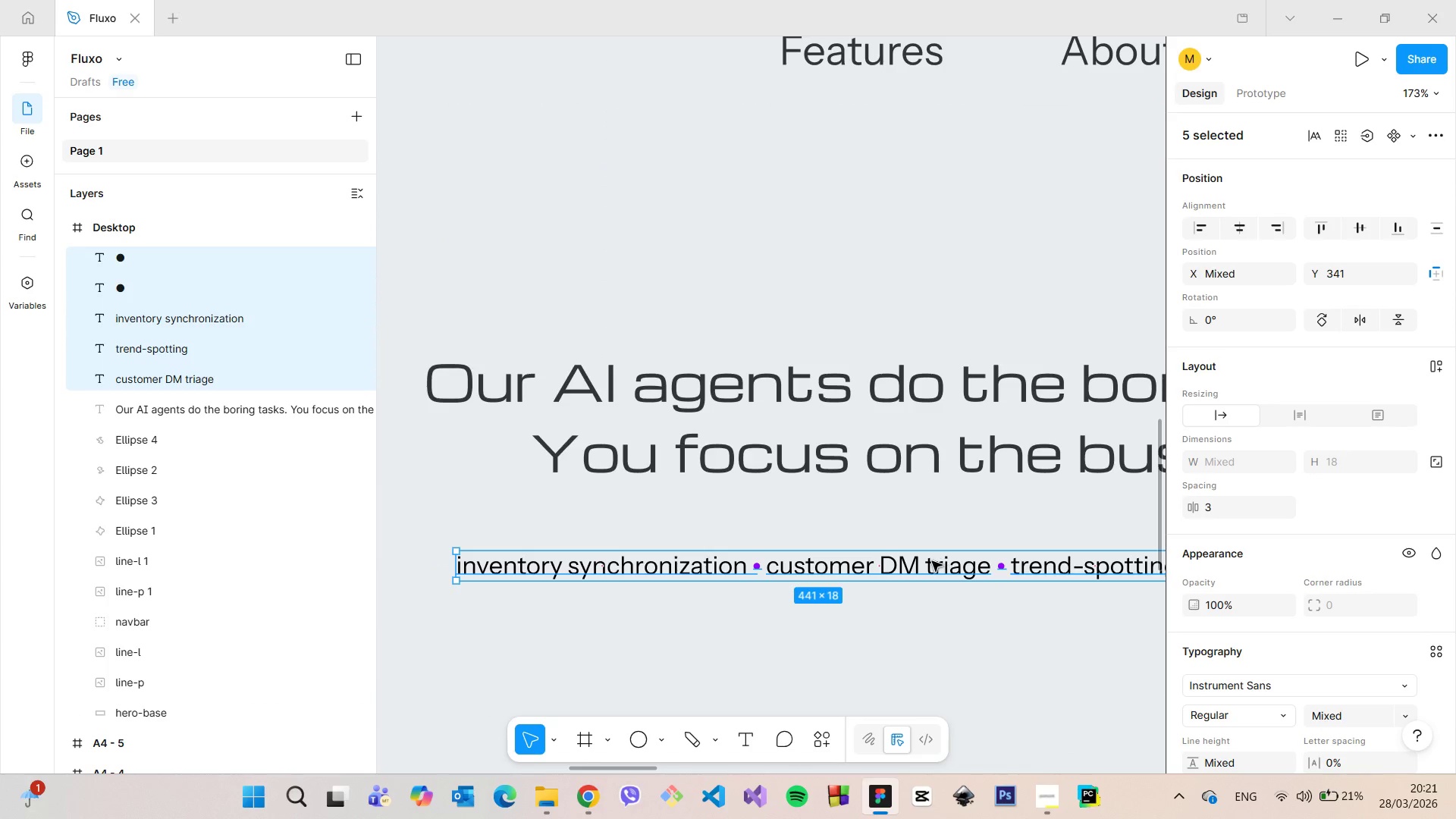 
right_click([932, 561])
 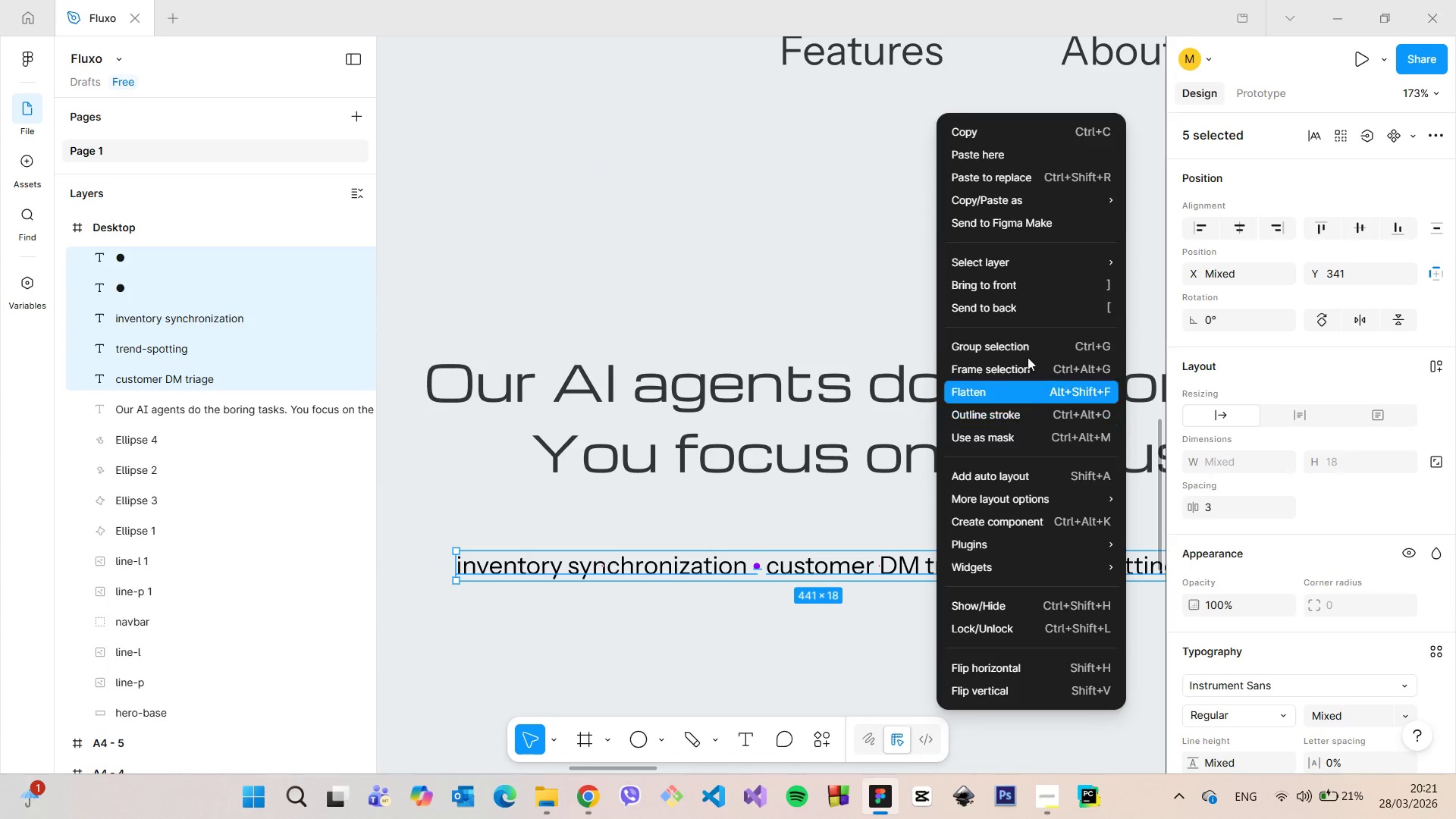 
left_click([1028, 344])
 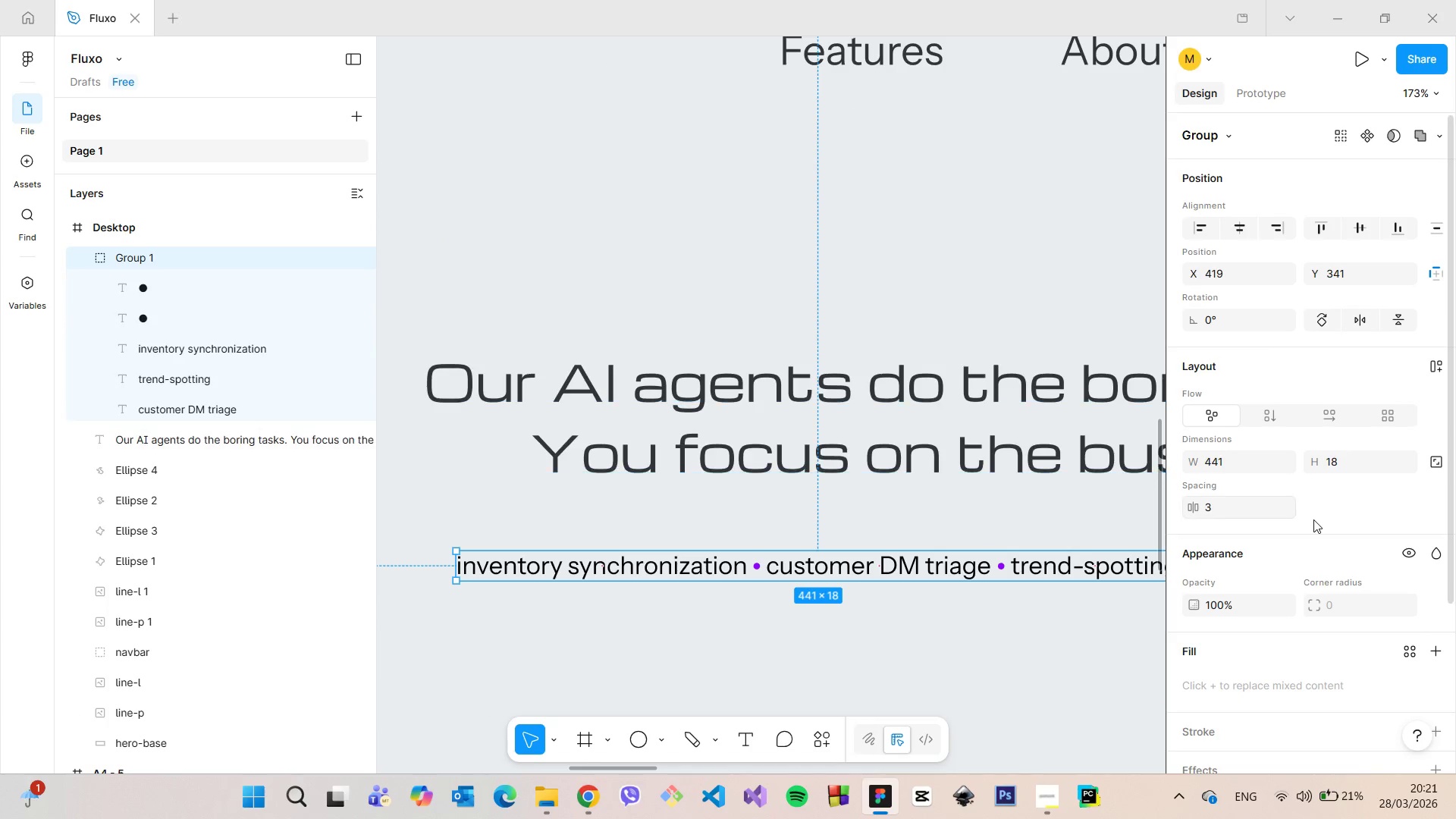 
scroll: coordinate [1313, 519], scroll_direction: down, amount: 6.0
 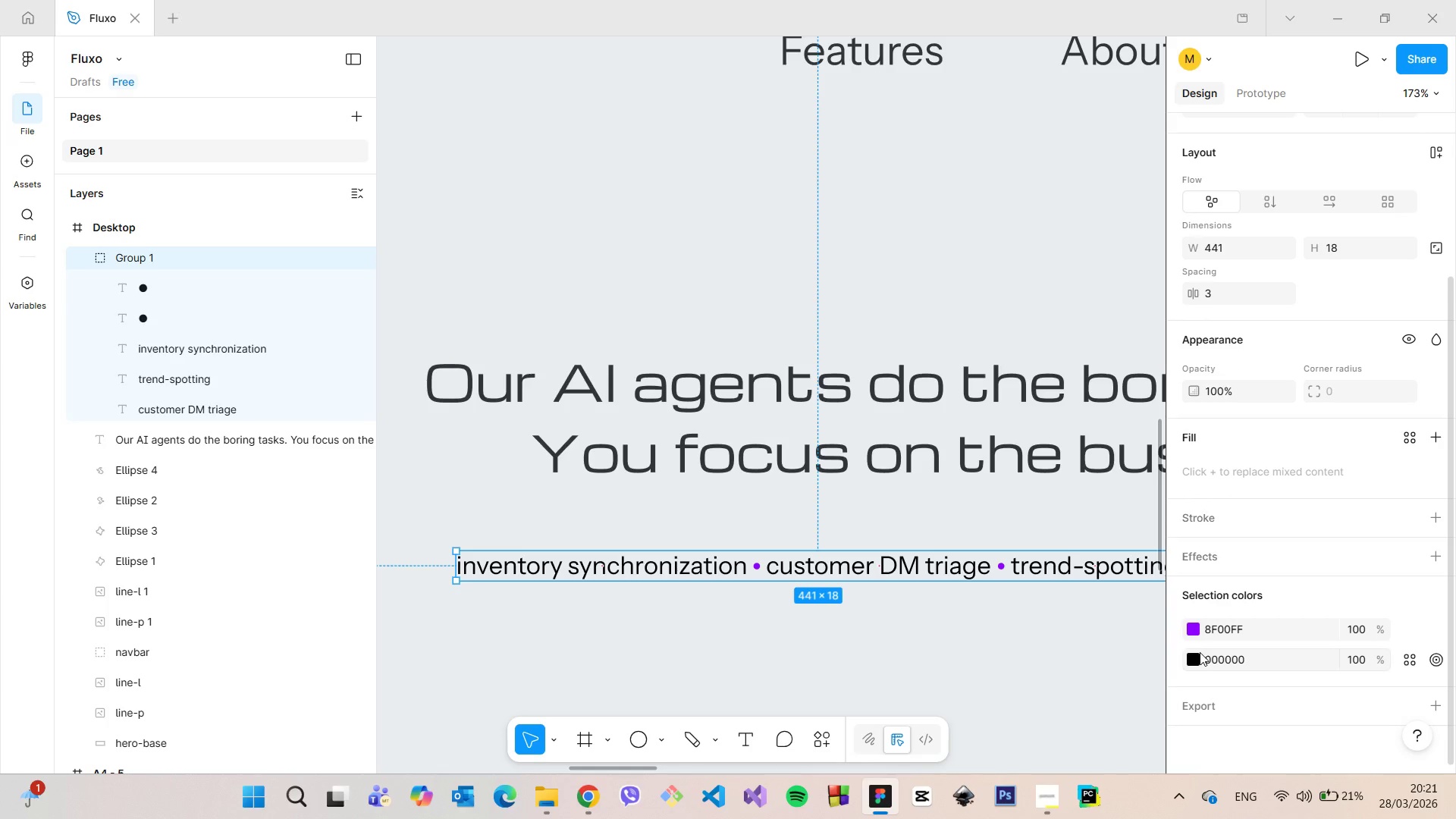 
left_click([1199, 652])
 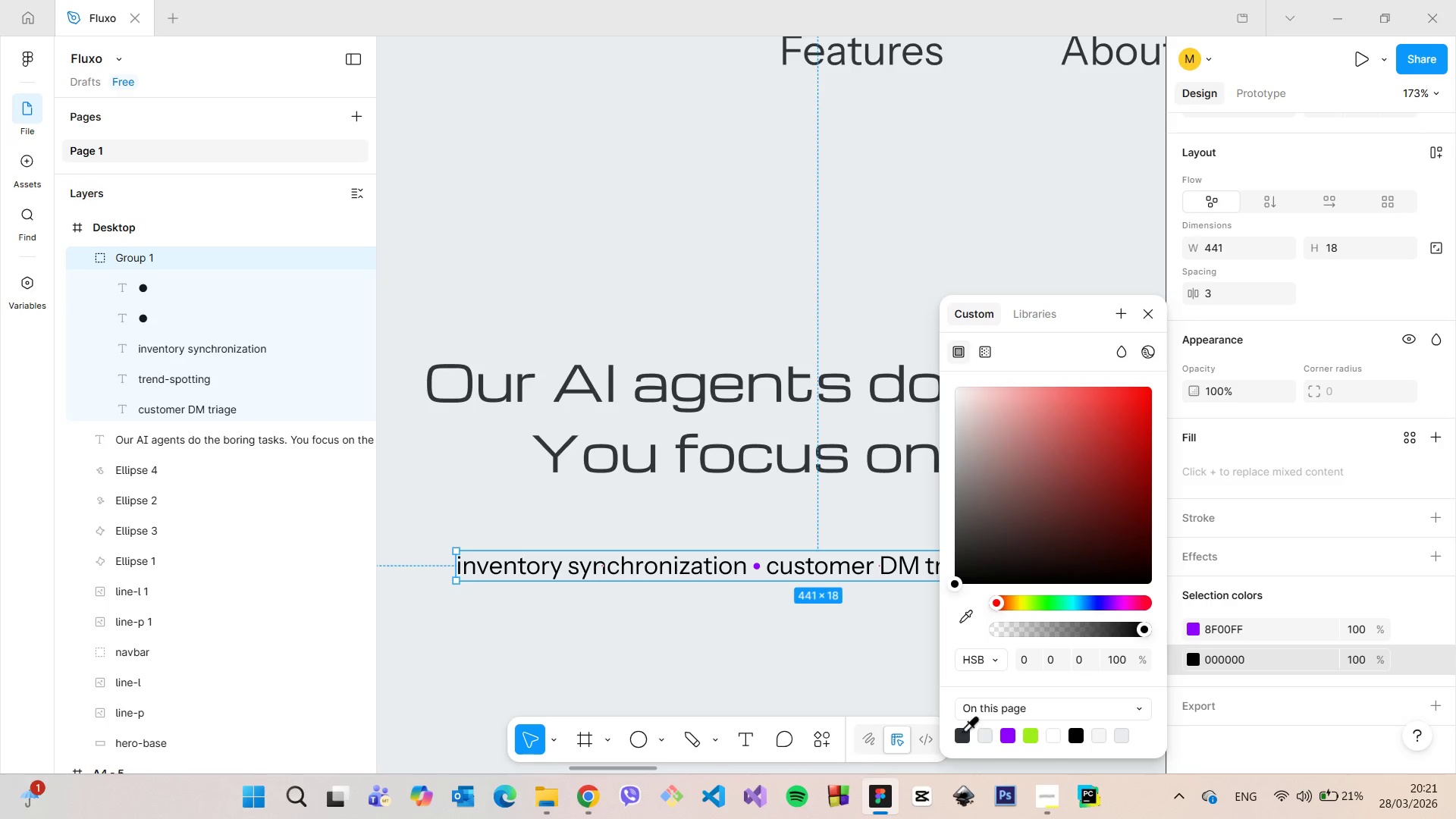 
left_click([959, 731])
 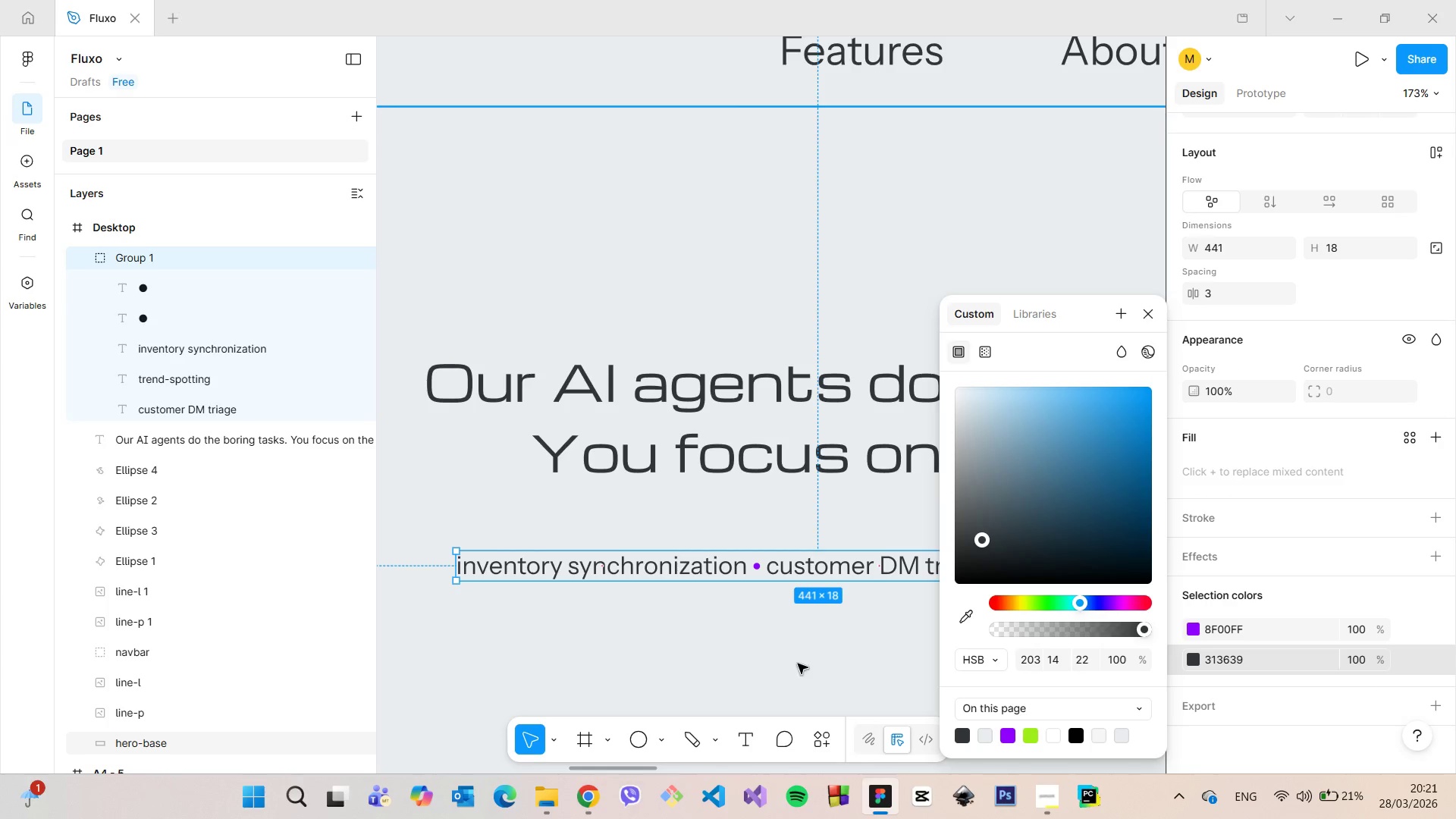 
left_click([798, 664])
 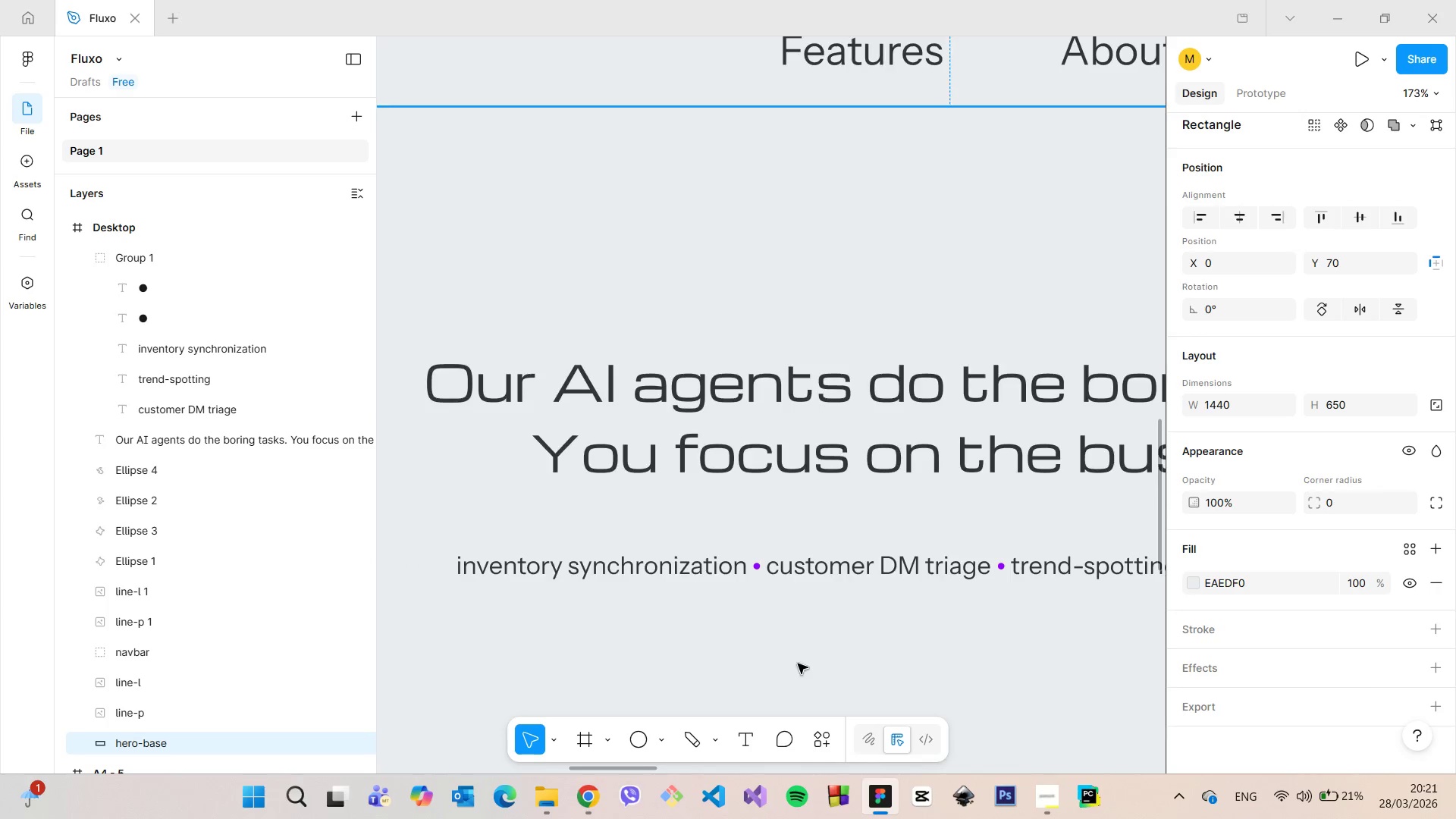 
scroll: coordinate [798, 664], scroll_direction: down, amount: 8.0
 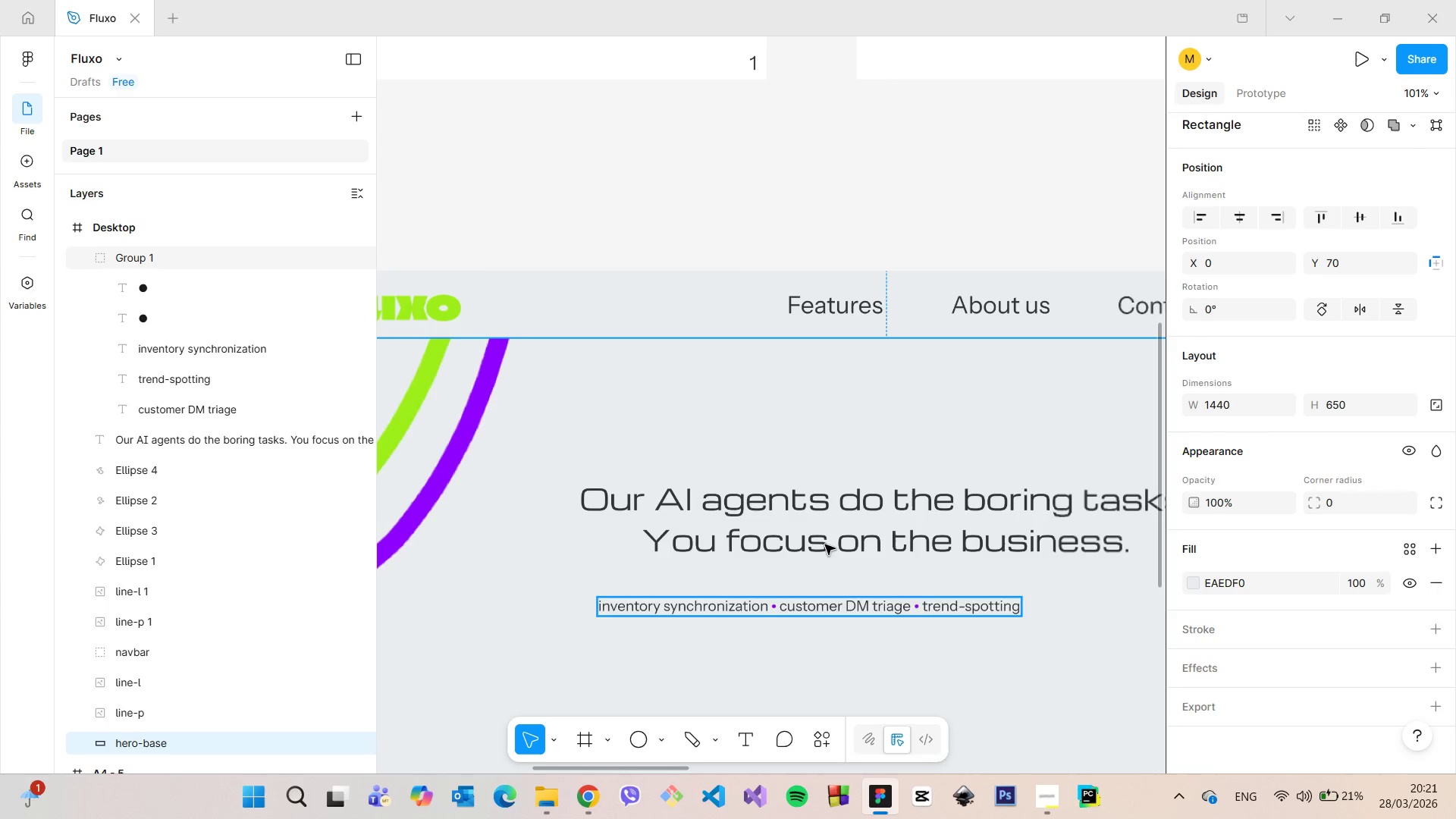 
left_click([825, 544])
 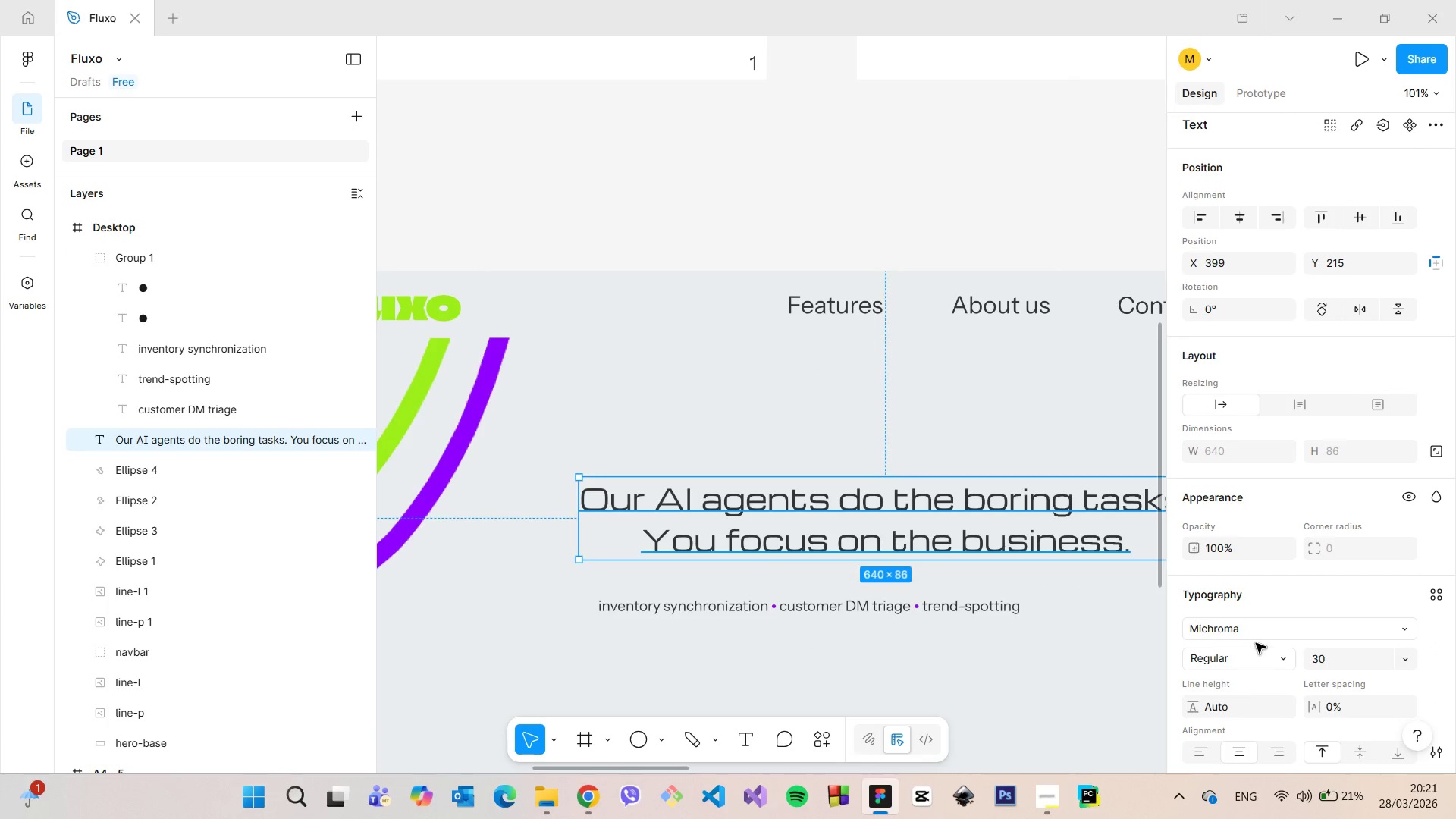 
scroll: coordinate [1263, 647], scroll_direction: down, amount: 5.0
 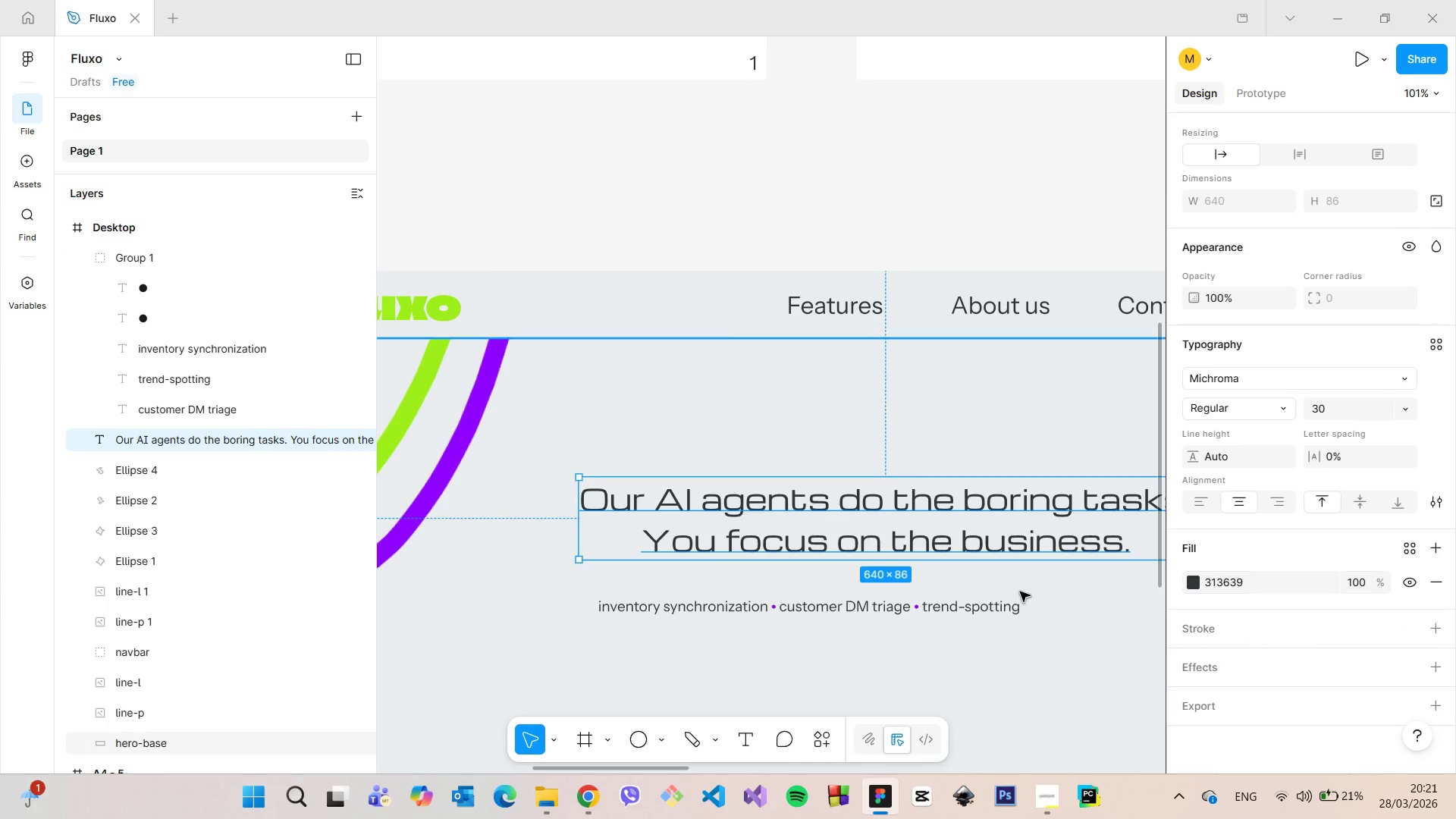 
left_click([994, 605])
 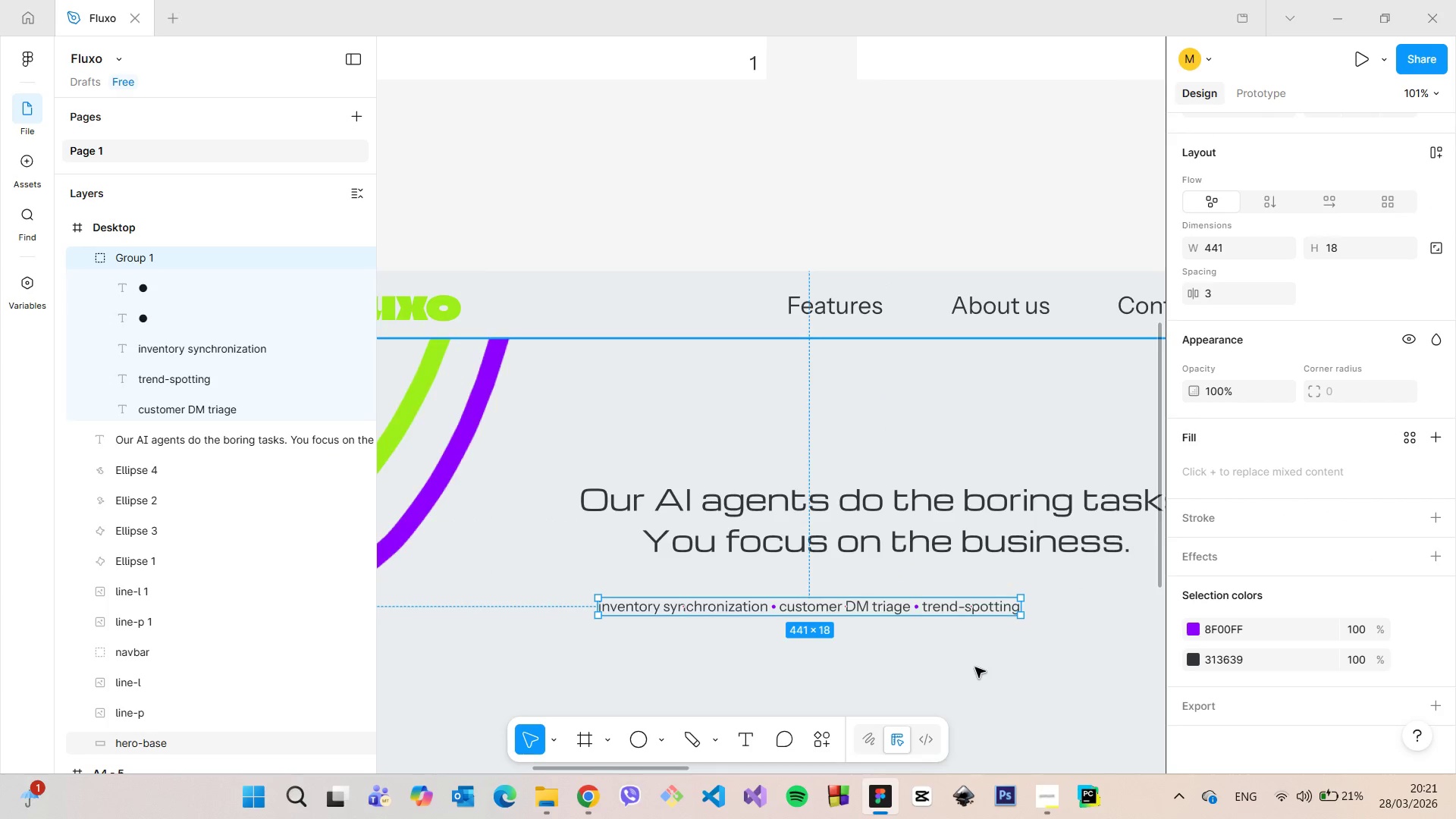 
scroll: coordinate [975, 669], scroll_direction: down, amount: 19.0
 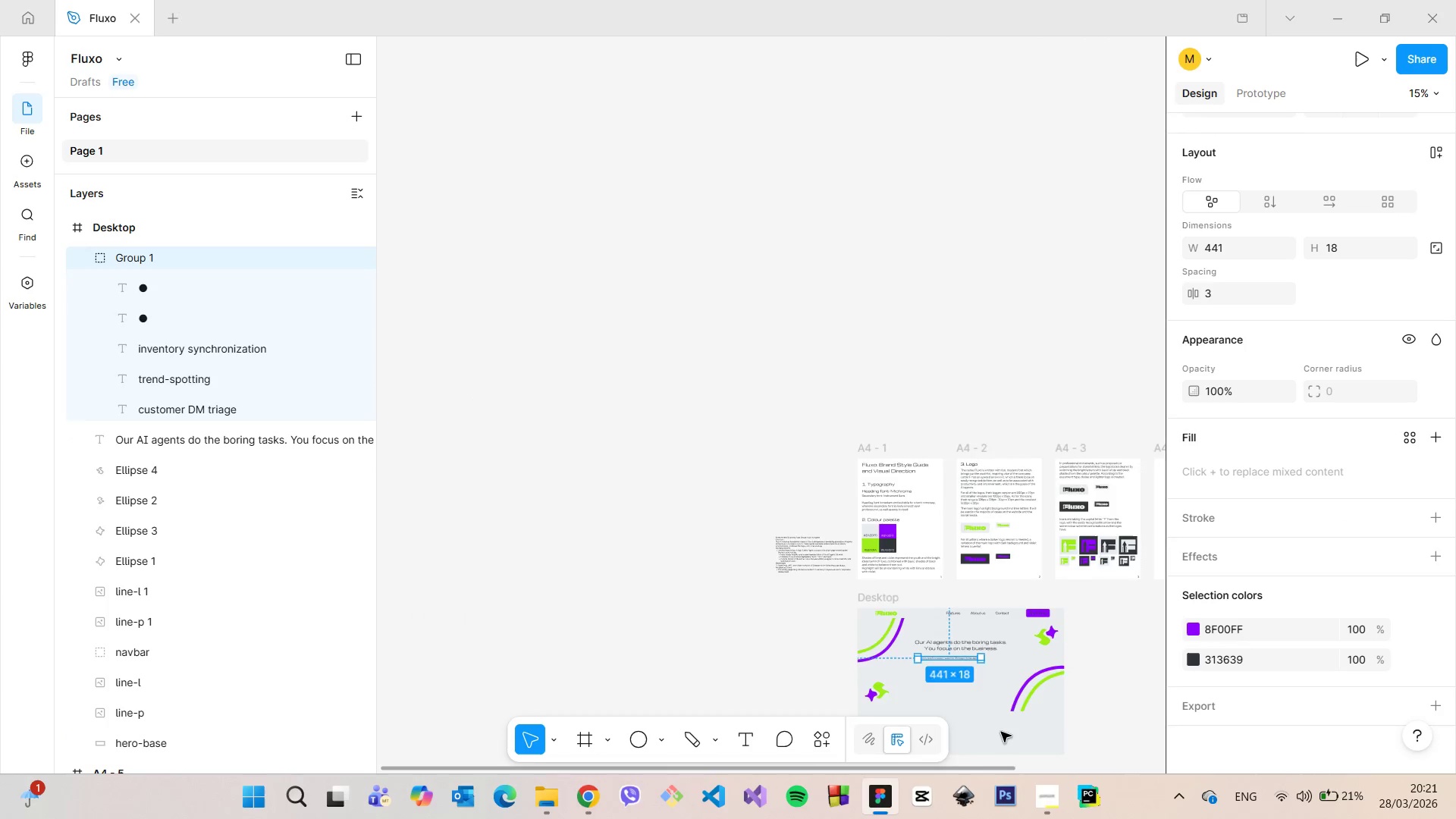 
scroll: coordinate [1012, 736], scroll_direction: up, amount: 13.0
 